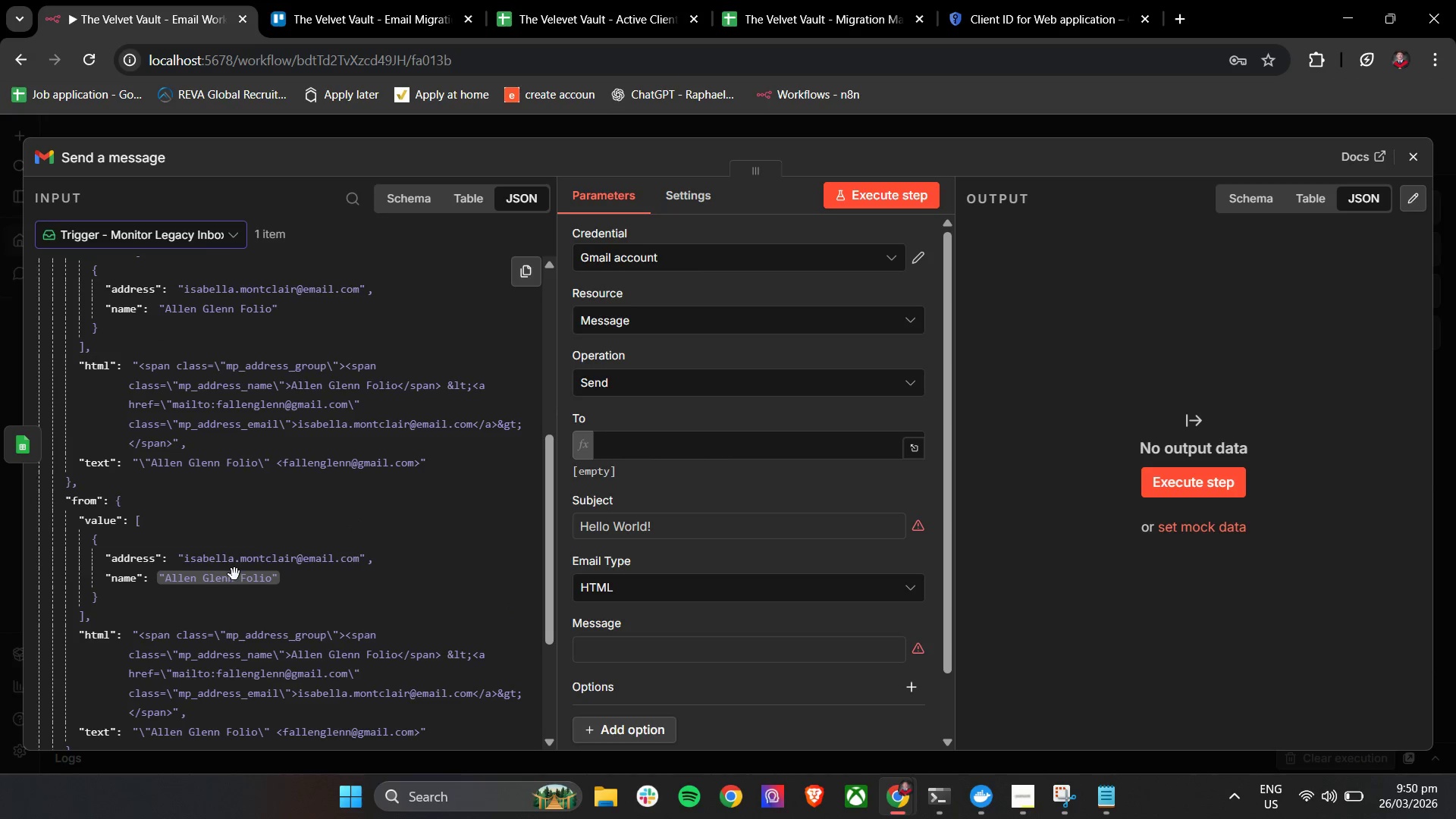 
left_click_drag(start_coordinate=[239, 567], to_coordinate=[448, 489])
 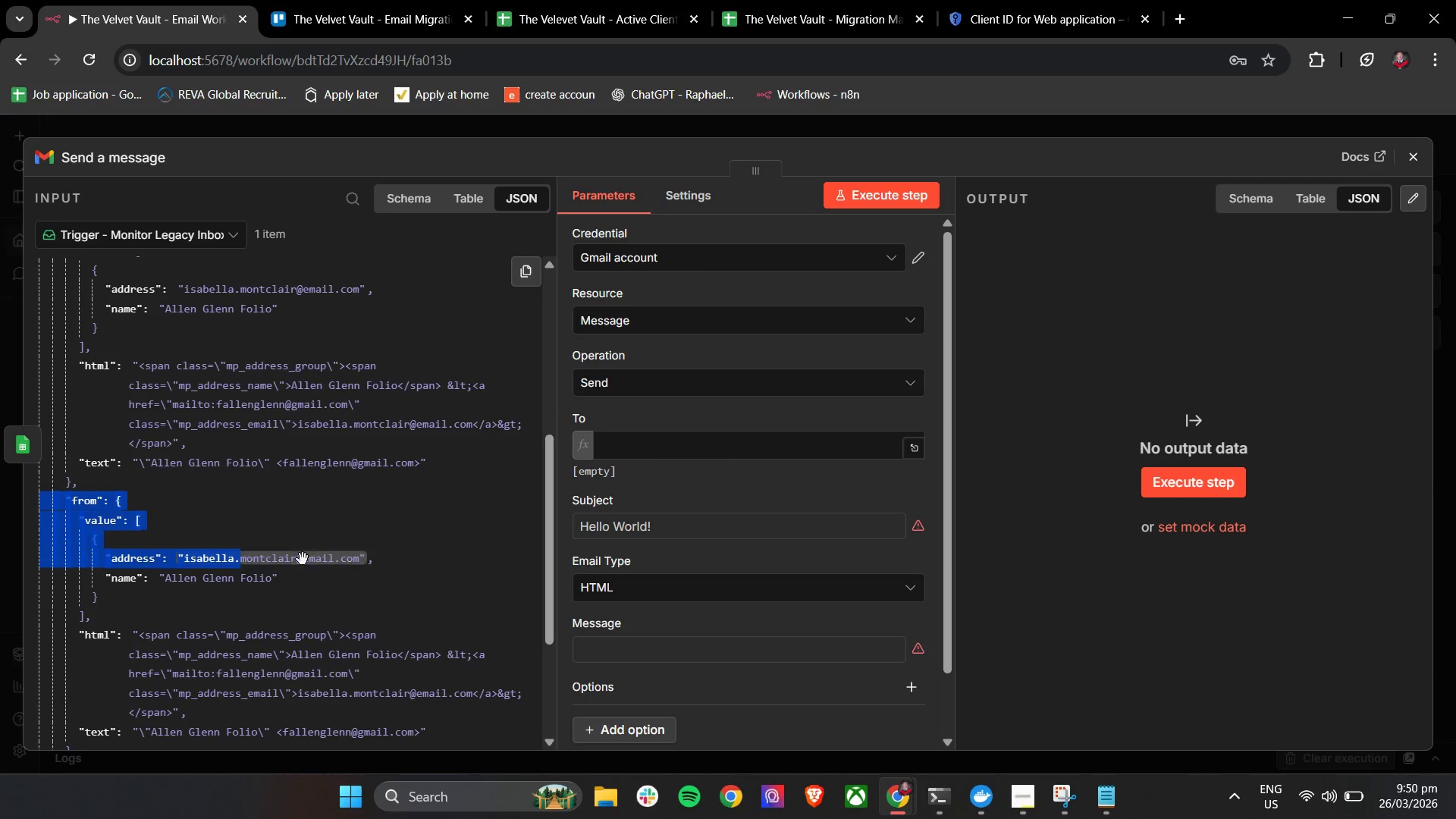 
left_click_drag(start_coordinate=[303, 559], to_coordinate=[696, 447])
 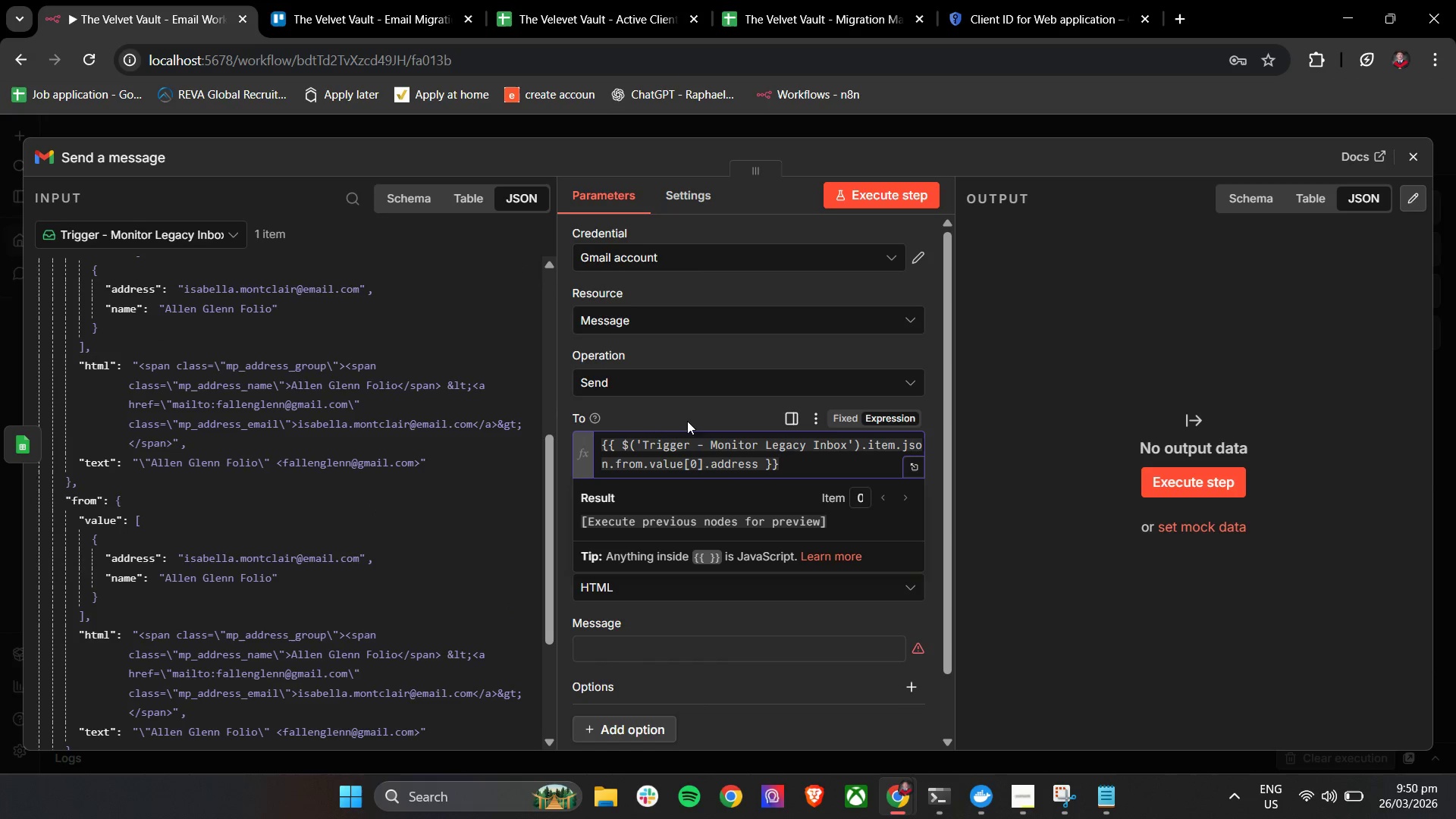 
left_click([687, 416])
 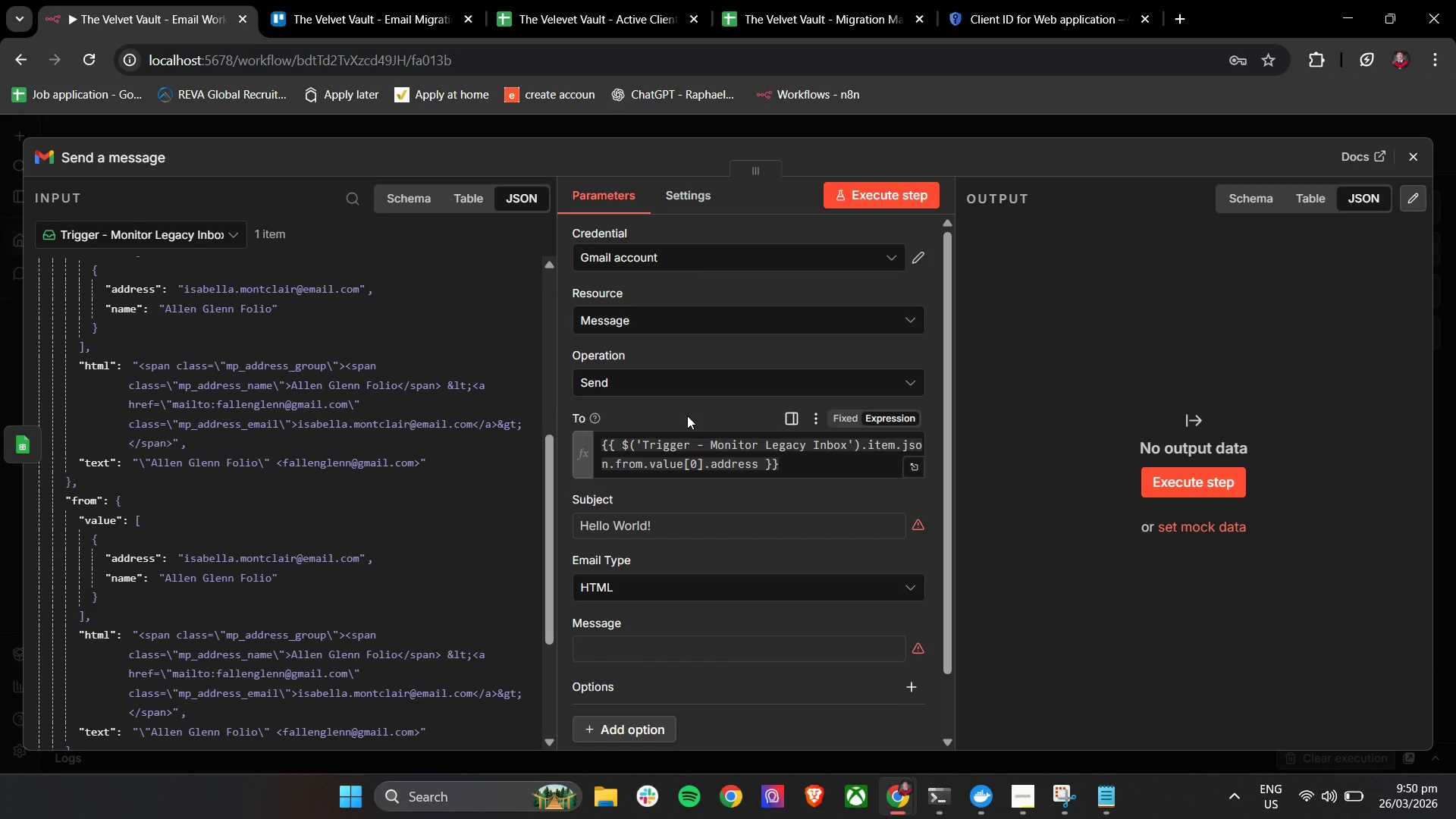 
wait(5.05)
 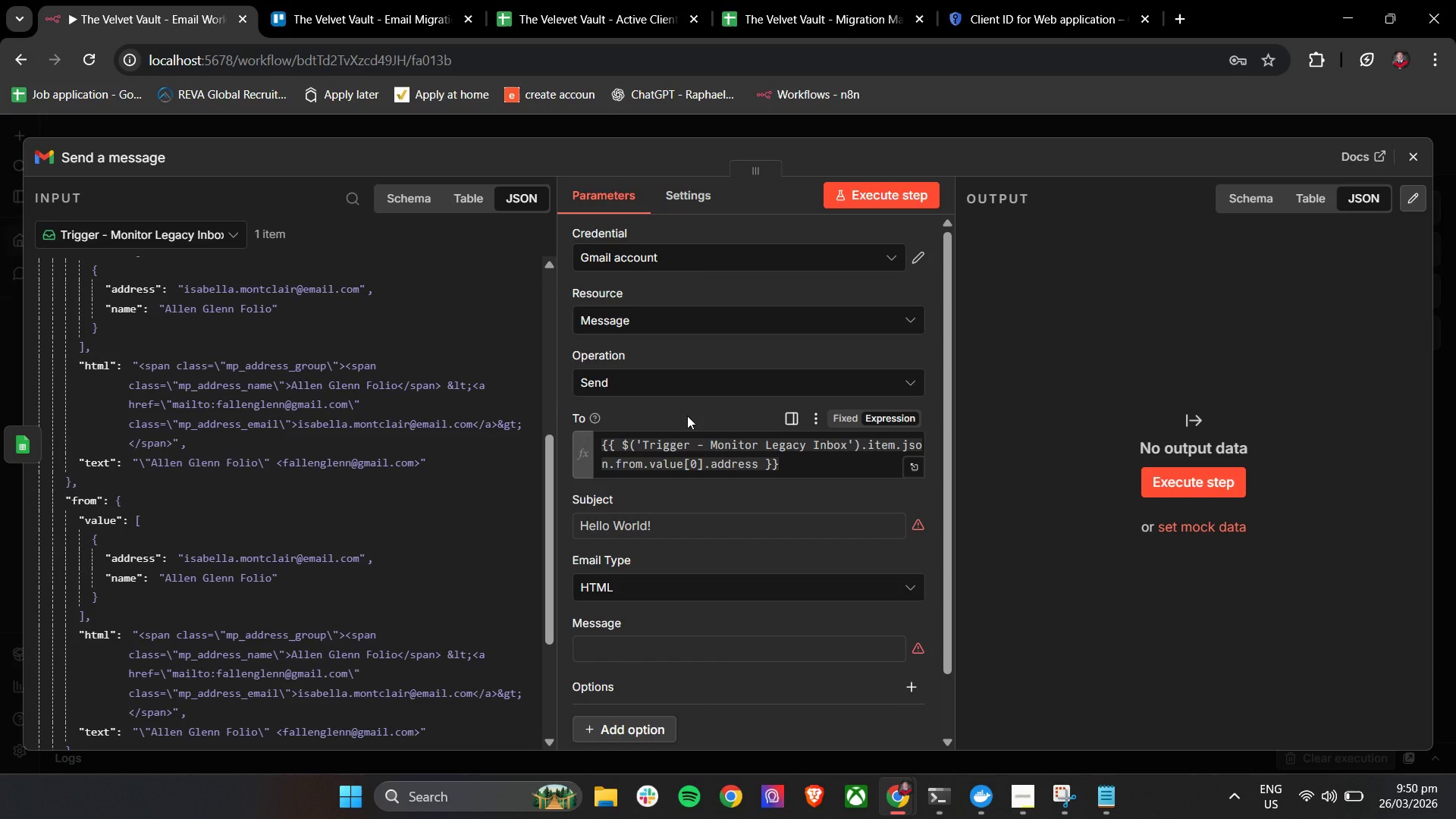 
left_click_drag(start_coordinate=[829, 457], to_coordinate=[563, 434])
 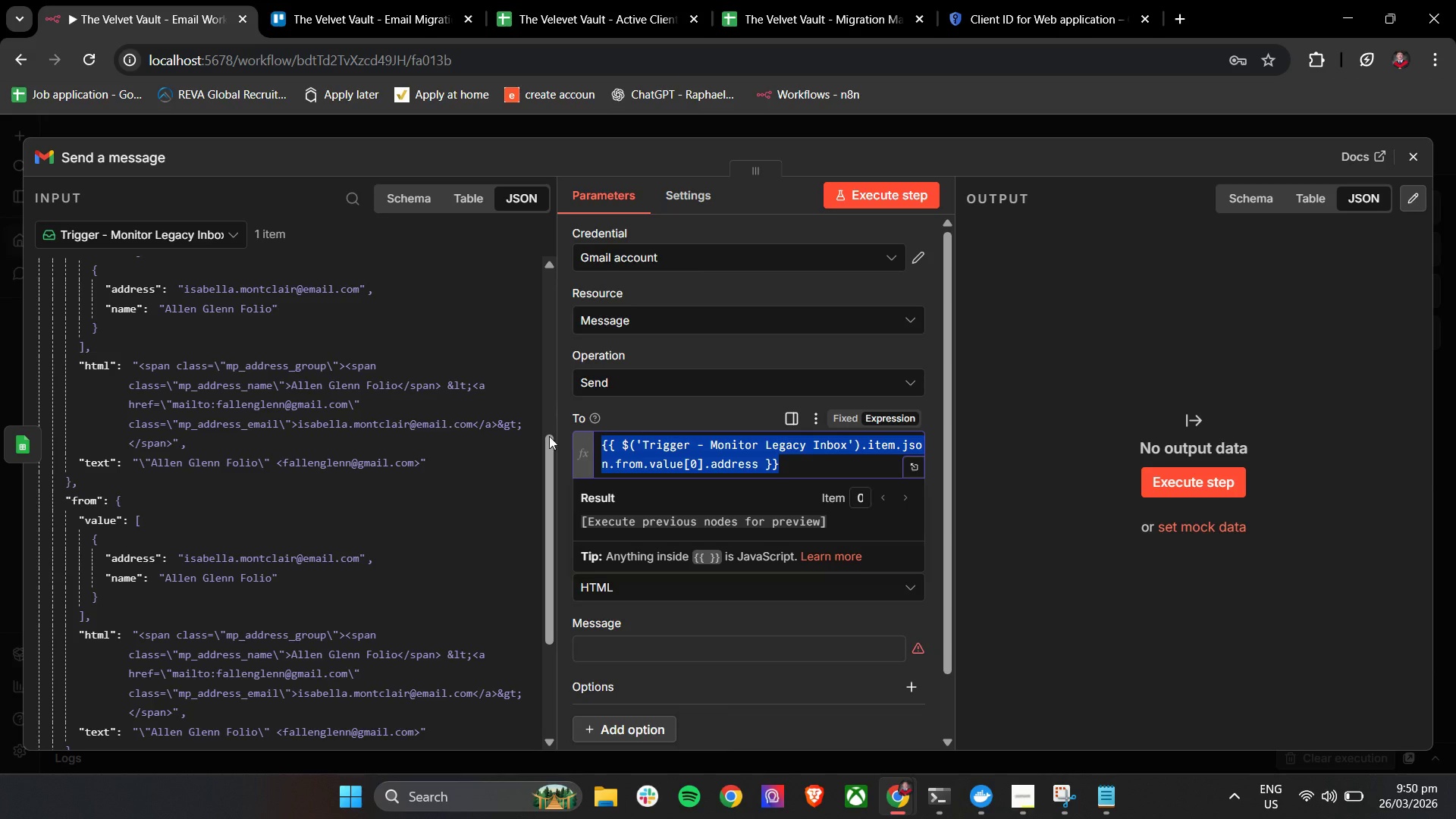 
key(Backspace)
 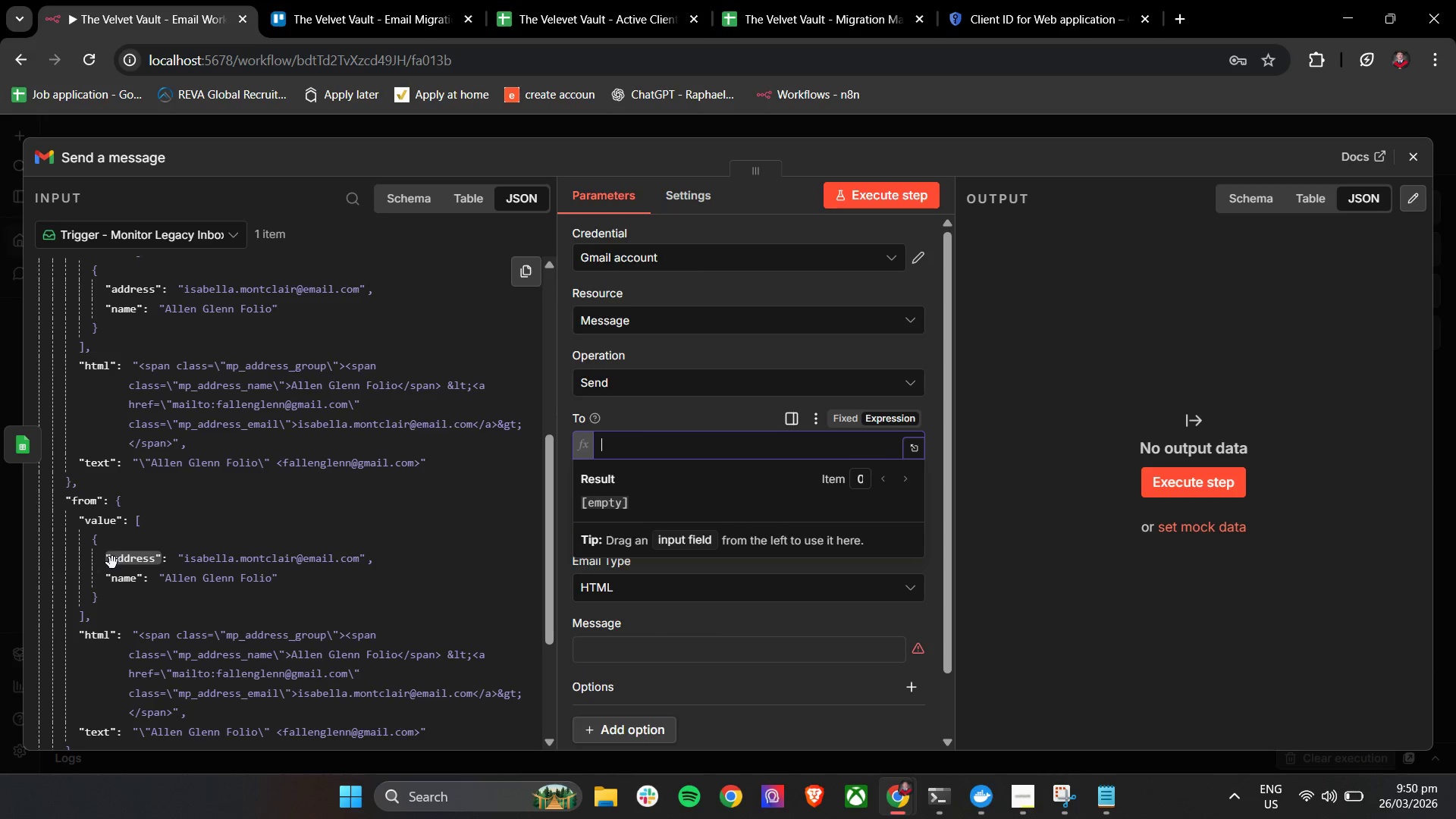 
left_click_drag(start_coordinate=[118, 563], to_coordinate=[668, 452])
 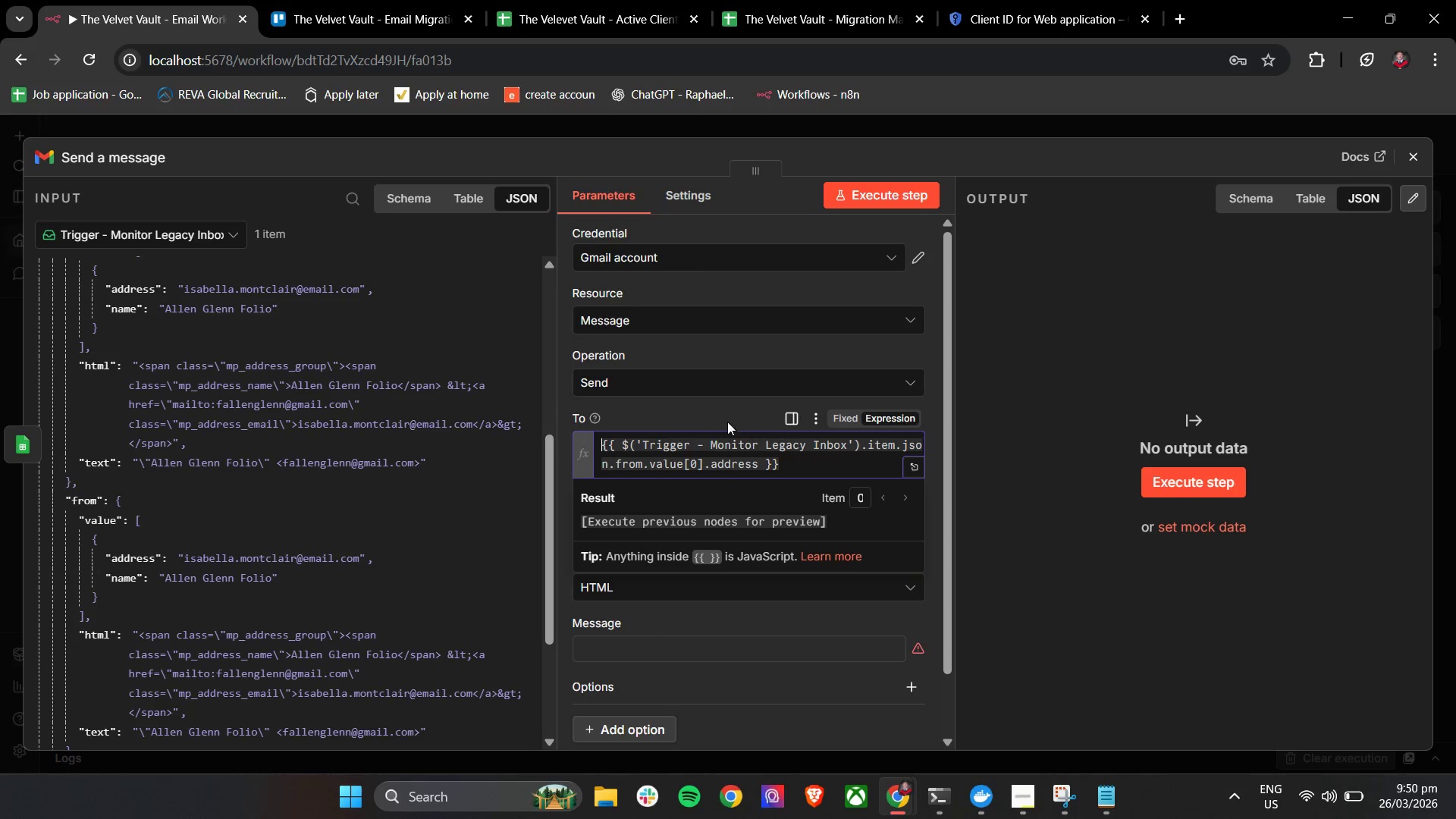 
left_click([714, 406])
 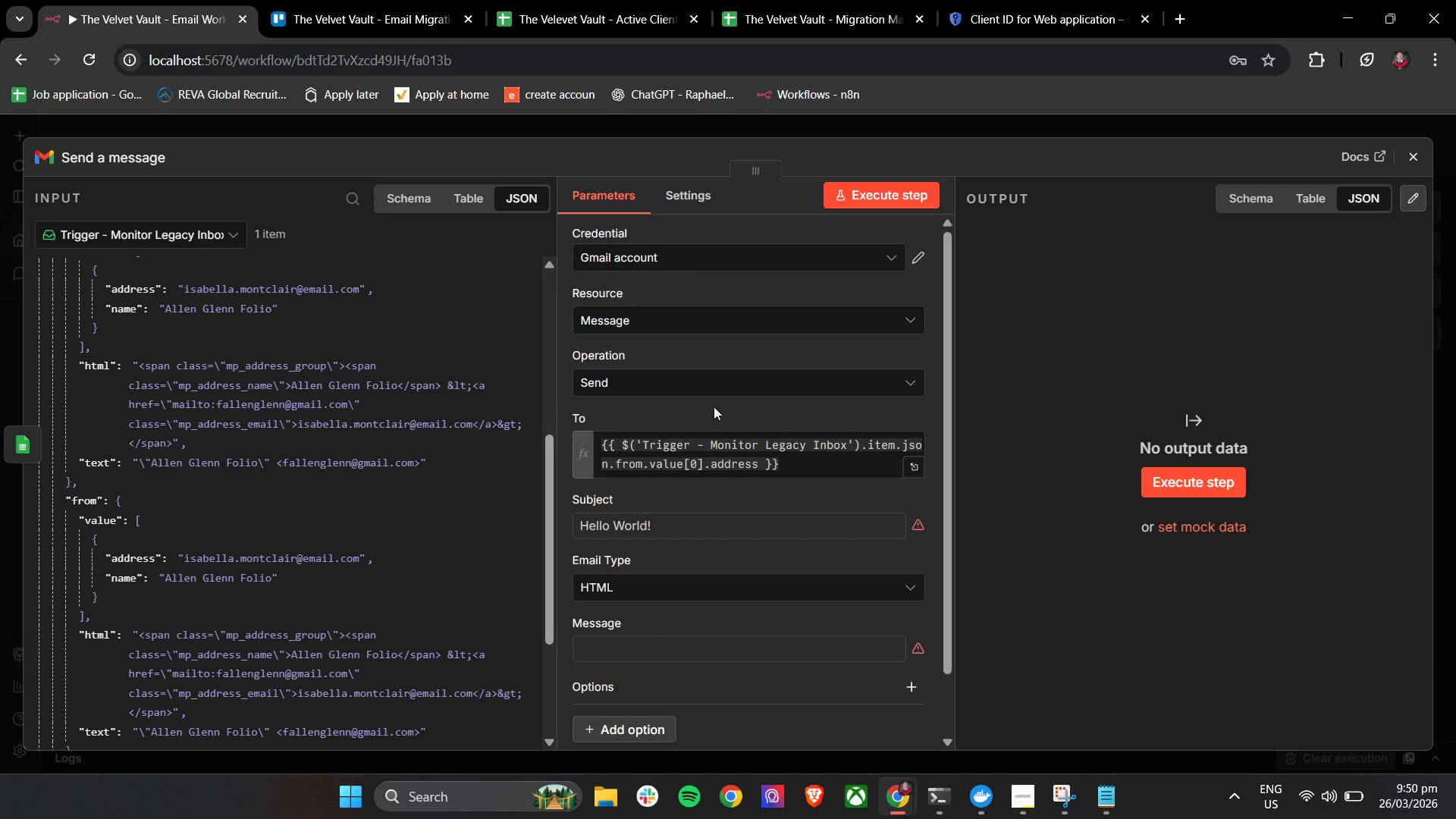 
wait(8.88)
 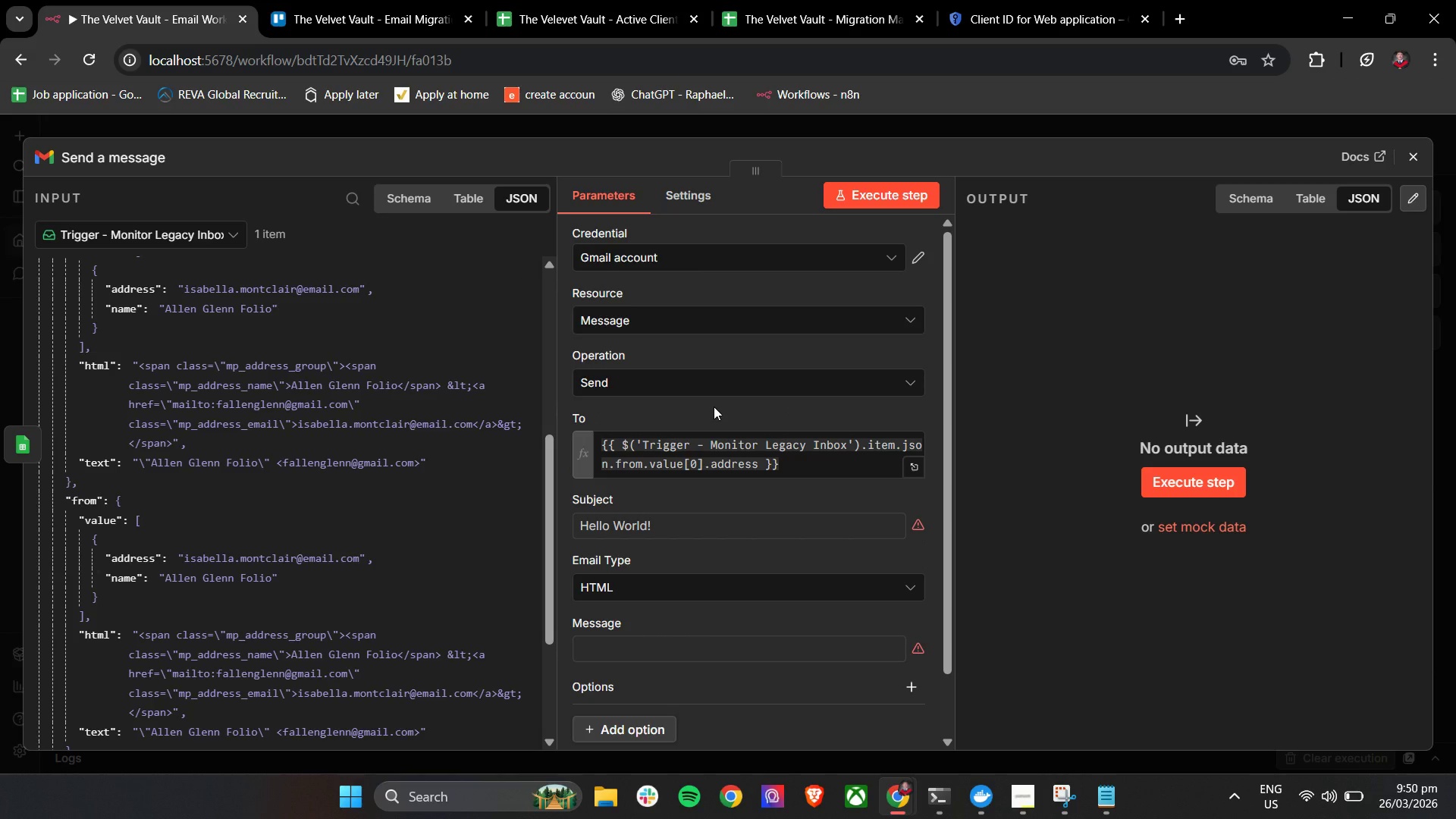 
scroll: coordinate [372, 492], scroll_direction: up, amount: 2.0
 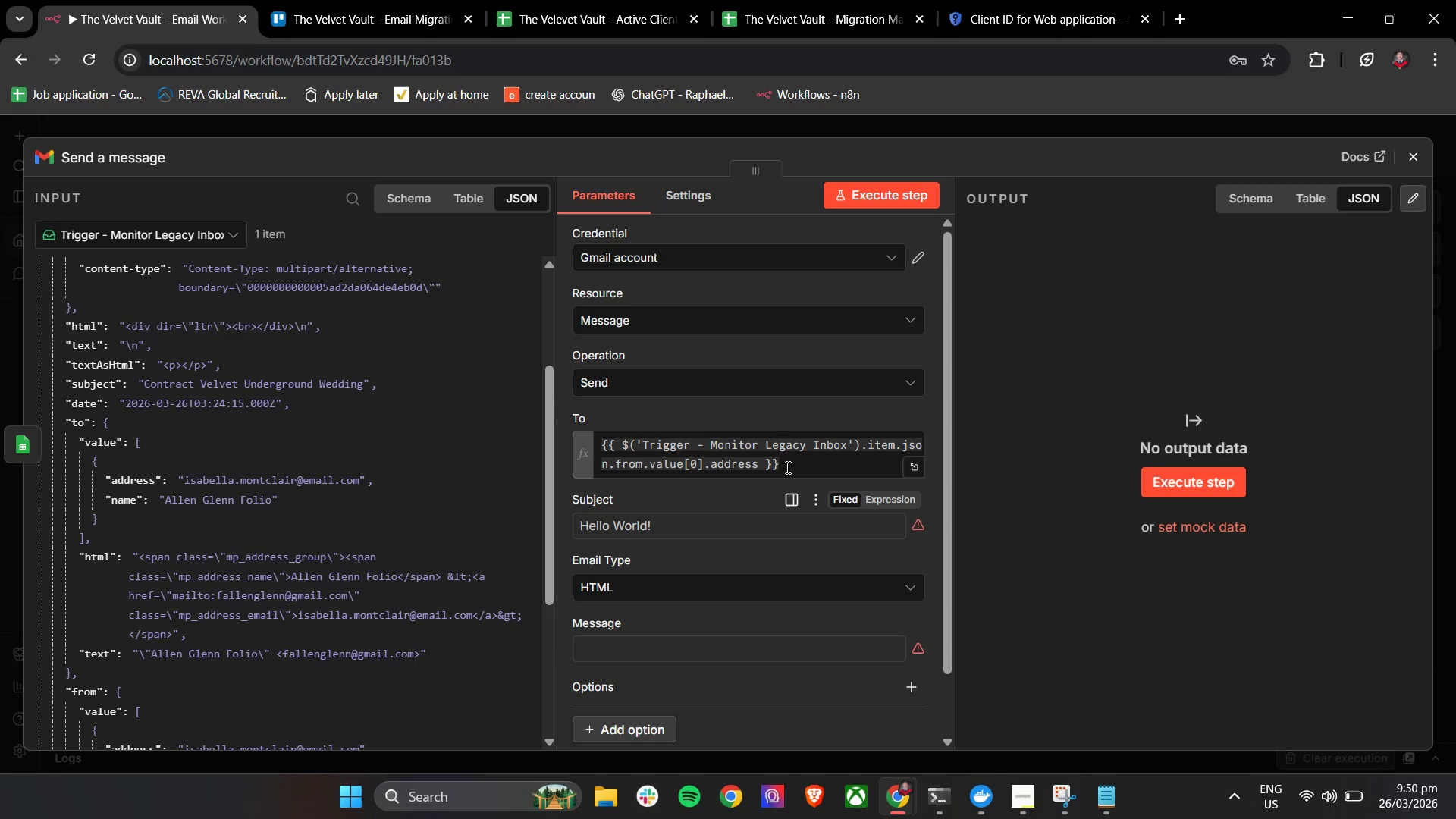 
left_click_drag(start_coordinate=[814, 460], to_coordinate=[568, 440])
 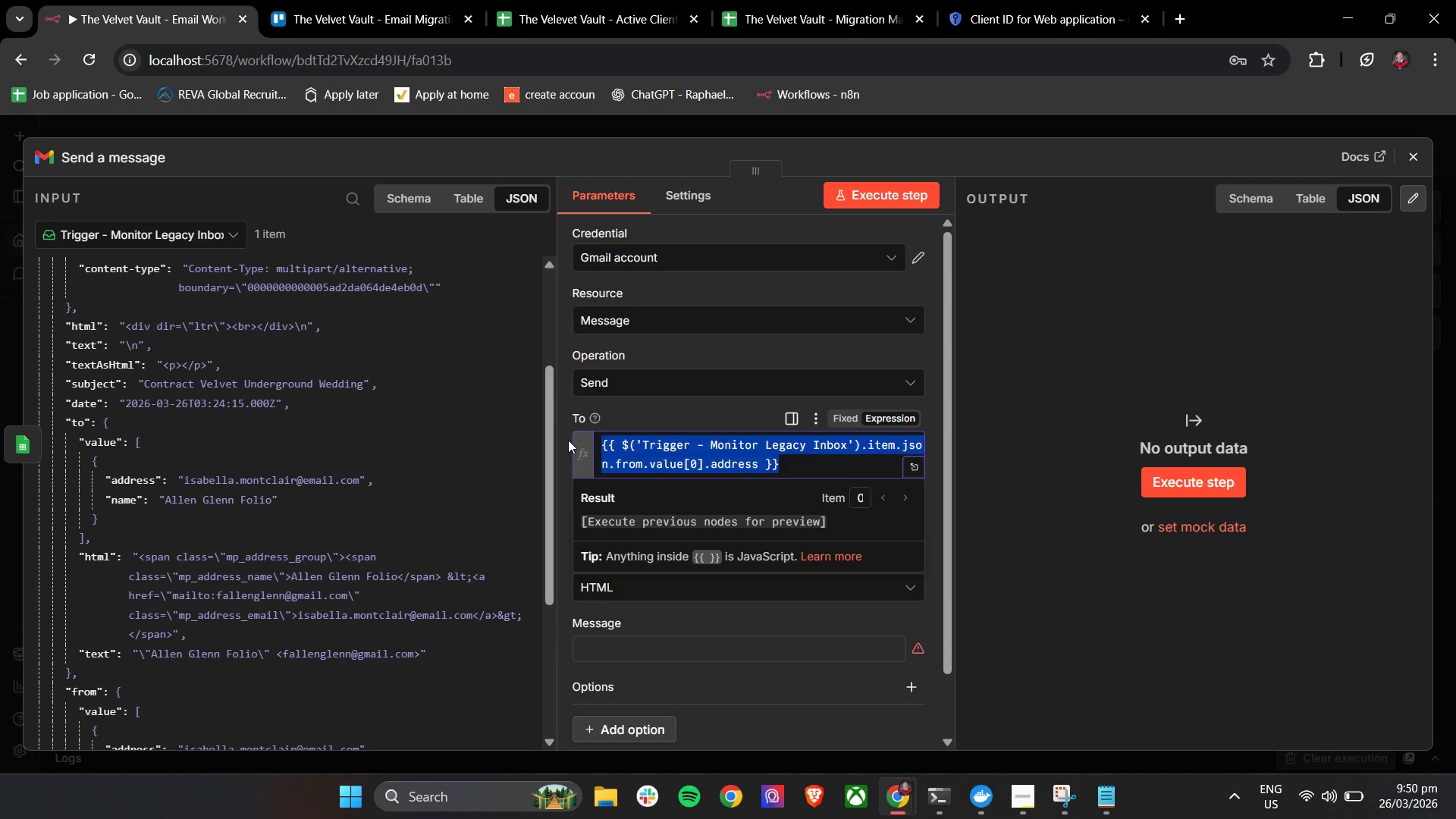 
key(Backspace)
 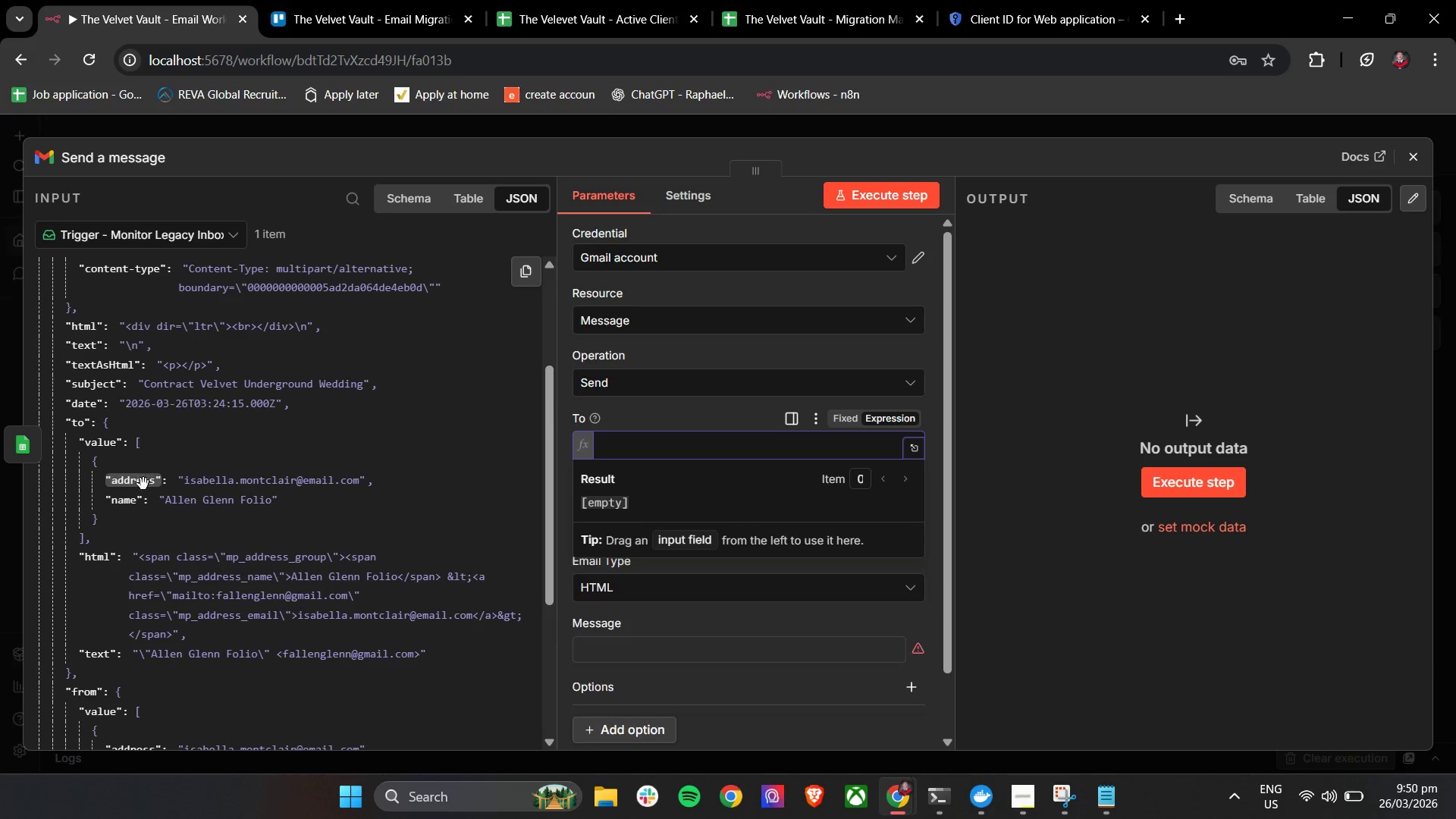 
left_click_drag(start_coordinate=[142, 486], to_coordinate=[660, 457])
 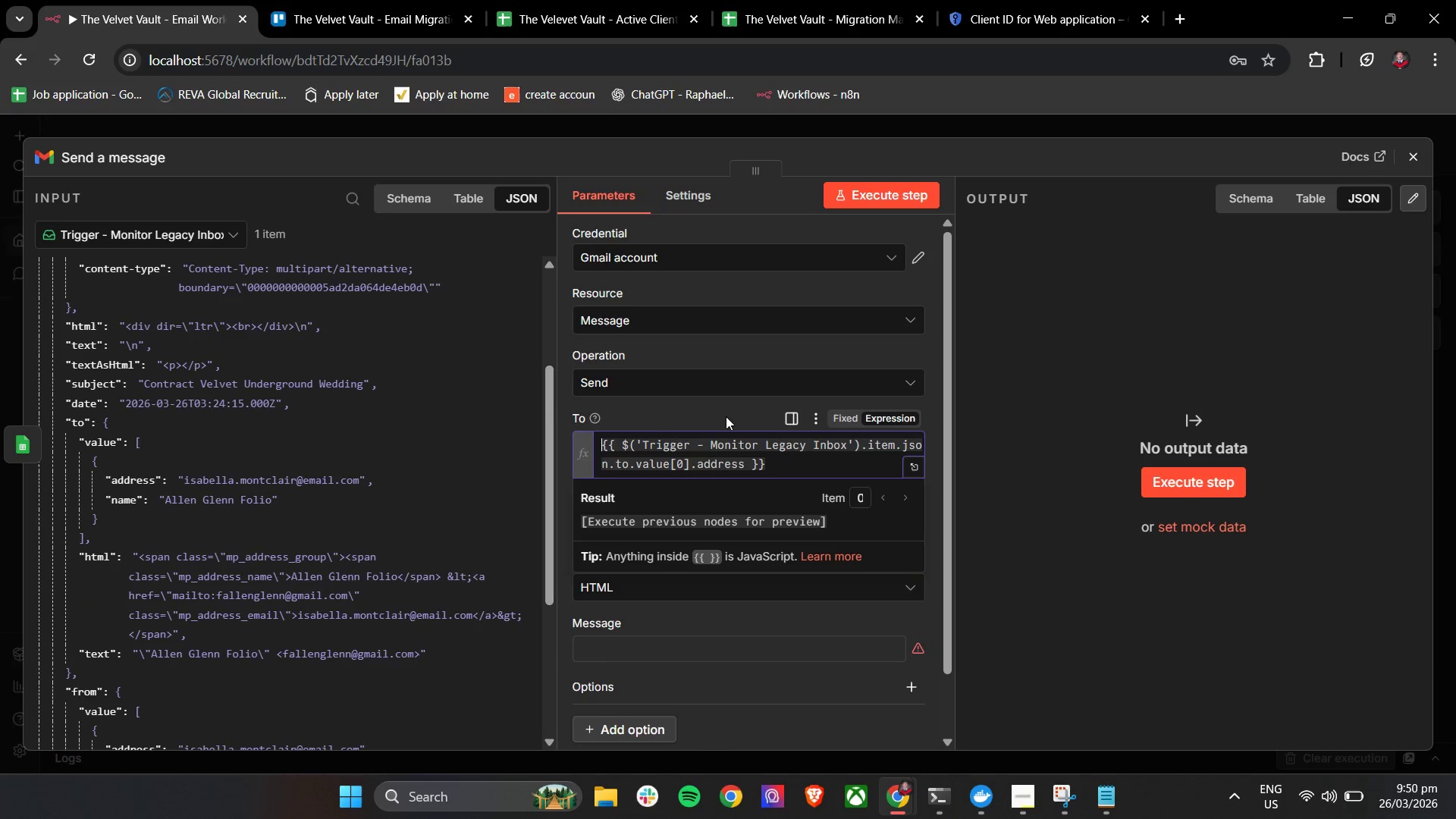 
left_click([707, 406])
 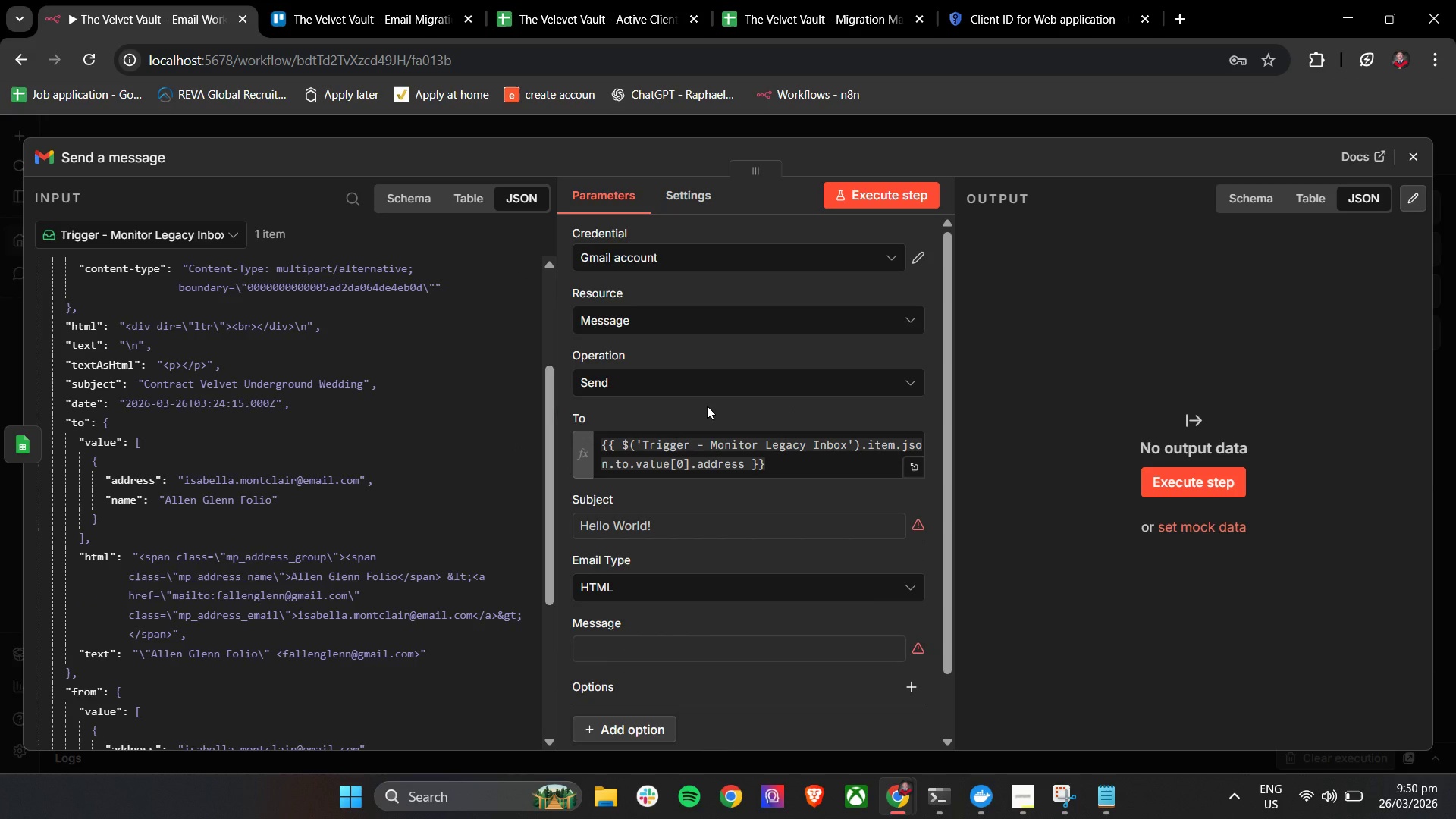 
wait(6.88)
 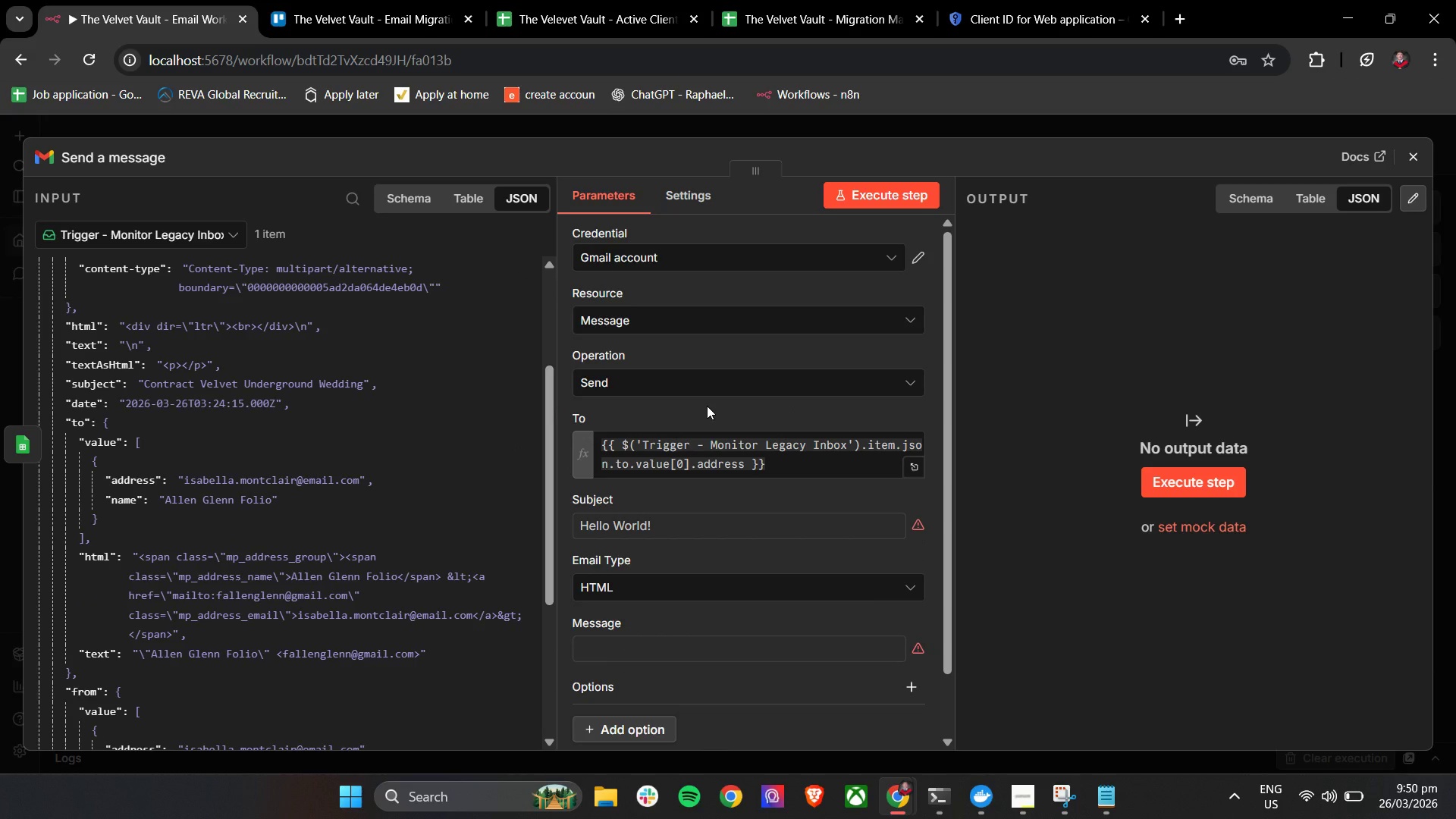 
scroll: coordinate [707, 406], scroll_direction: down, amount: 2.0
 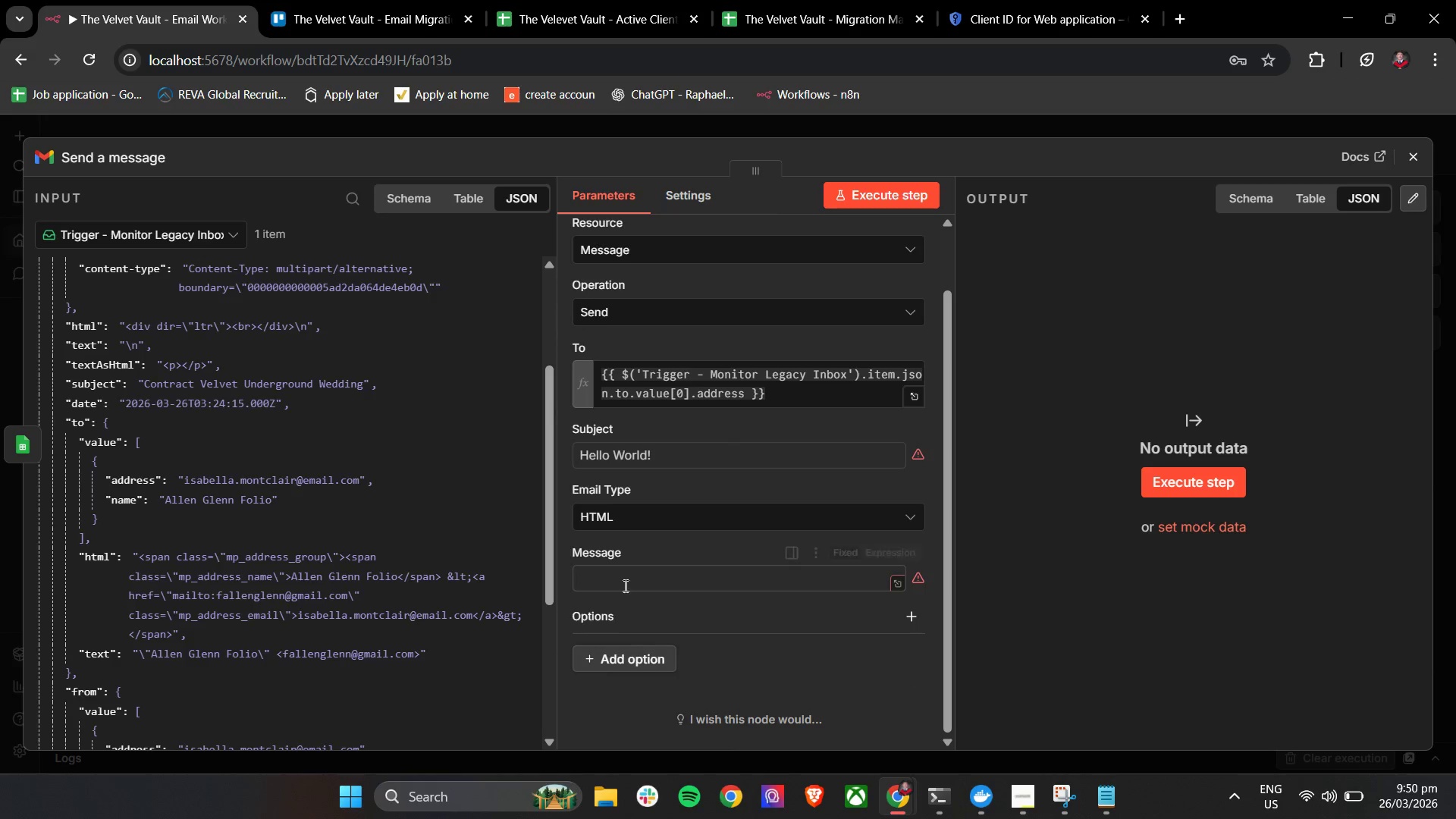 
left_click([626, 582])
 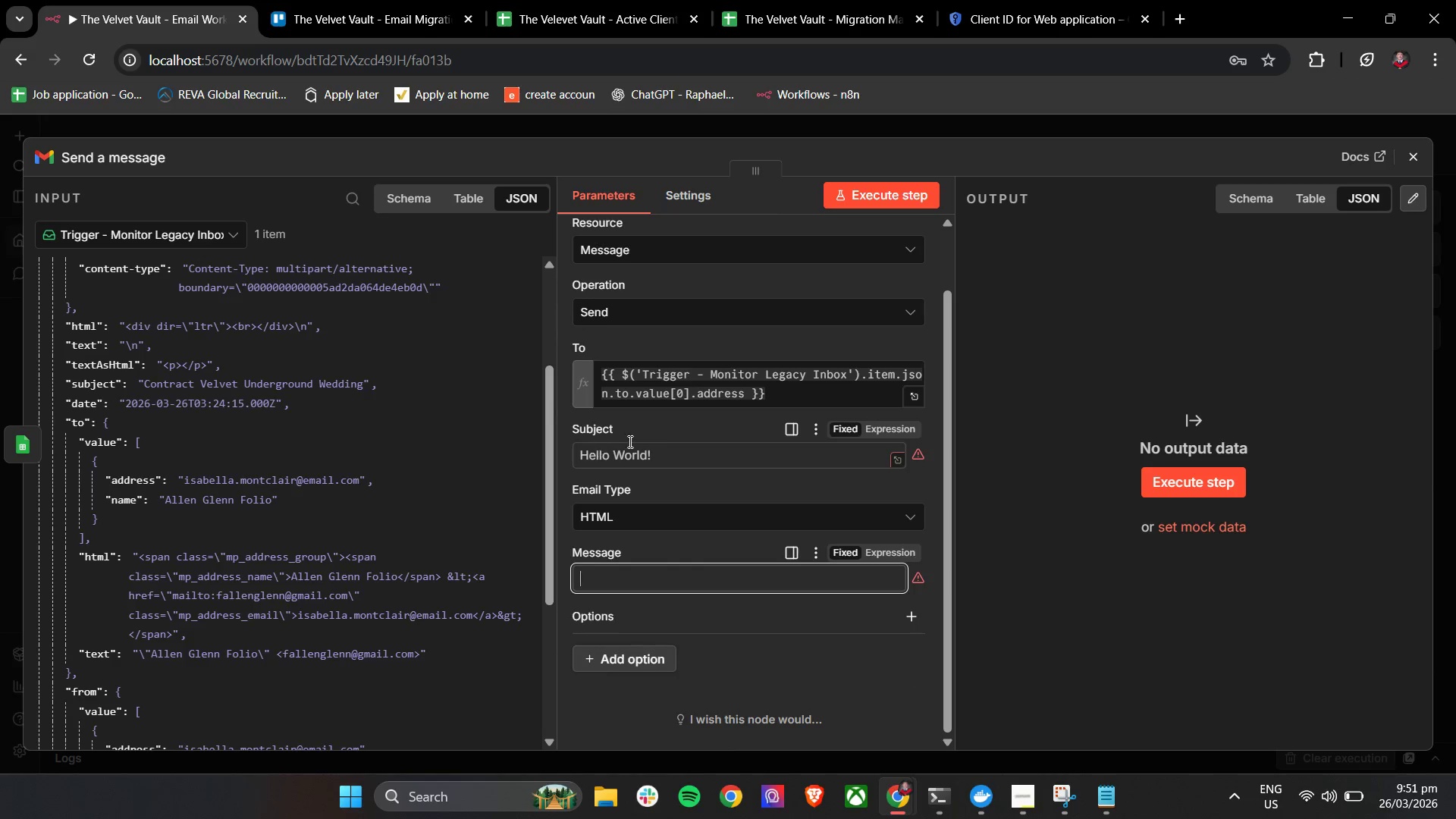 
left_click([667, 434])
 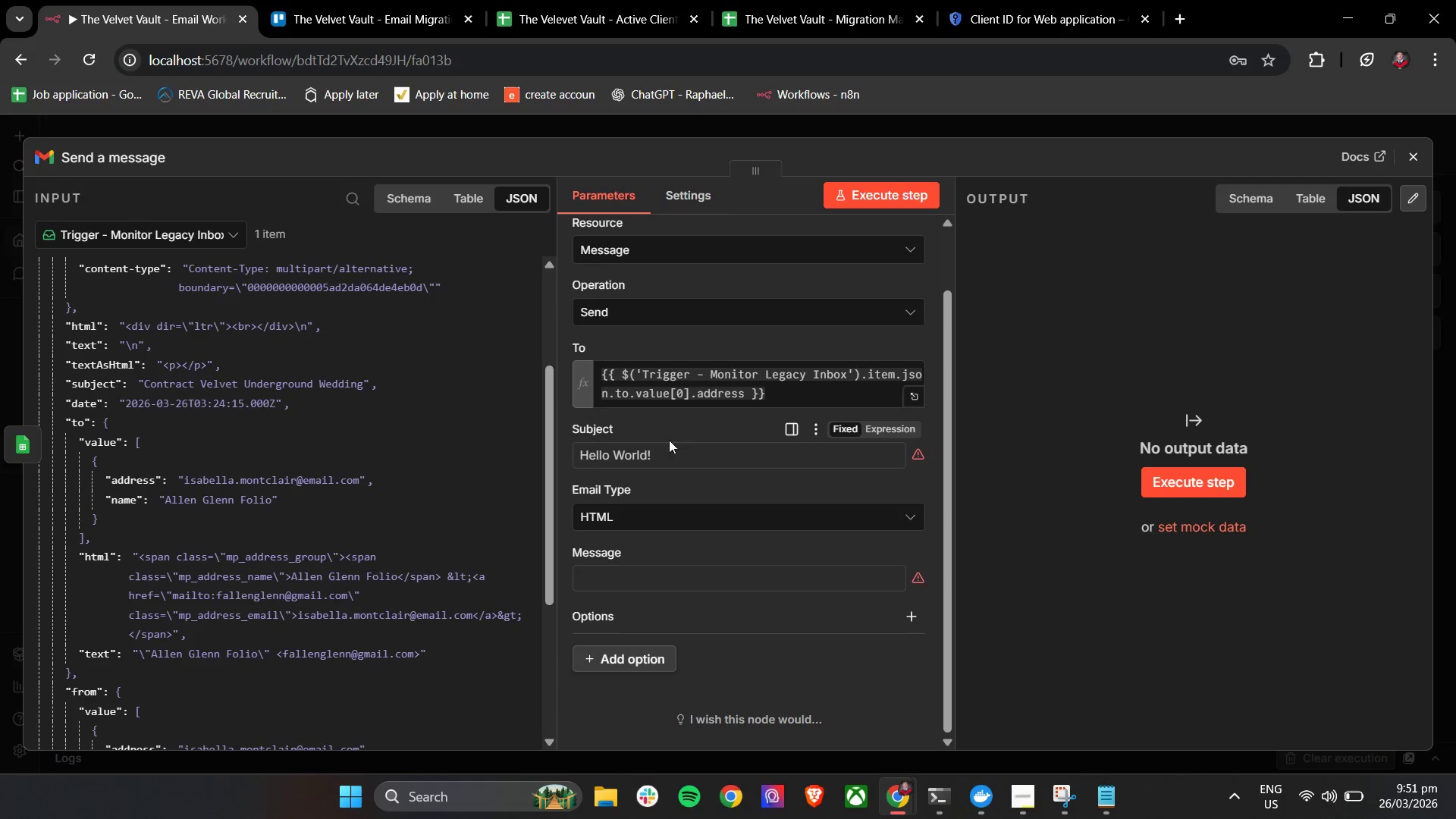 
double_click([648, 575])
 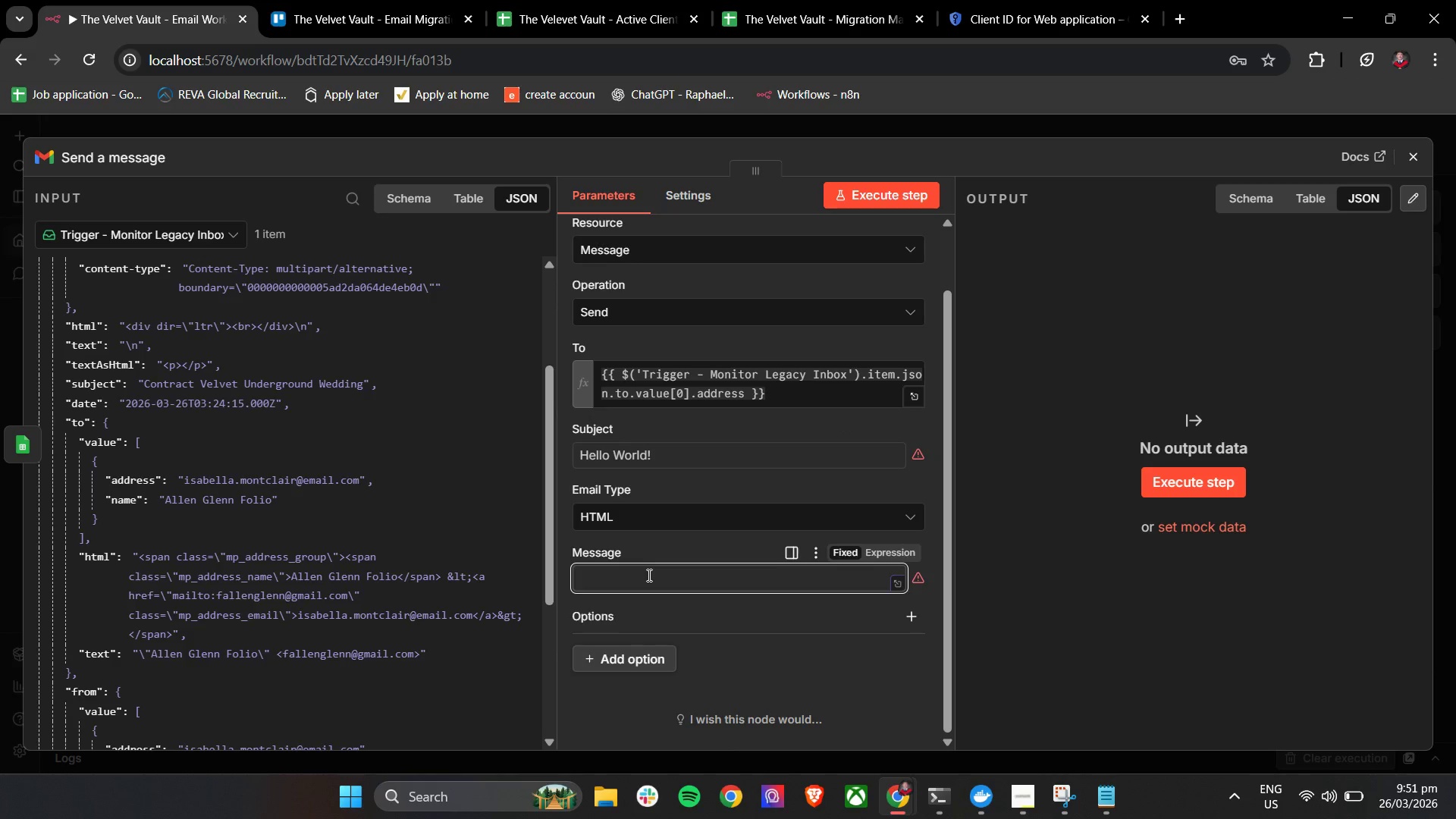 
key(Shift+ShiftLeft)
 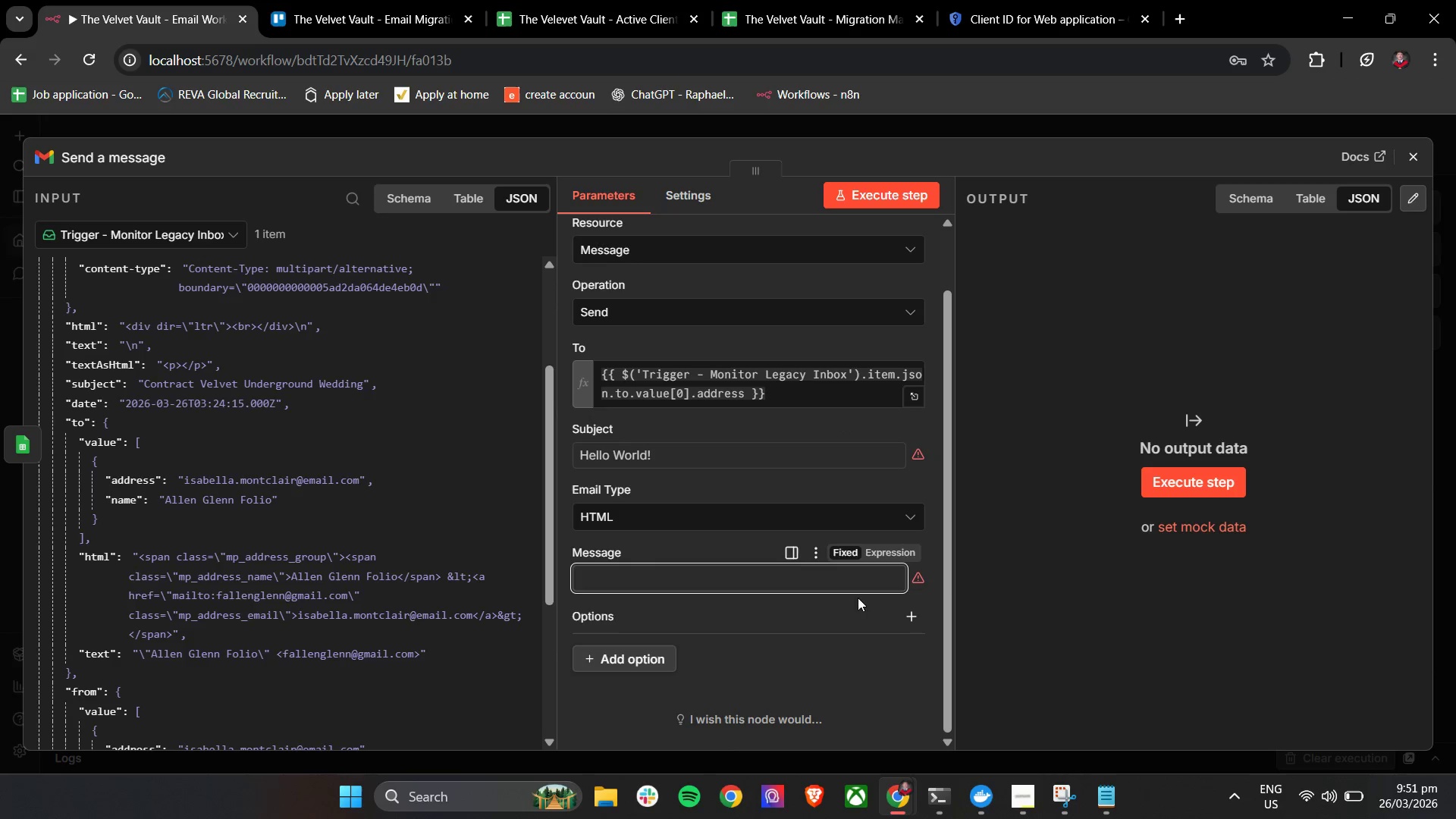 
left_click([898, 578])
 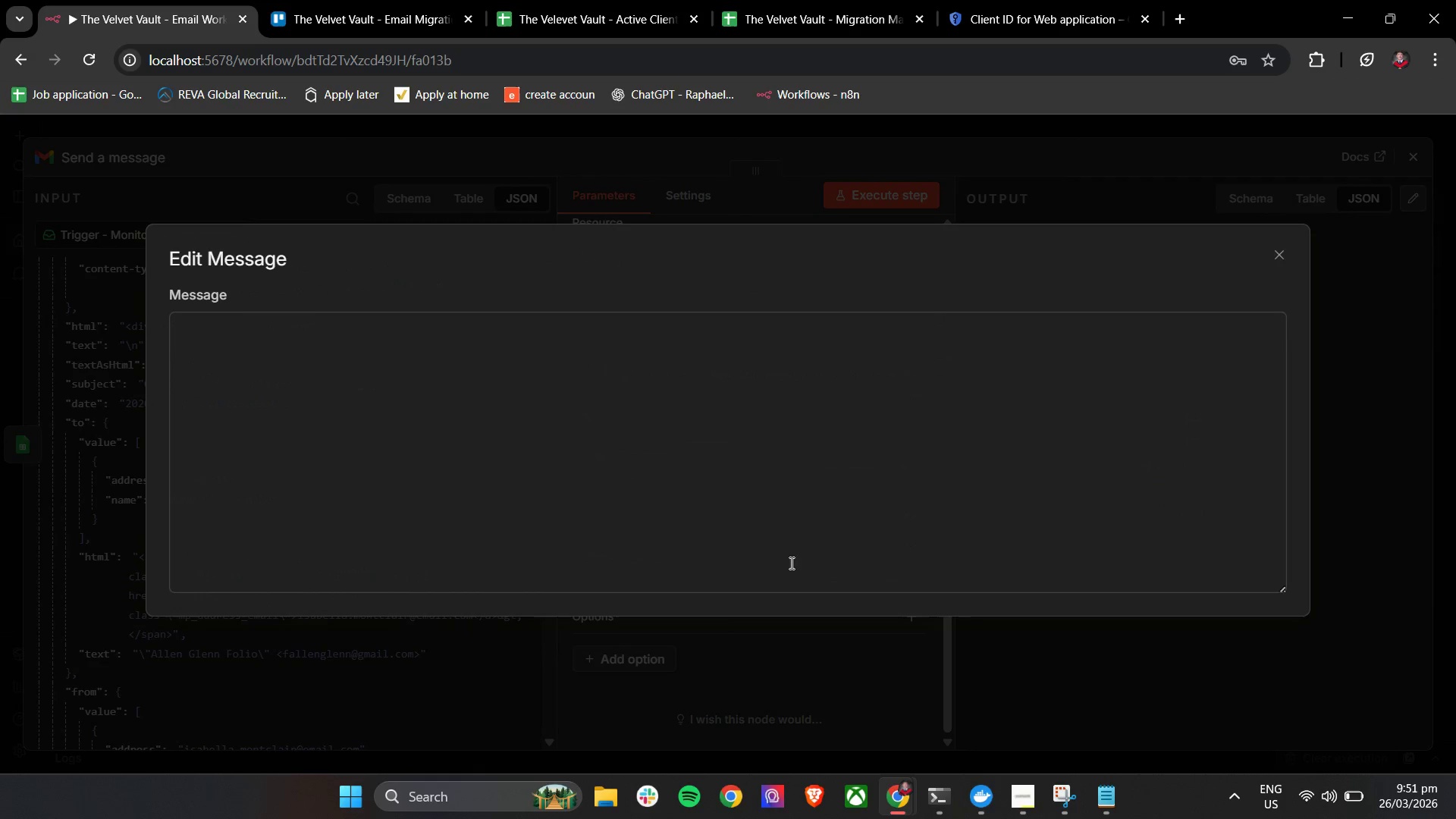 
left_click([617, 374])
 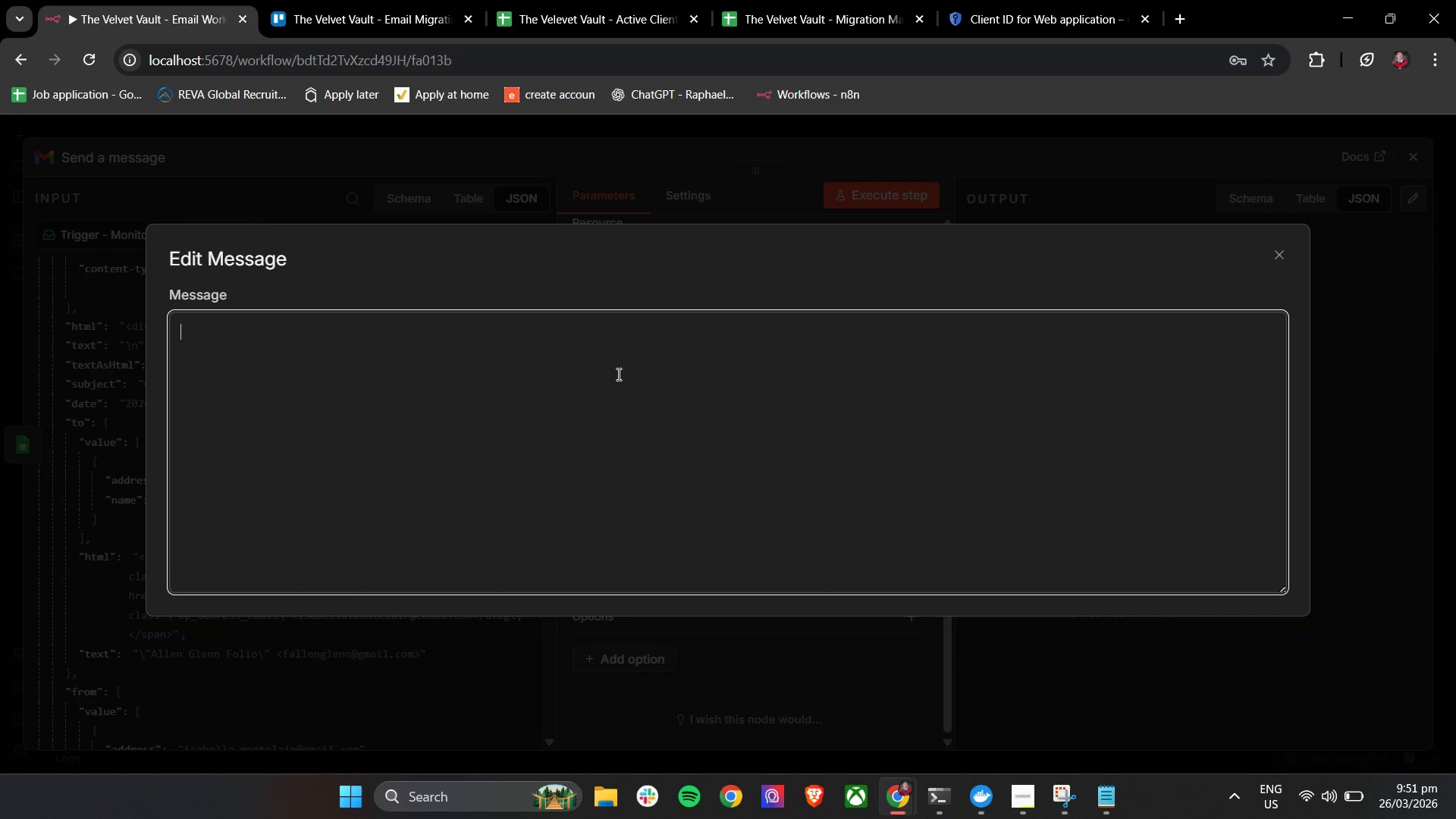 
type(Hi )
 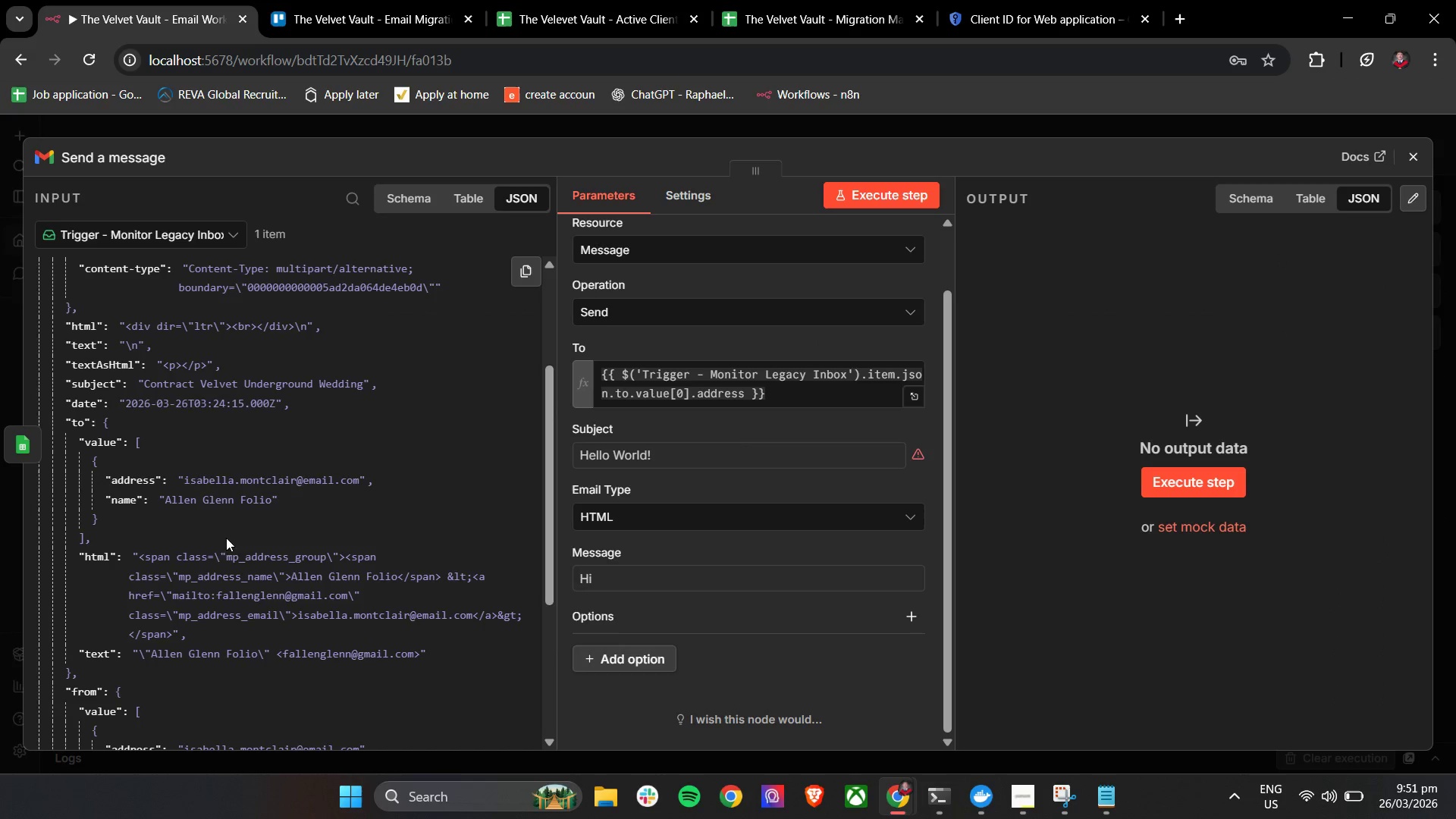 
left_click_drag(start_coordinate=[243, 502], to_coordinate=[726, 587])
 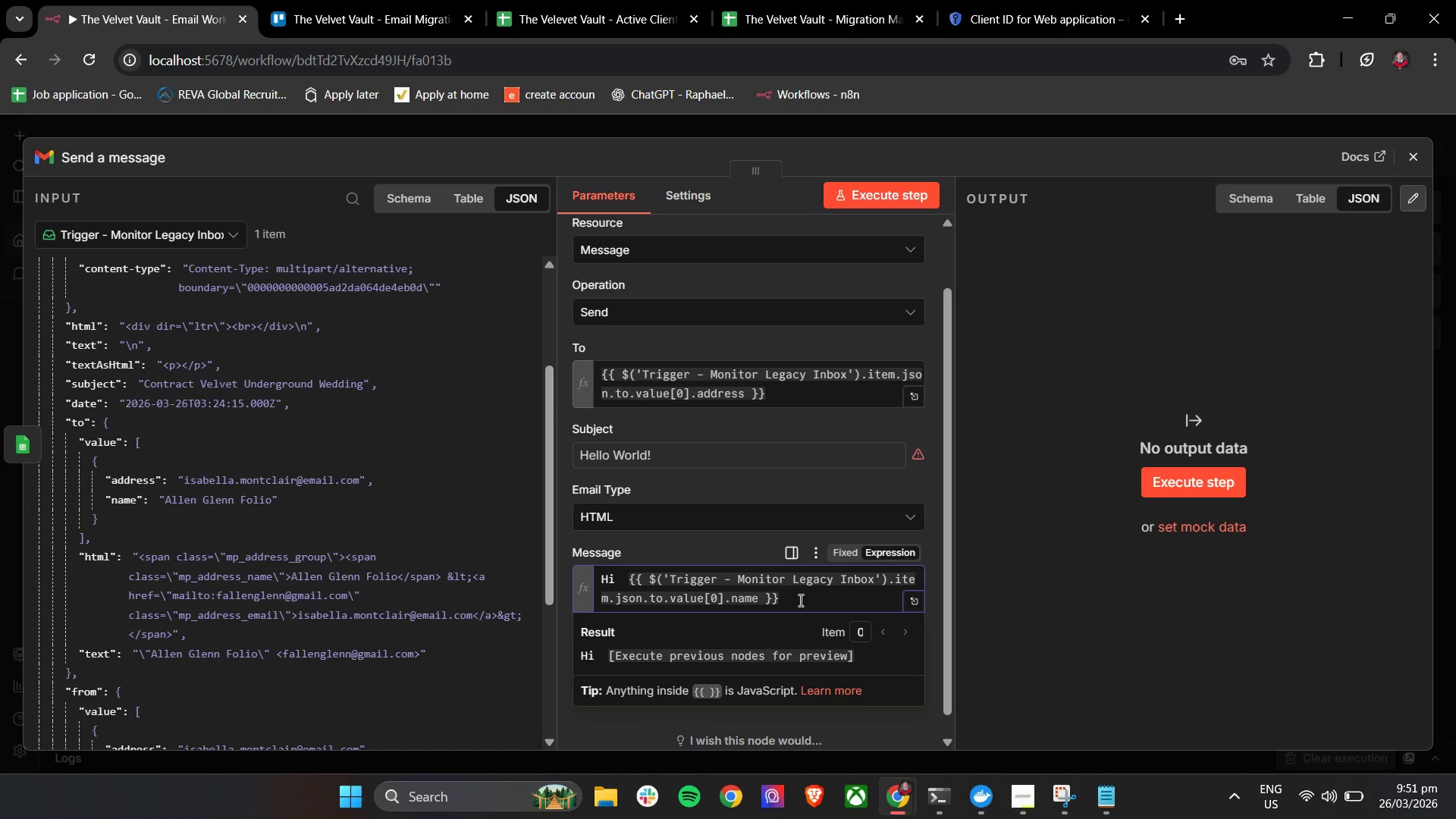 
wait(6.48)
 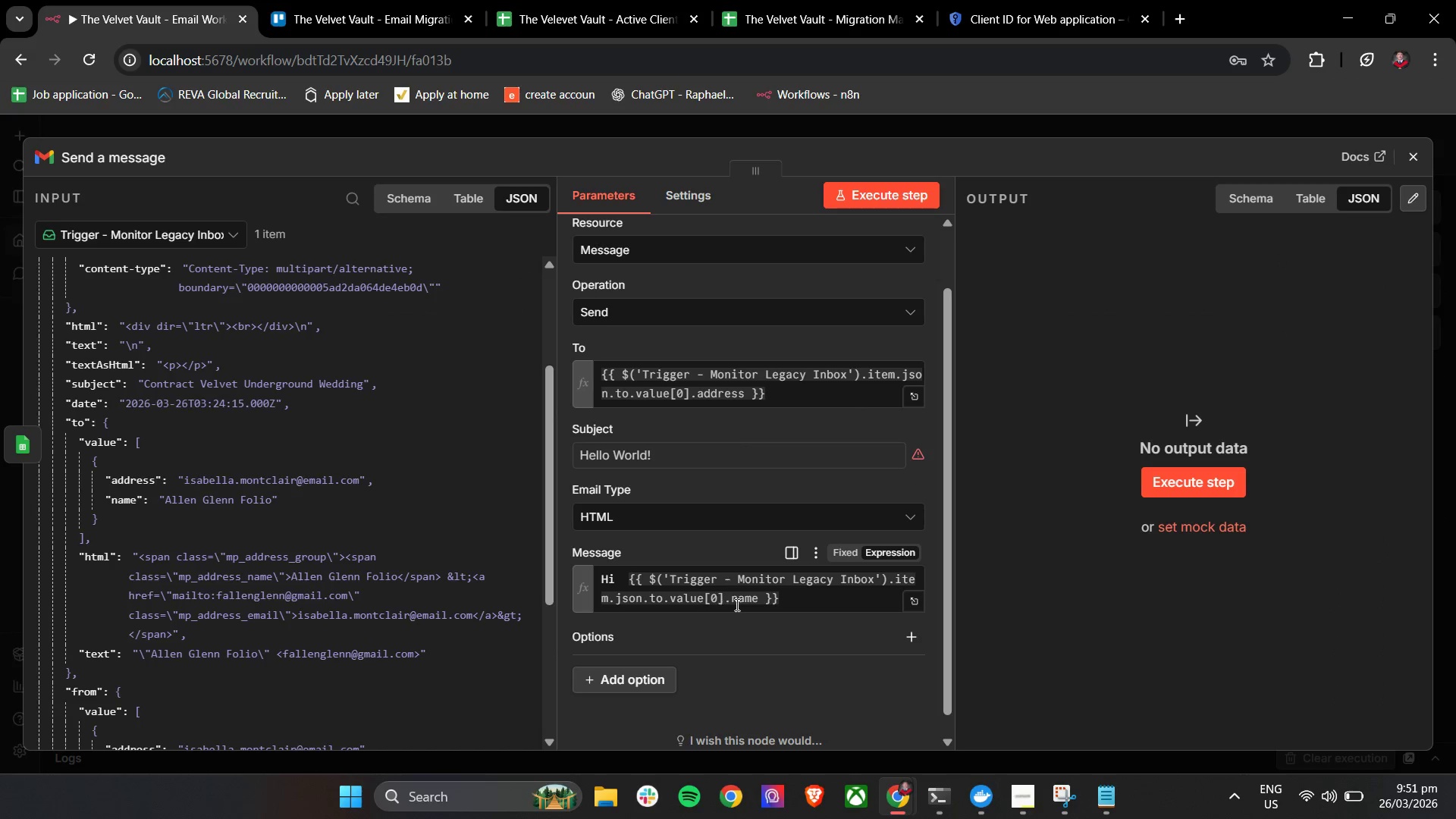 
key(Comma)
 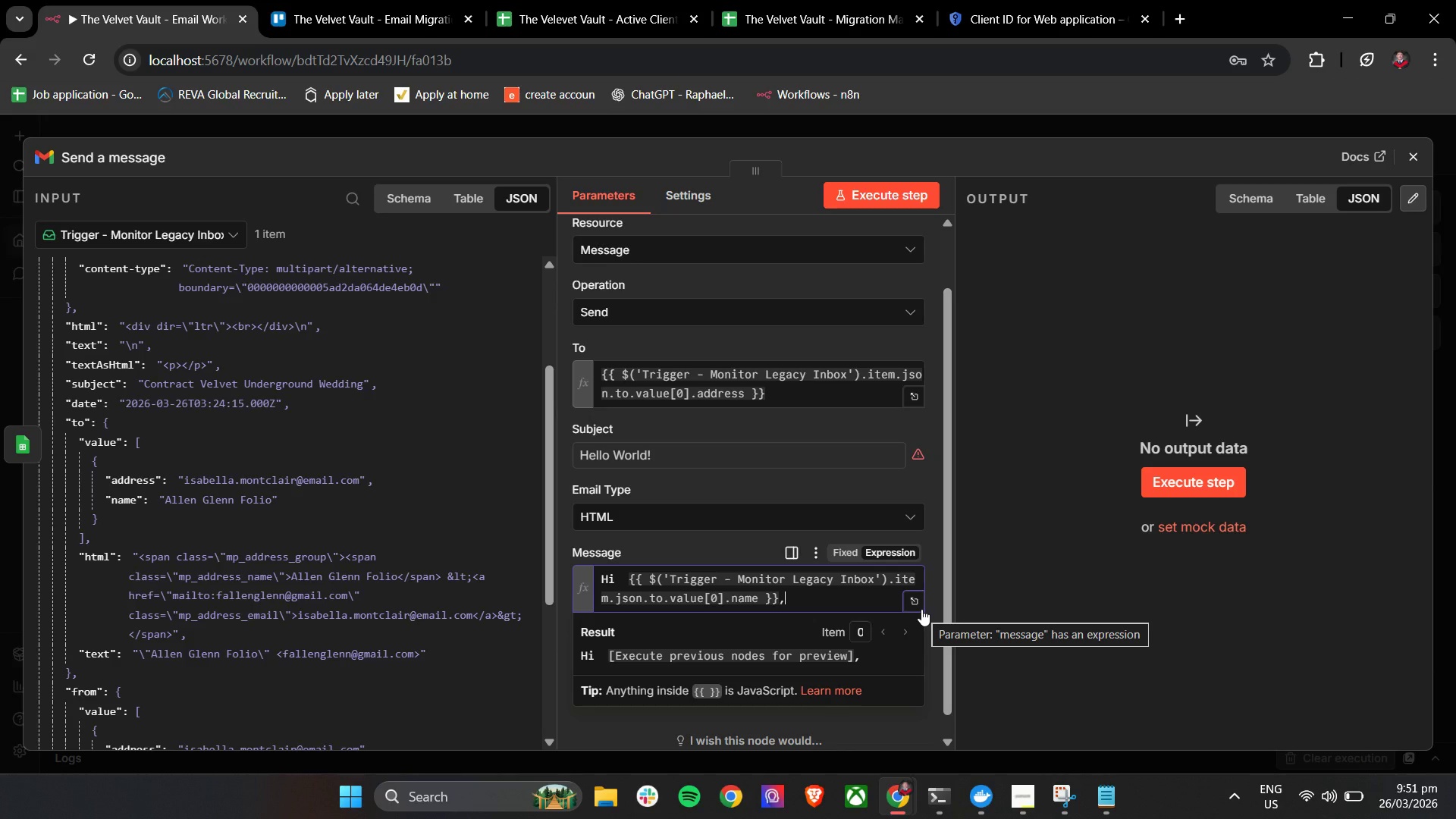 
left_click([921, 609])
 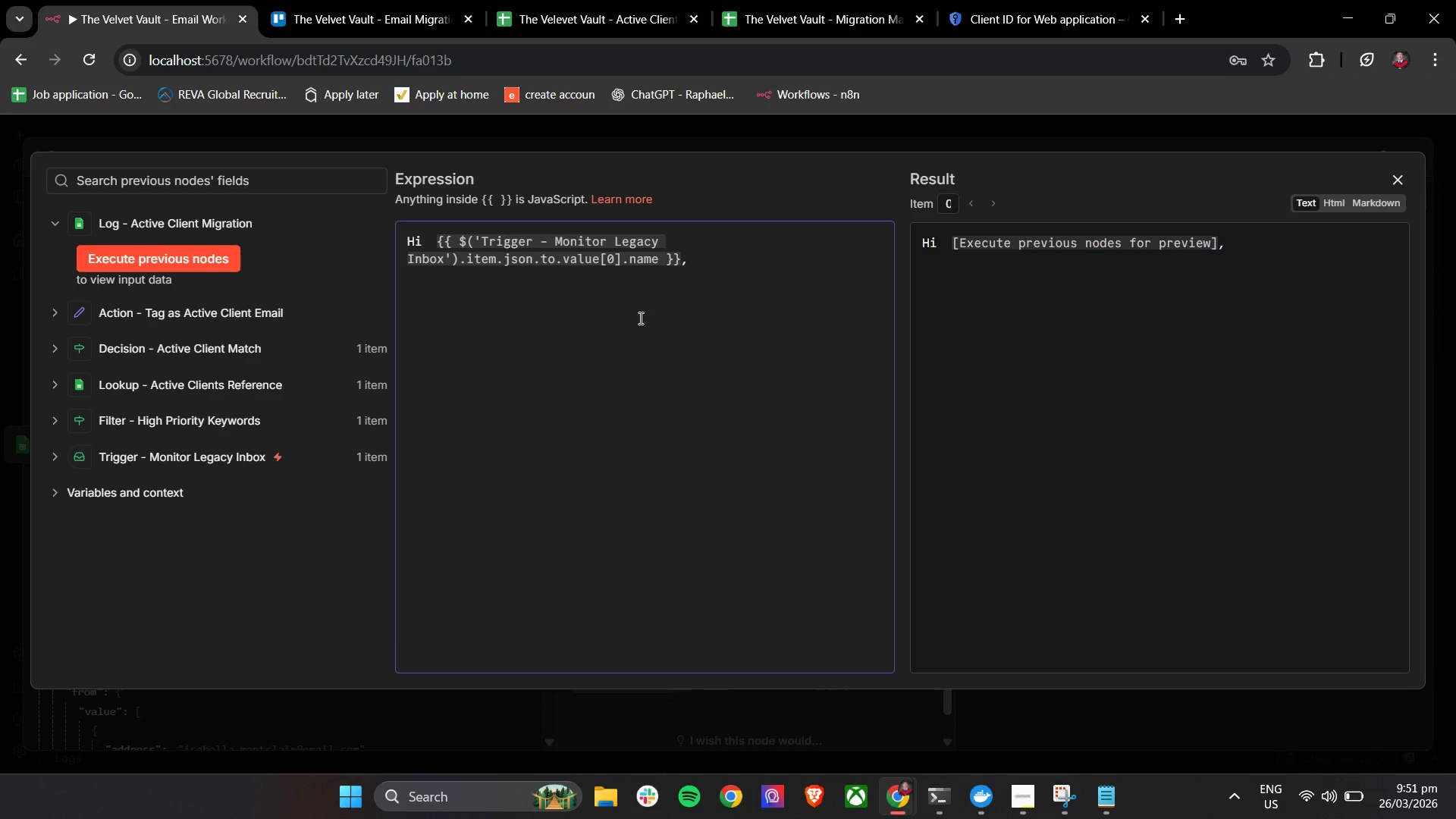 
wait(5.89)
 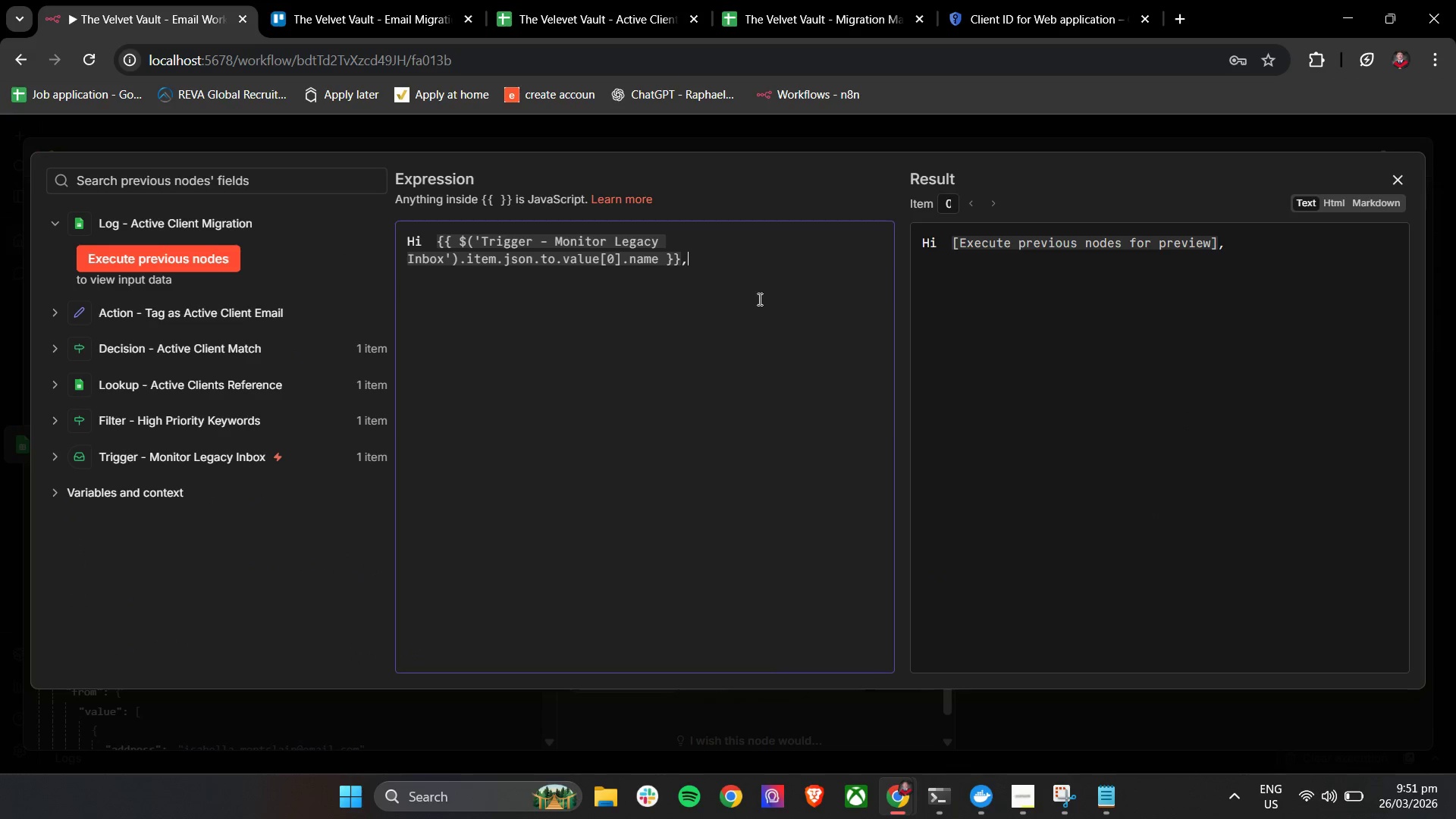 
key(Enter)
 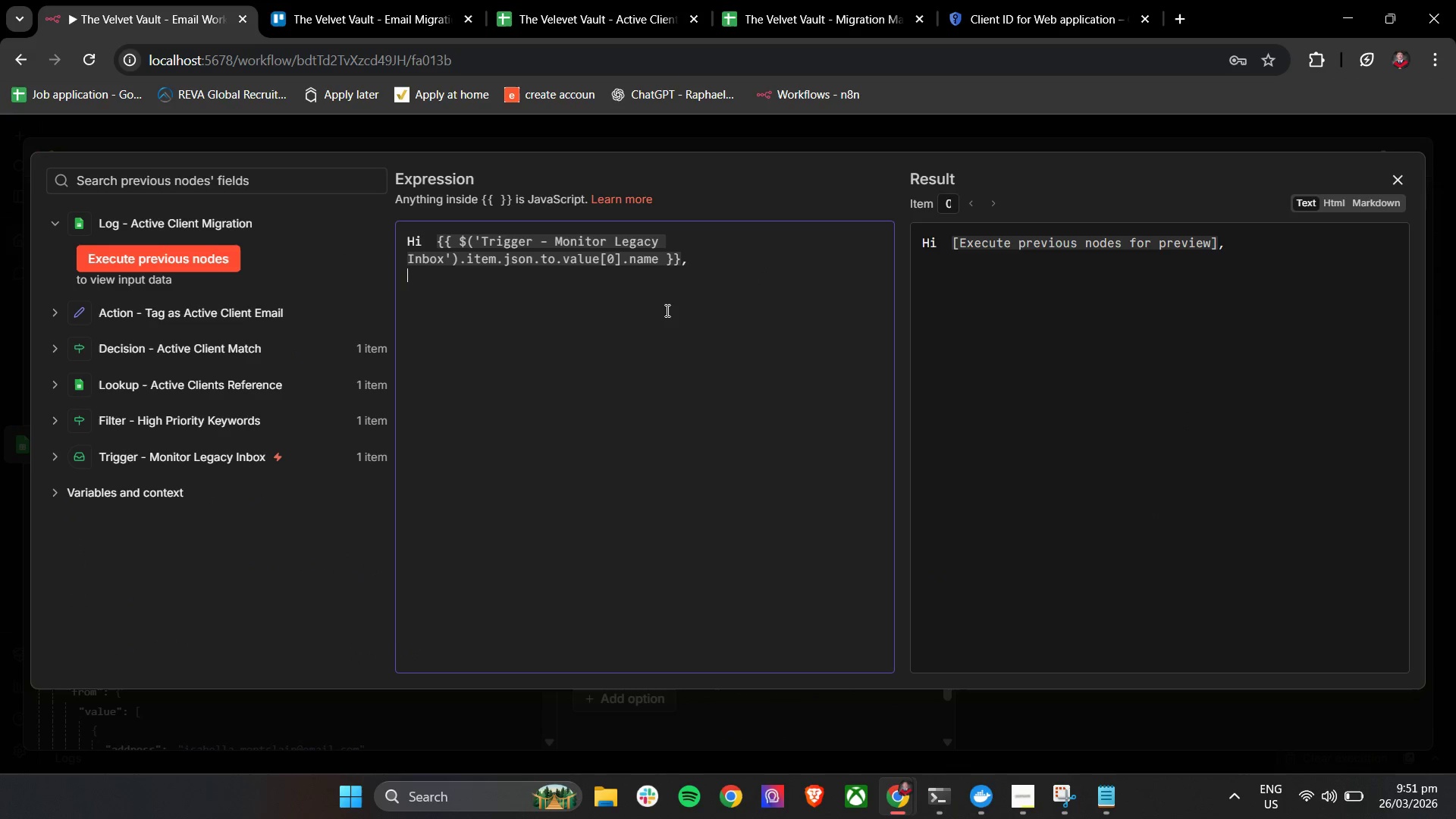 
key(Enter)
 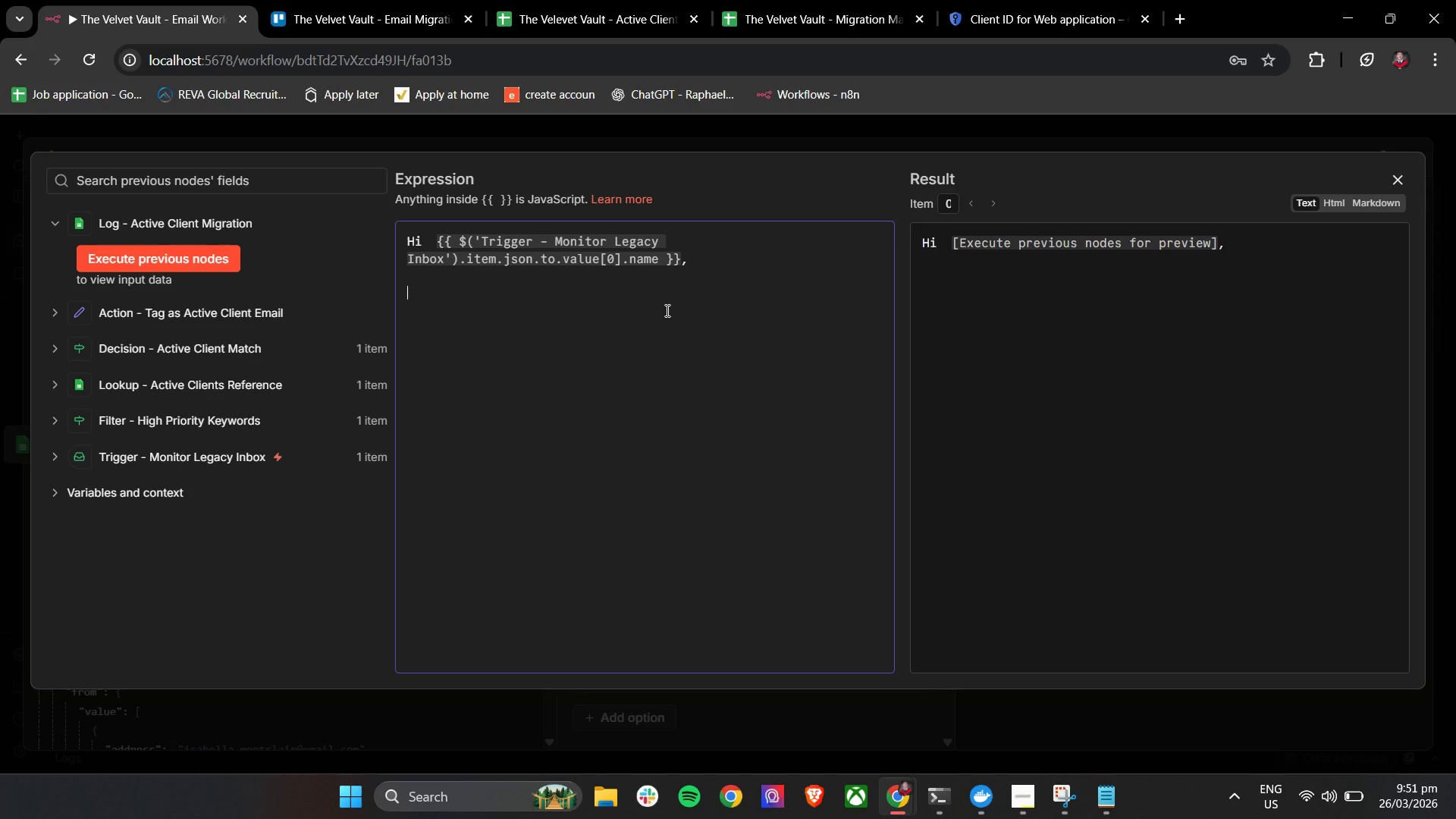 
type(We Re)
key(Backspace)
key(Backspace)
type(received your message regarding )
 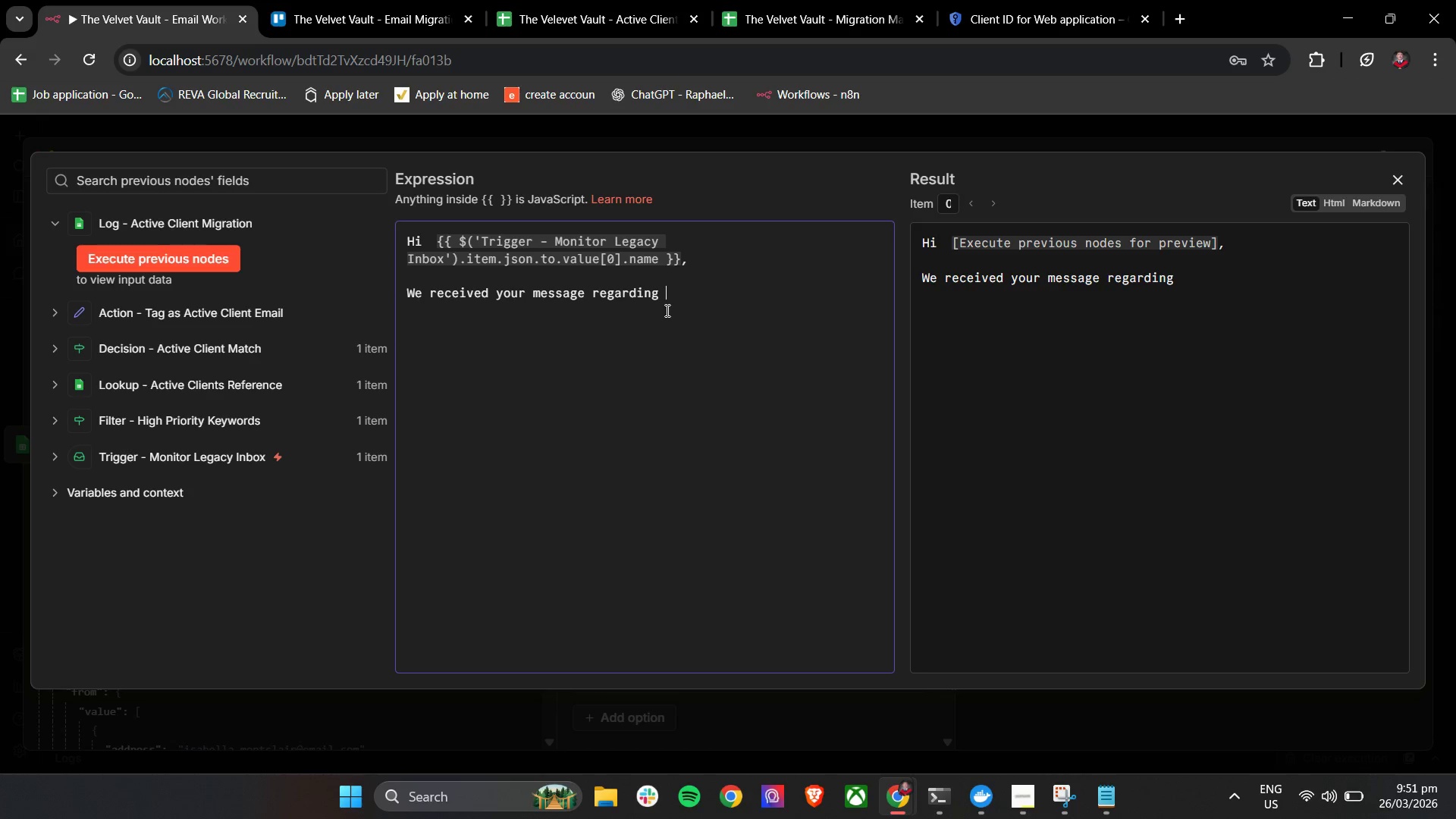 
wait(13.03)
 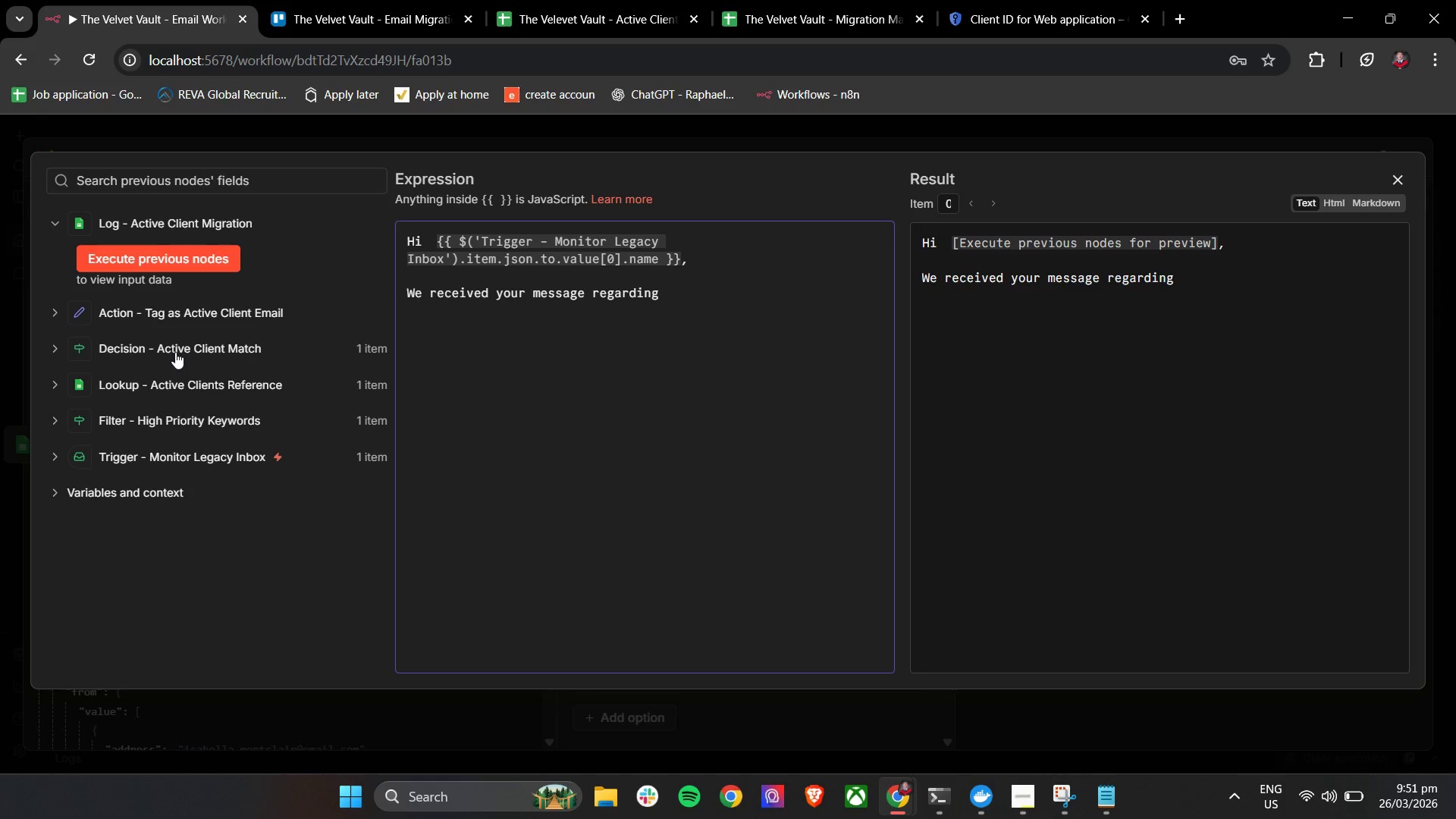 
left_click([55, 222])
 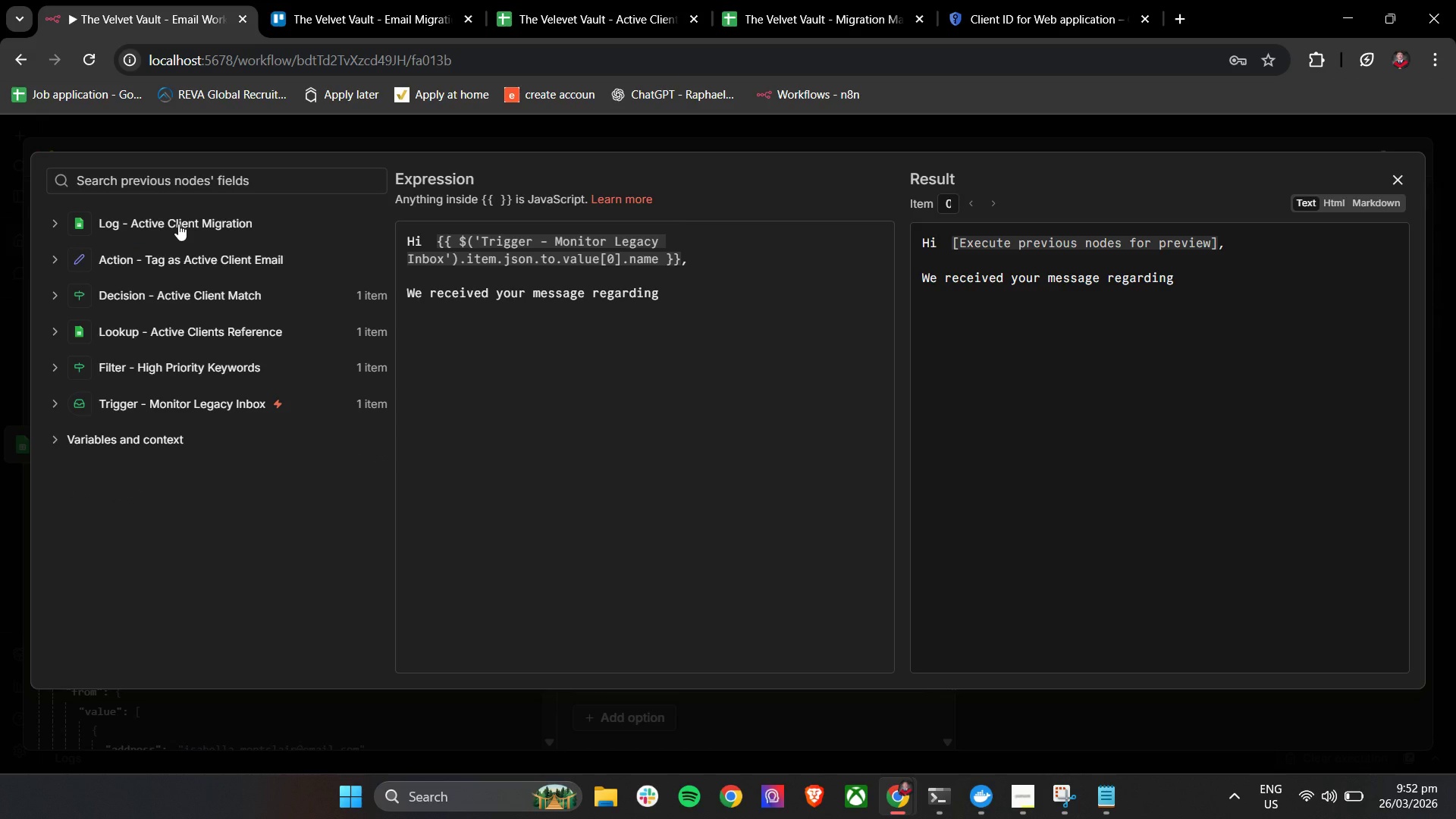 
left_click([1404, 178])
 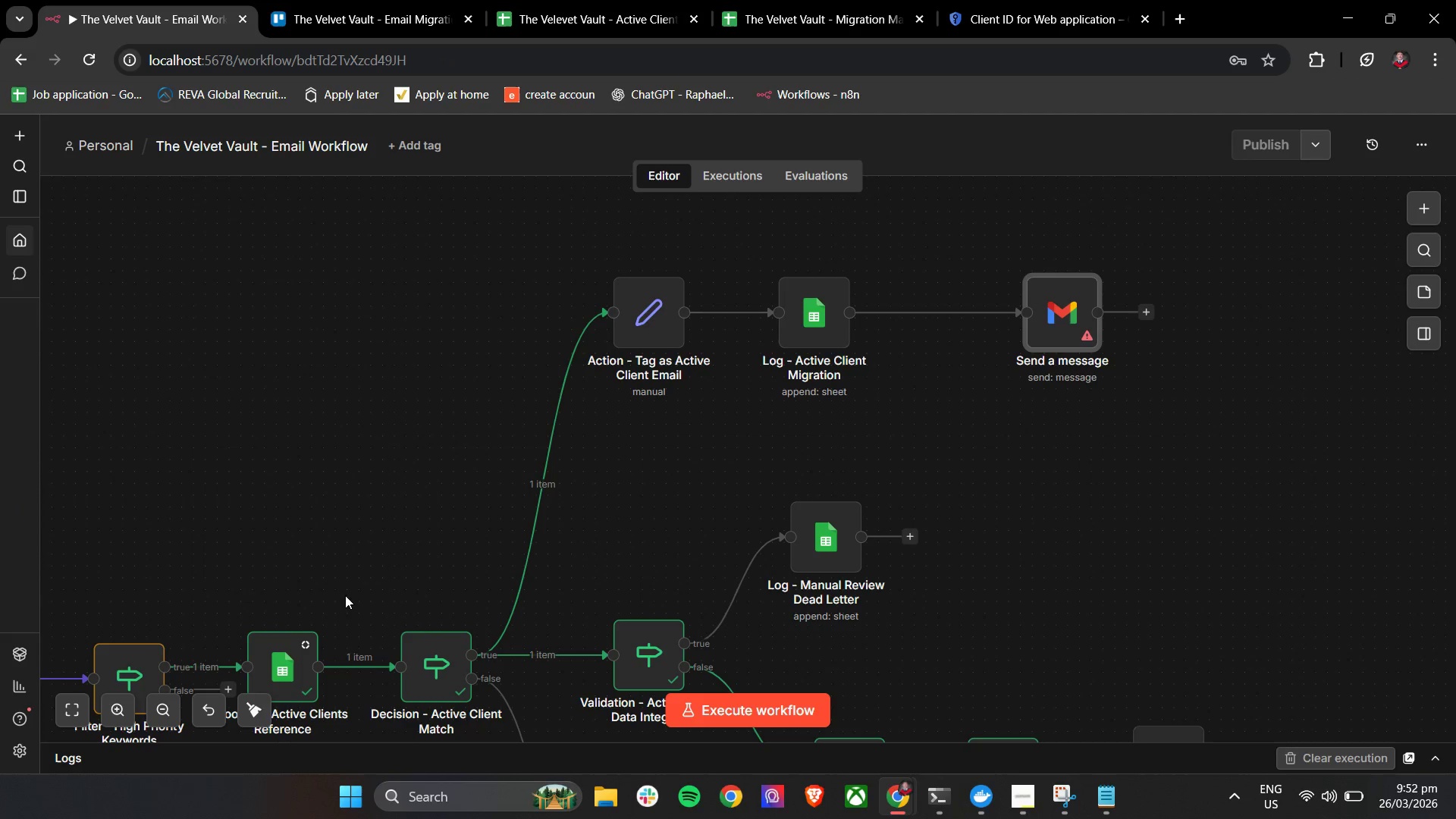 
scroll: coordinate [401, 618], scroll_direction: down, amount: 4.0
 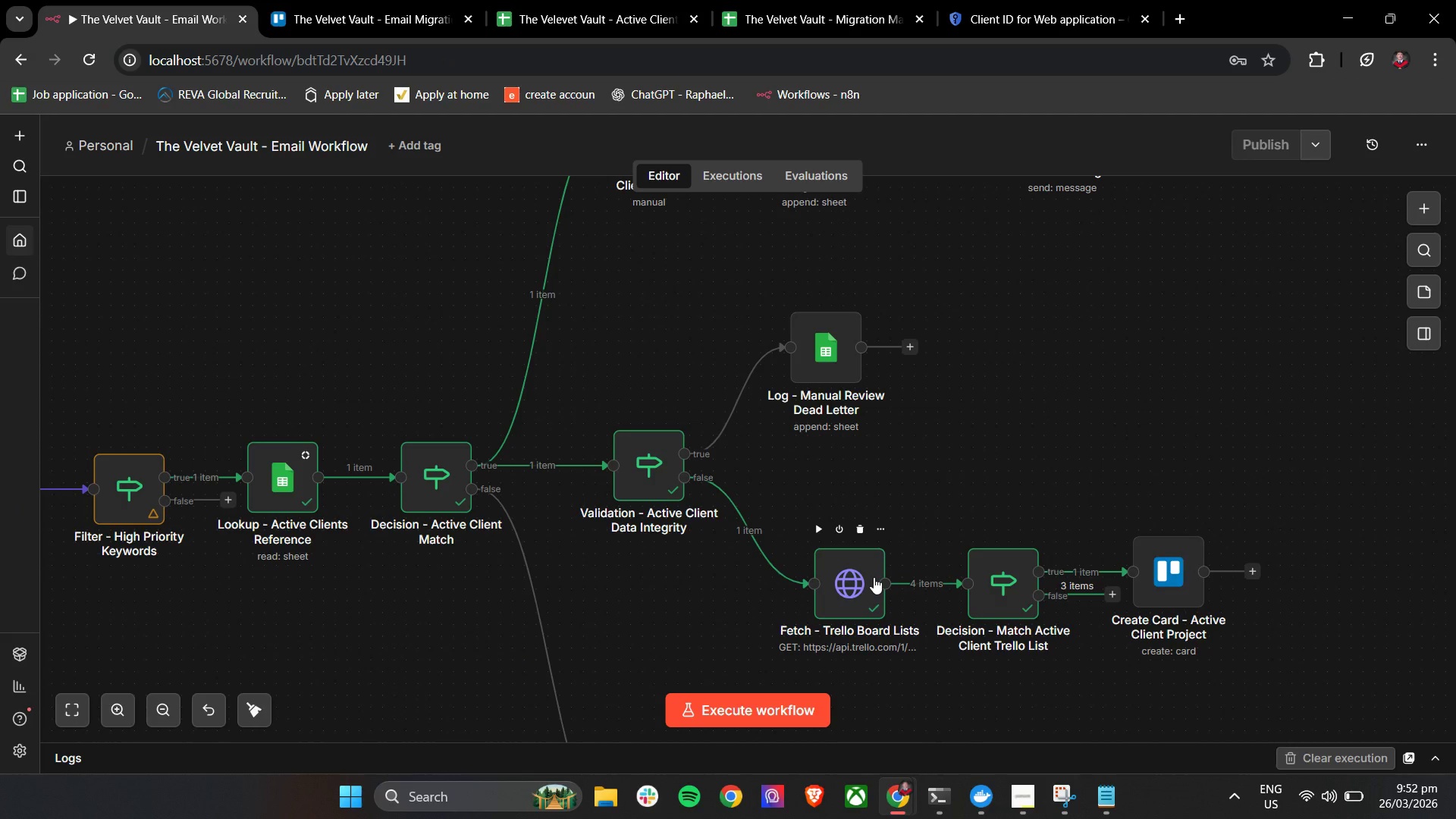 
scroll: coordinate [874, 577], scroll_direction: up, amount: 1.0
 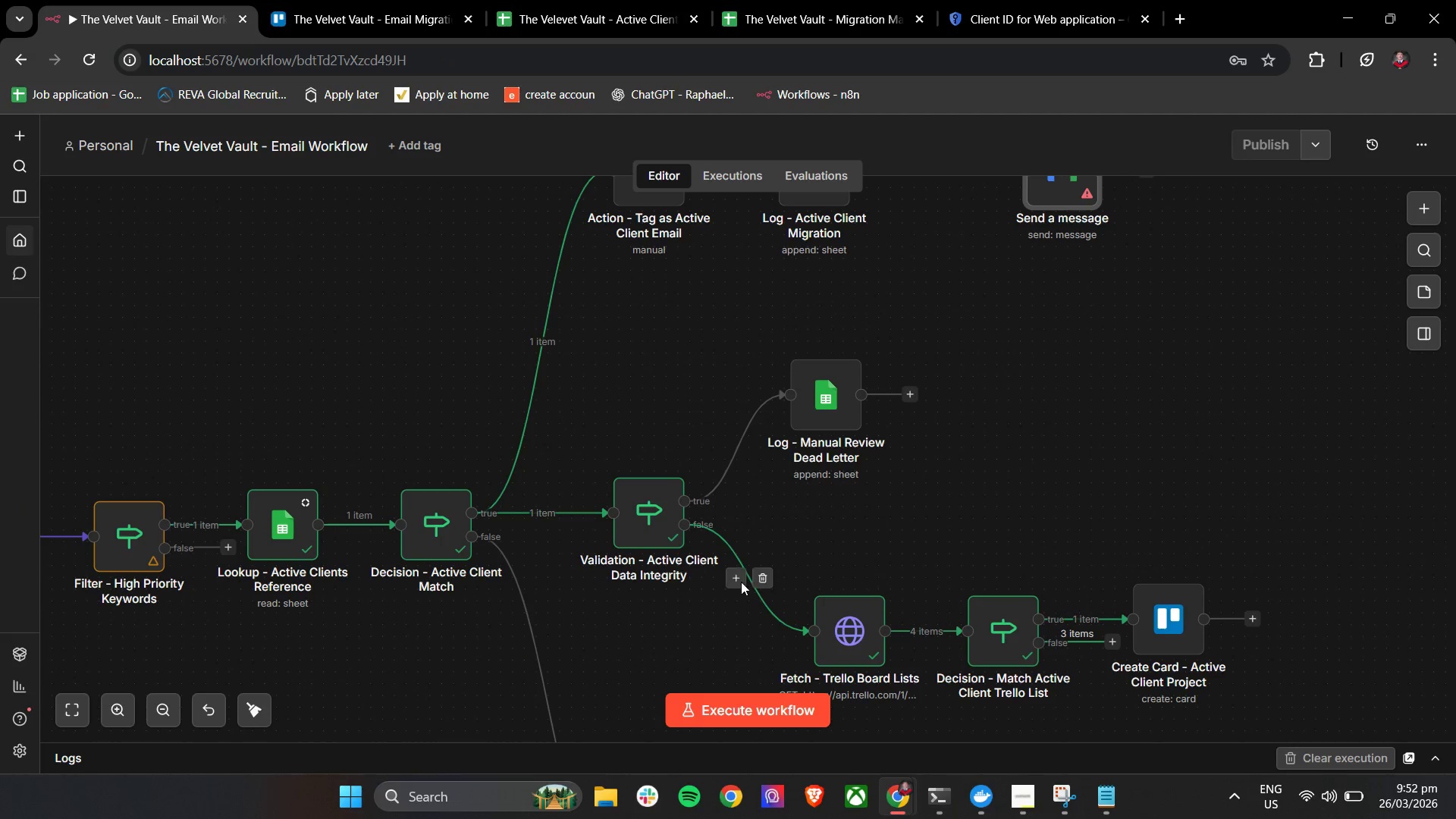 
mouse_move([677, 532])
 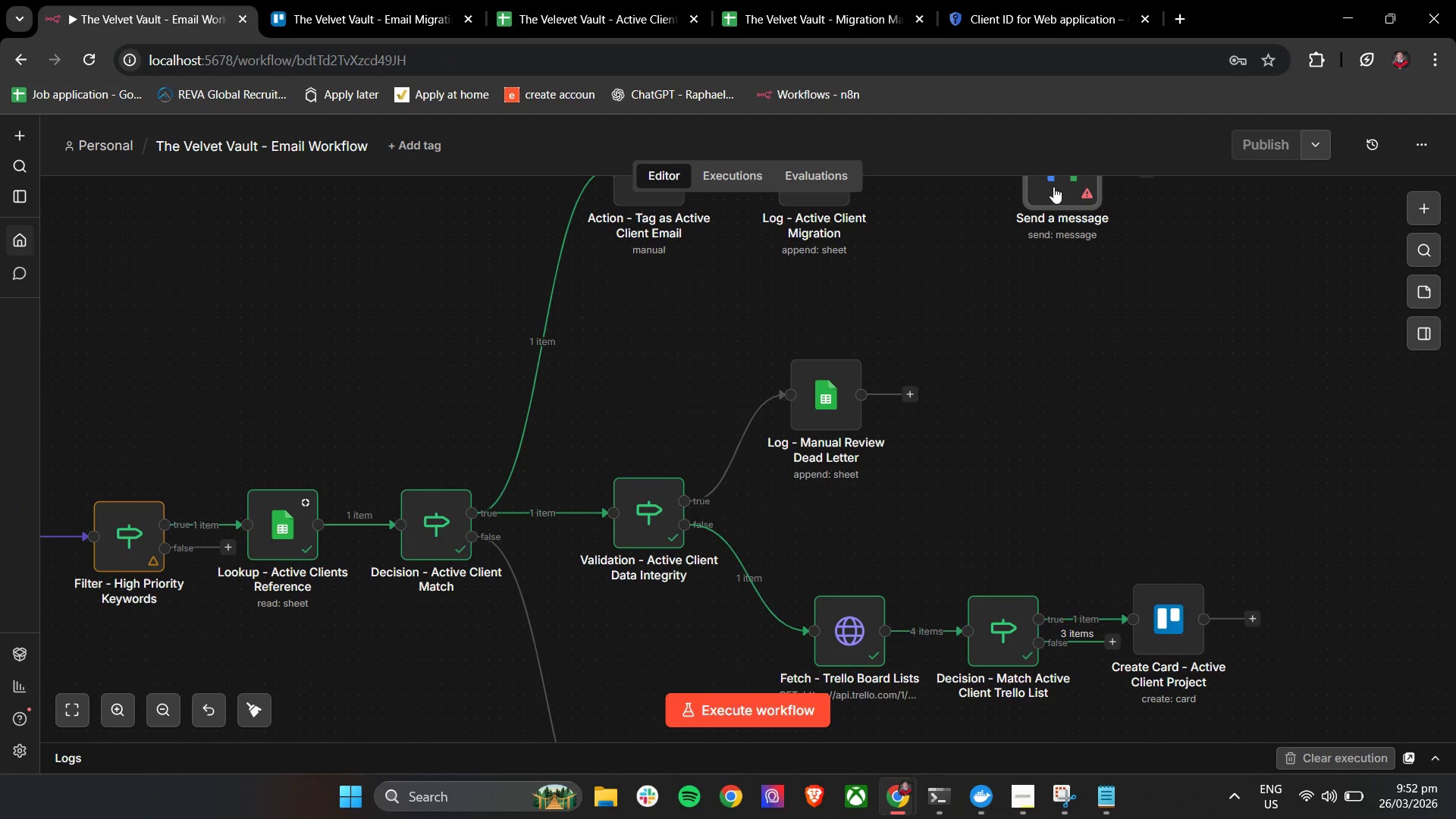 
left_click_drag(start_coordinate=[1053, 187], to_coordinate=[1034, 290])
 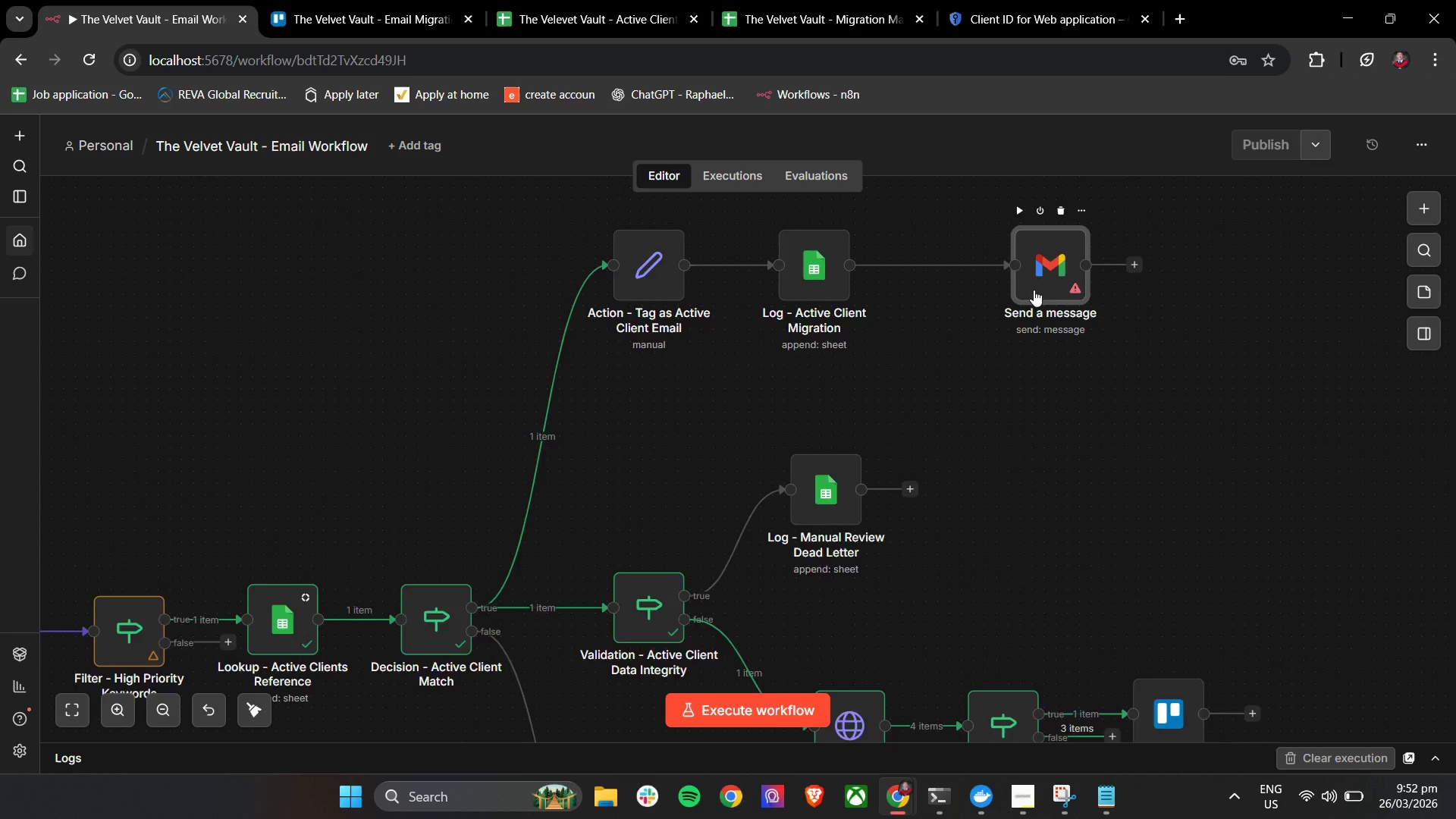 
scroll: coordinate [1034, 290], scroll_direction: down, amount: 3.0
 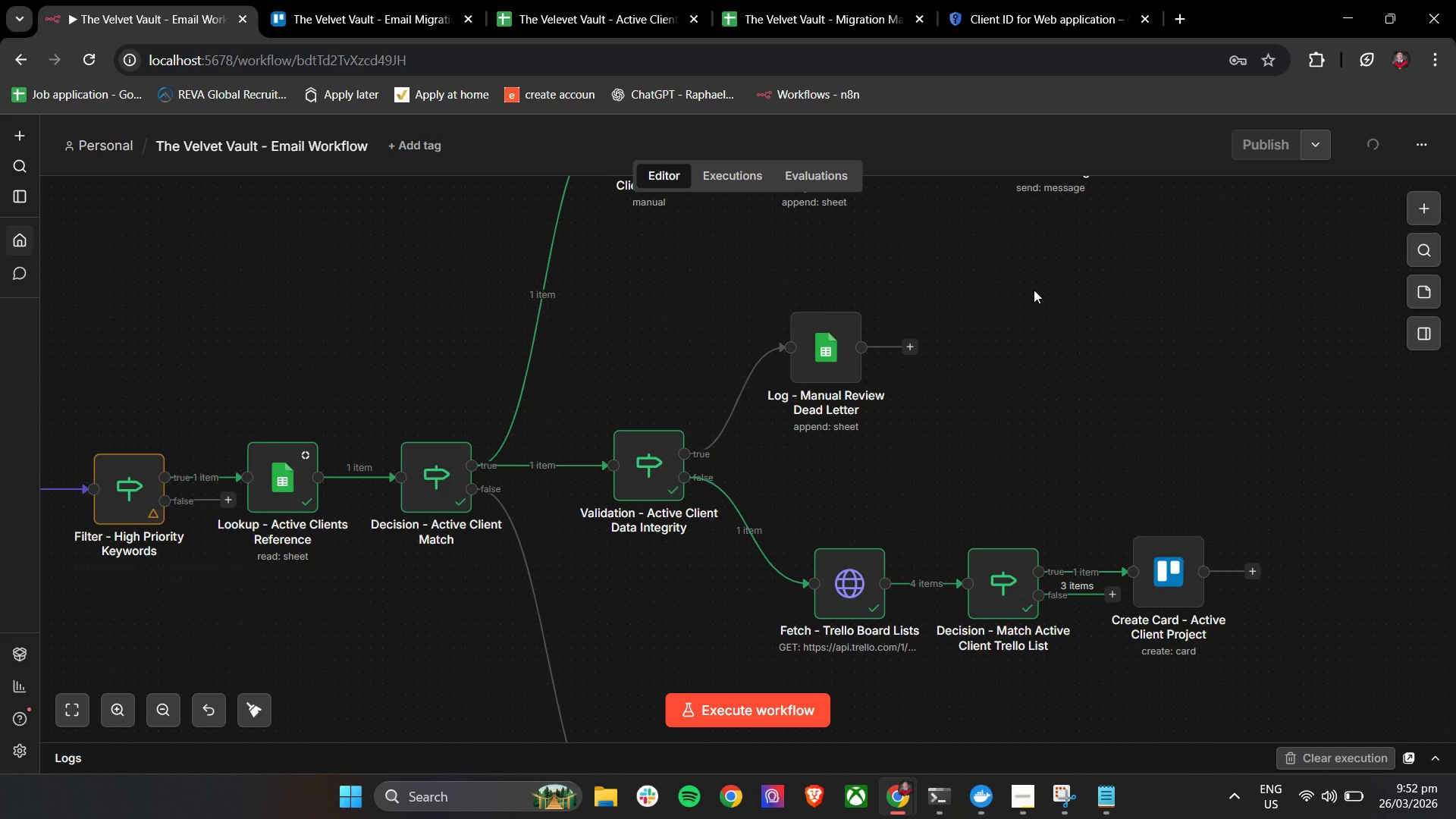 
scroll: coordinate [1034, 290], scroll_direction: up, amount: 2.0
 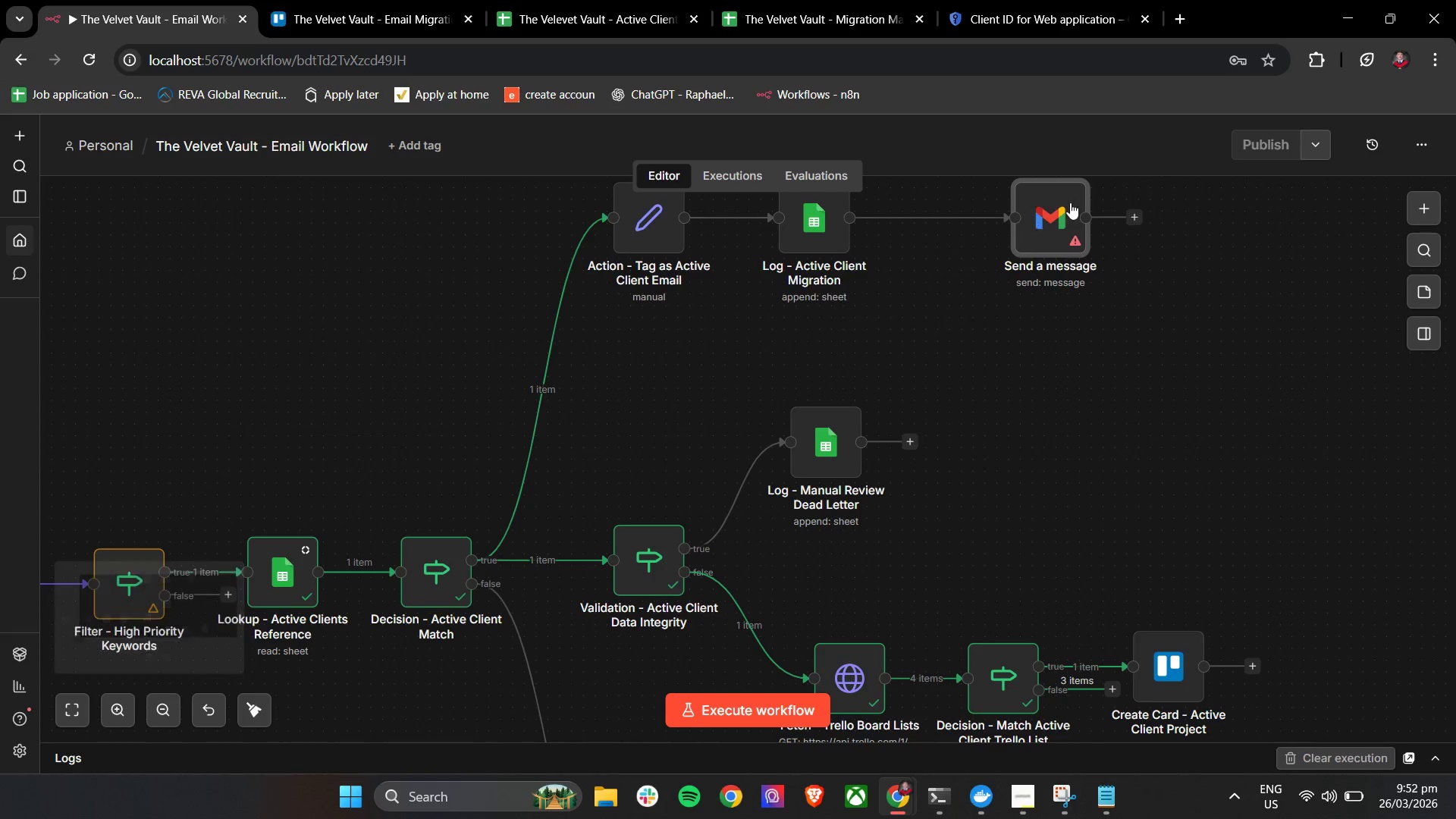 
right_click([1053, 219])
 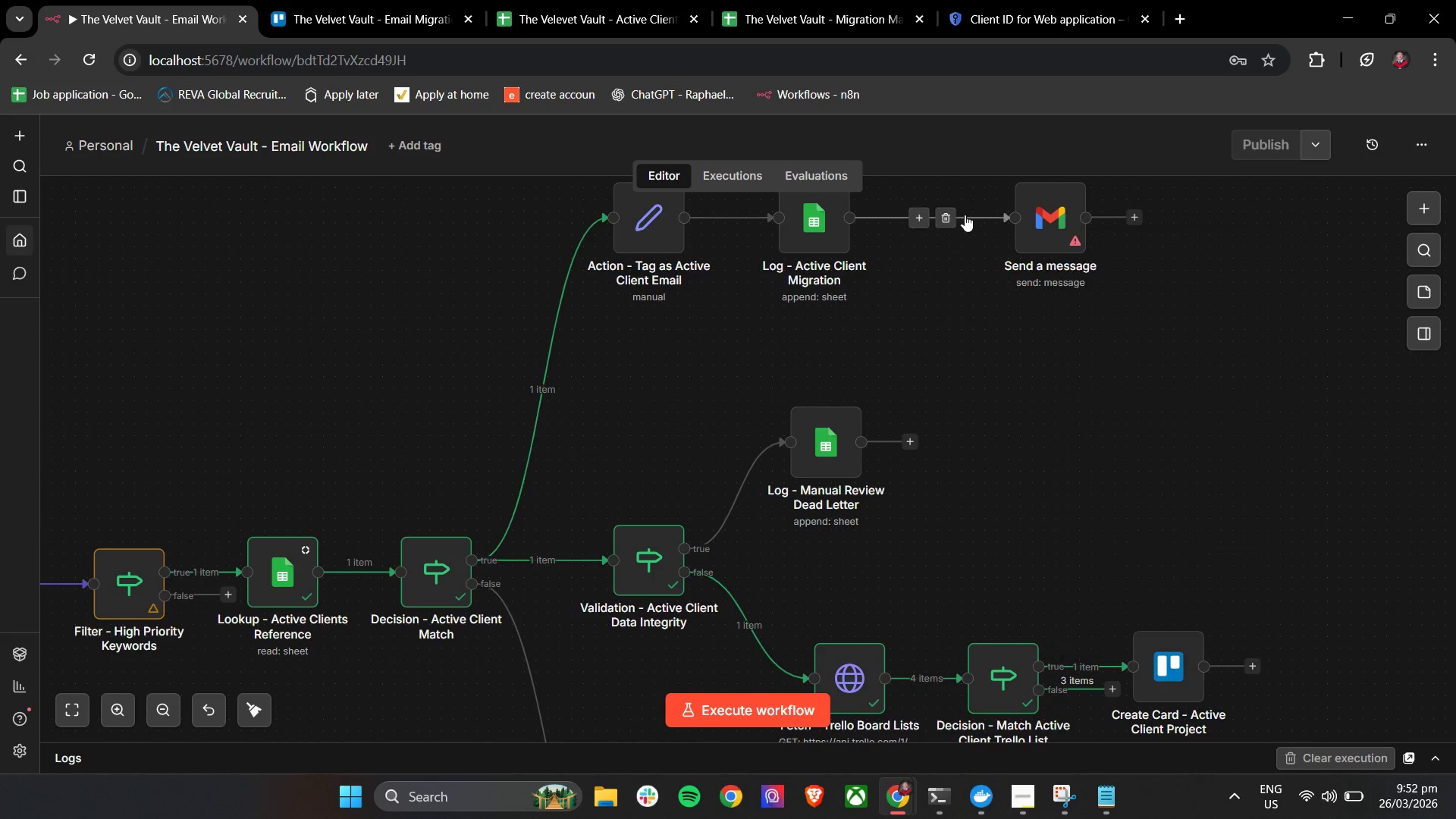 
left_click([946, 218])
 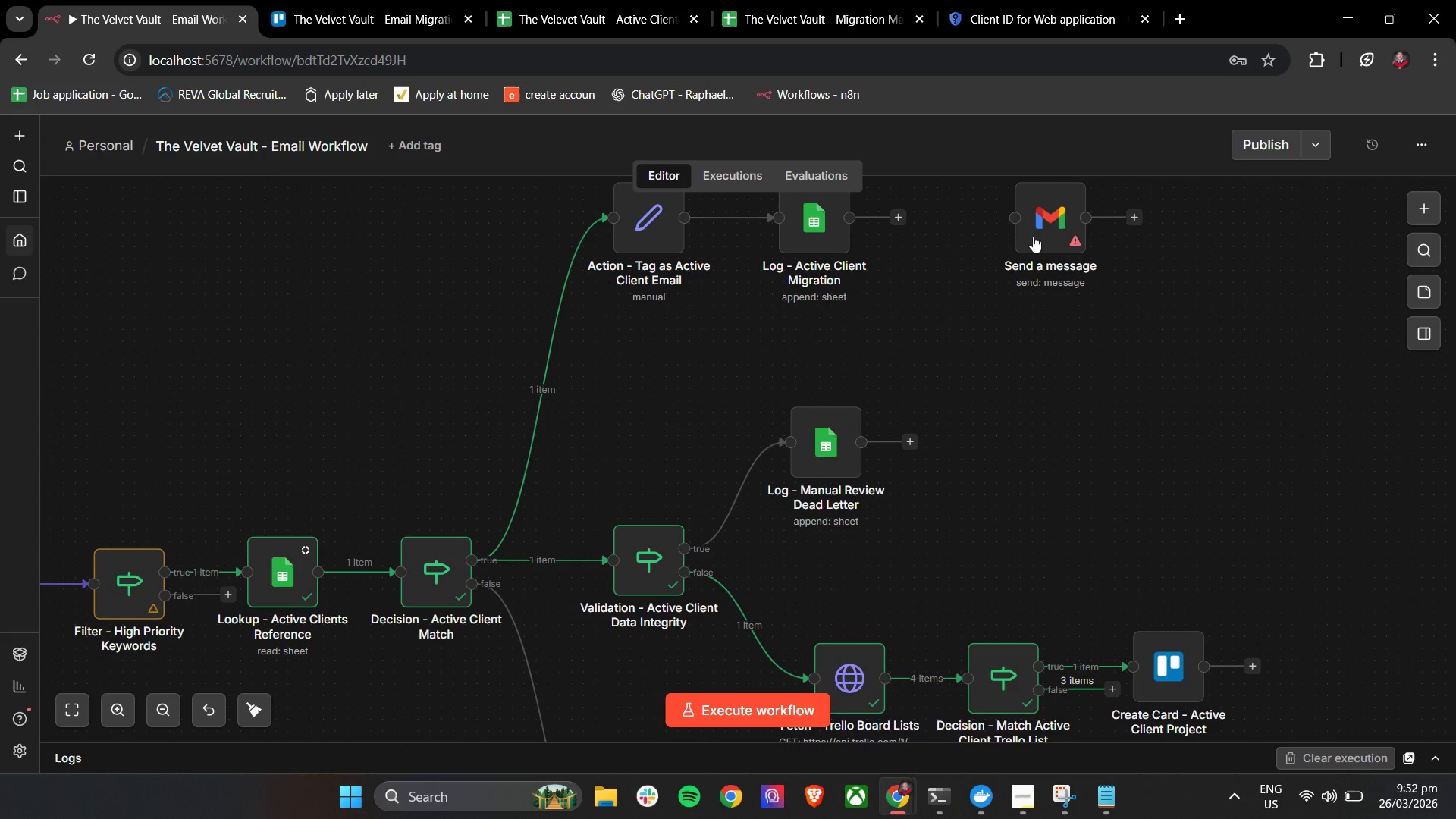 
left_click_drag(start_coordinate=[1039, 224], to_coordinate=[1333, 645])
 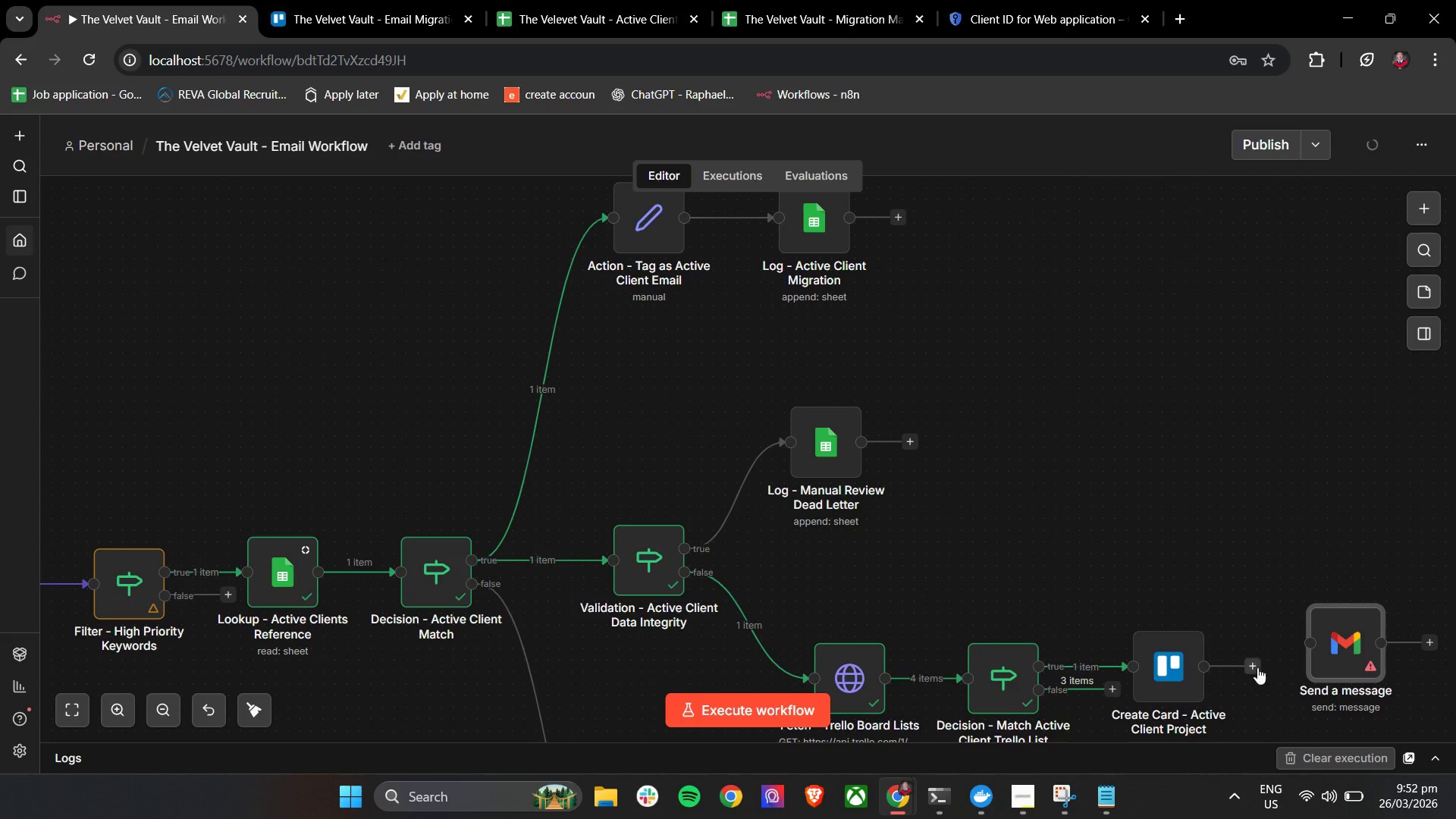 
left_click_drag(start_coordinate=[1255, 667], to_coordinate=[1317, 648])
 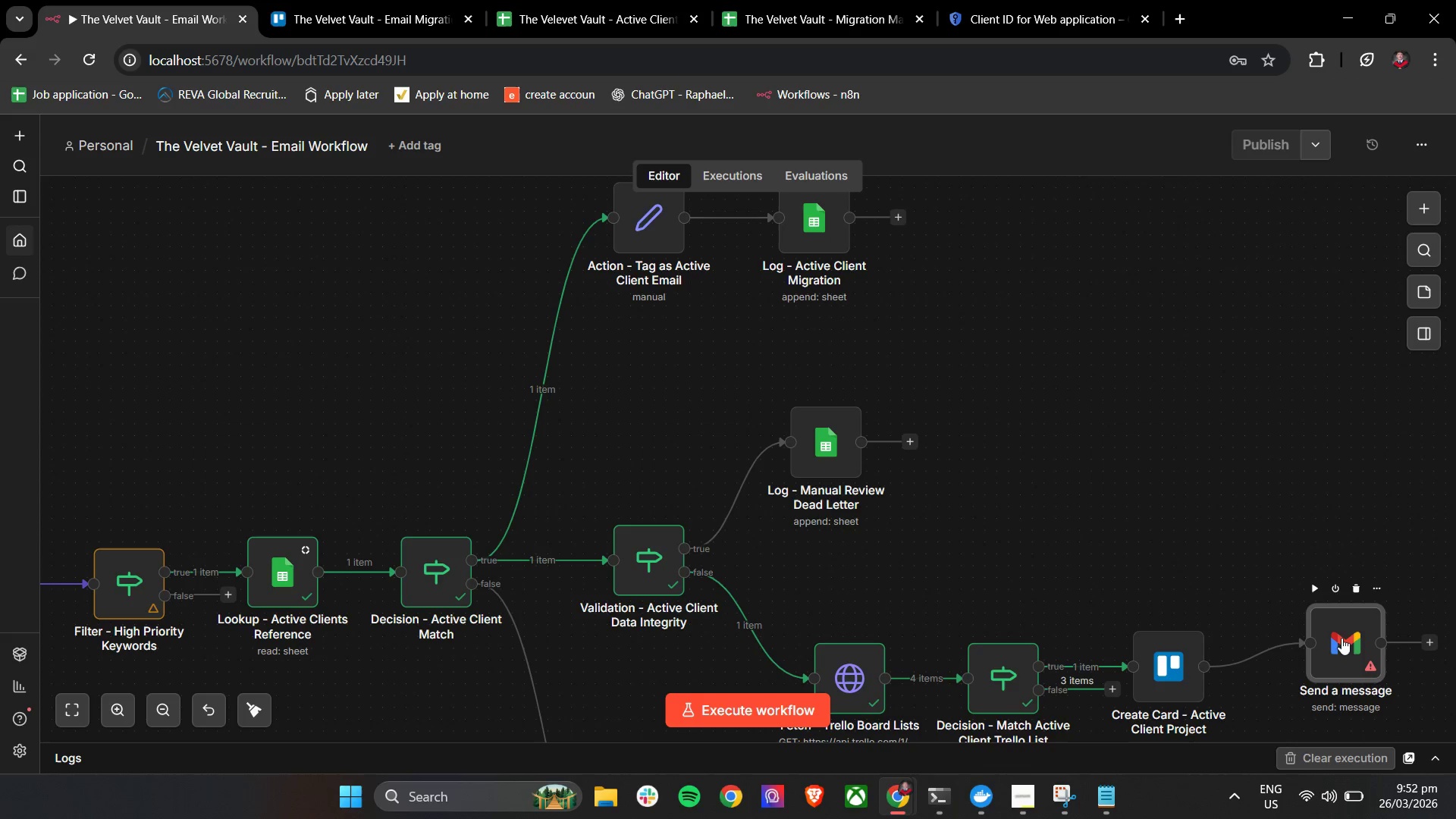 
left_click_drag(start_coordinate=[1343, 635], to_coordinate=[1319, 663])
 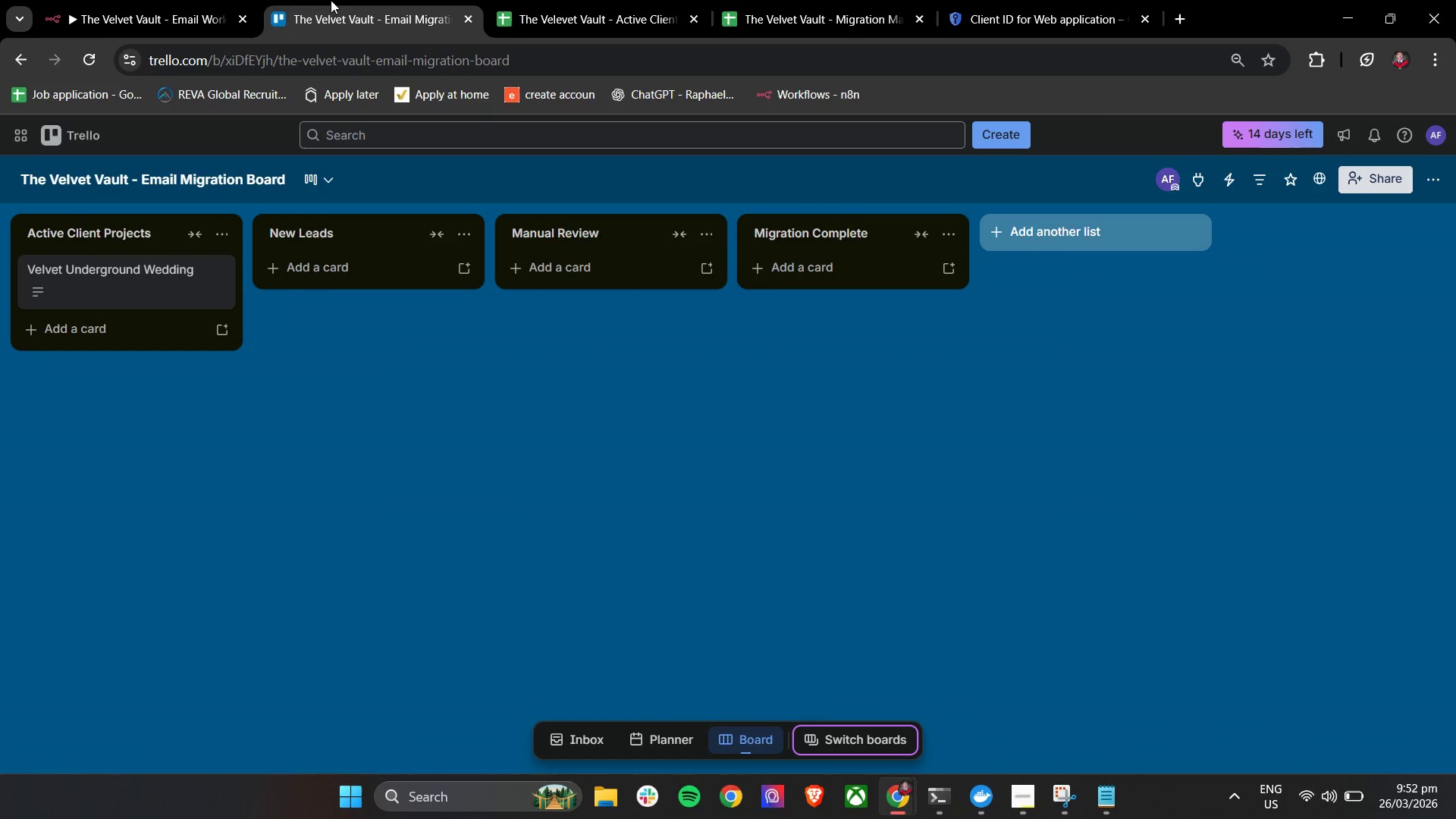 
left_click([107, 0])
 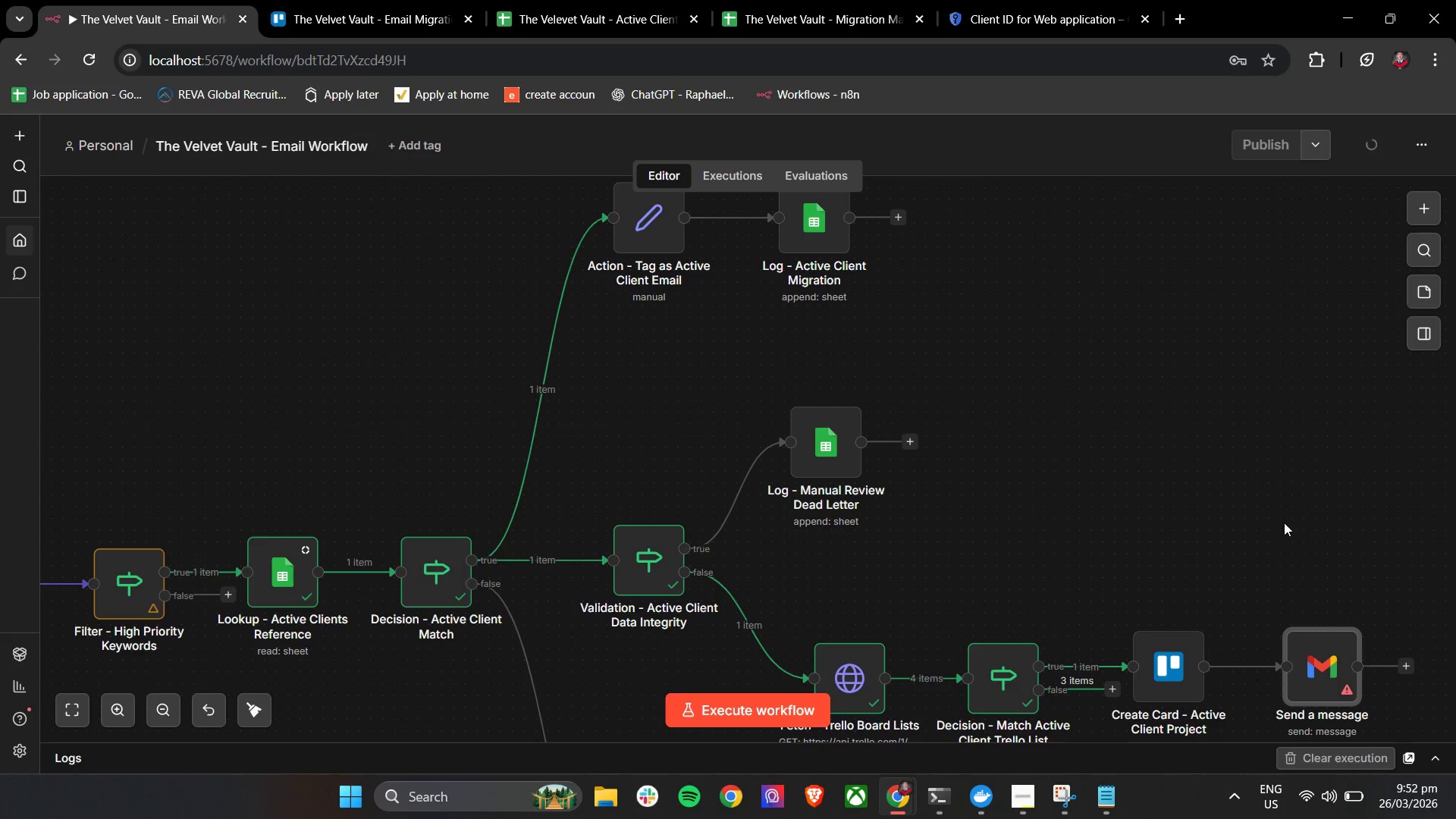 
scroll: coordinate [1285, 522], scroll_direction: down, amount: 4.0
 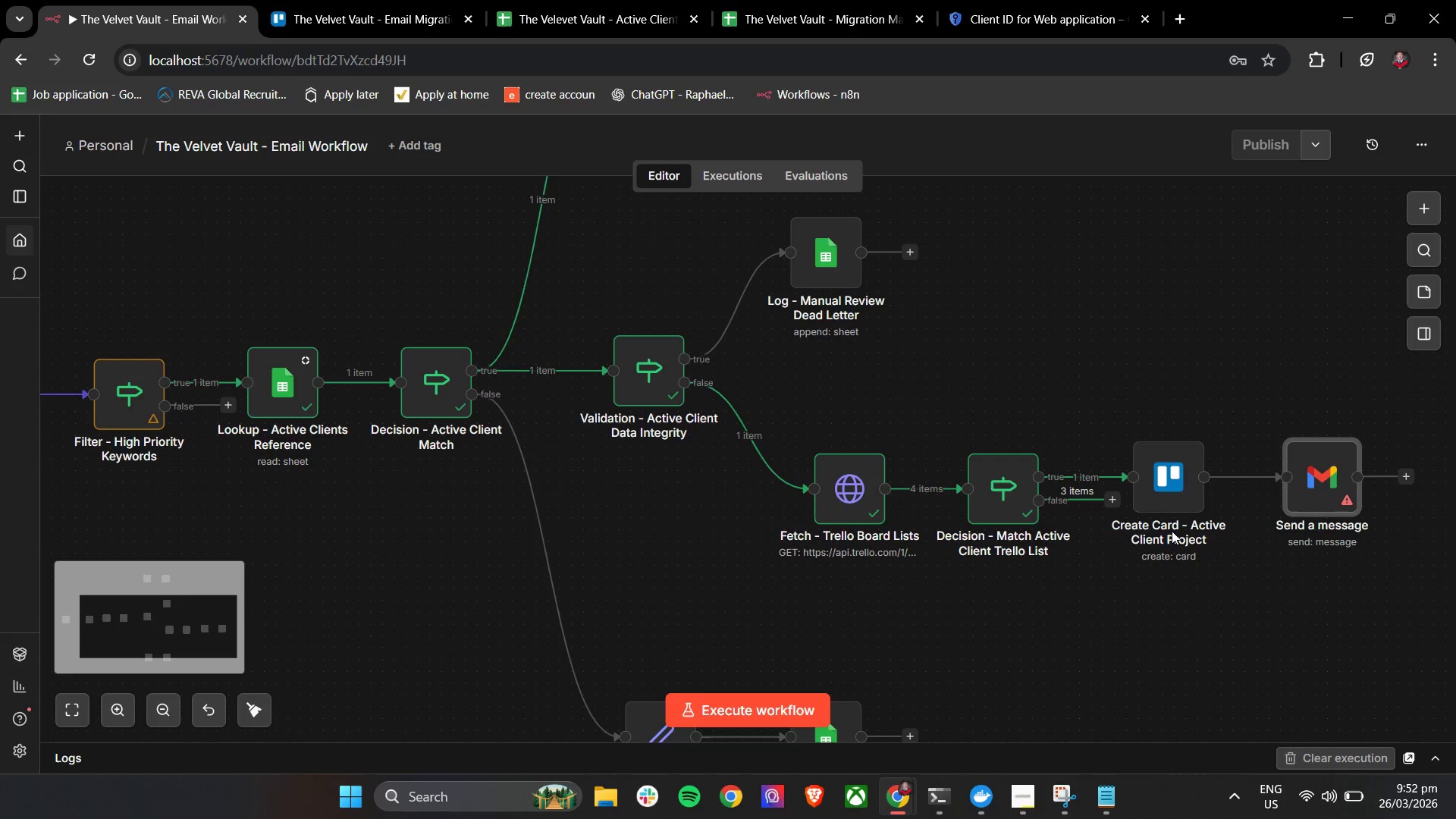 
hold_key(key=ControlLeft, duration=1.03)
scroll: coordinate [1051, 543], scroll_direction: none, amount: 0.0
 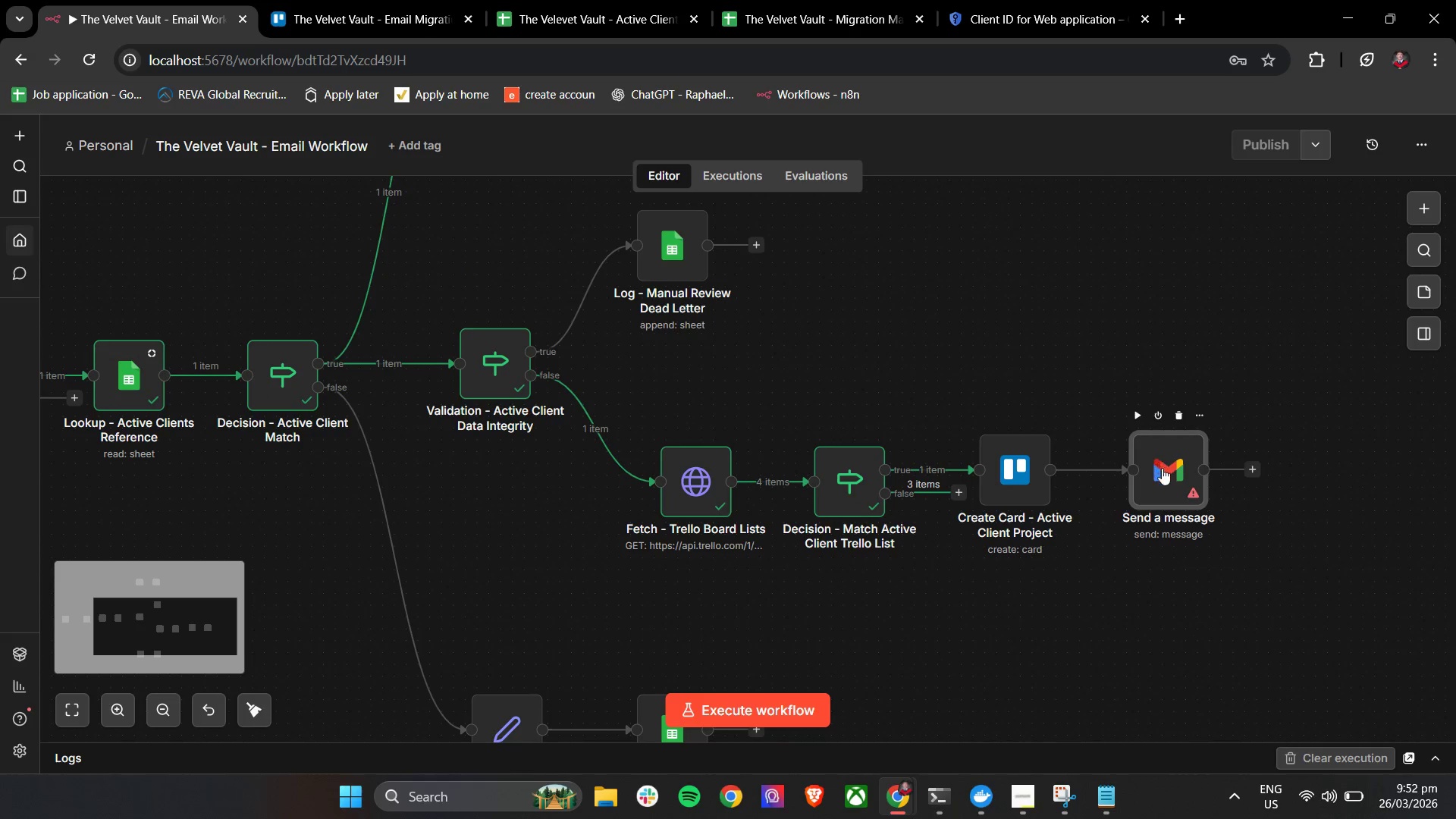 
double_click([1163, 468])
 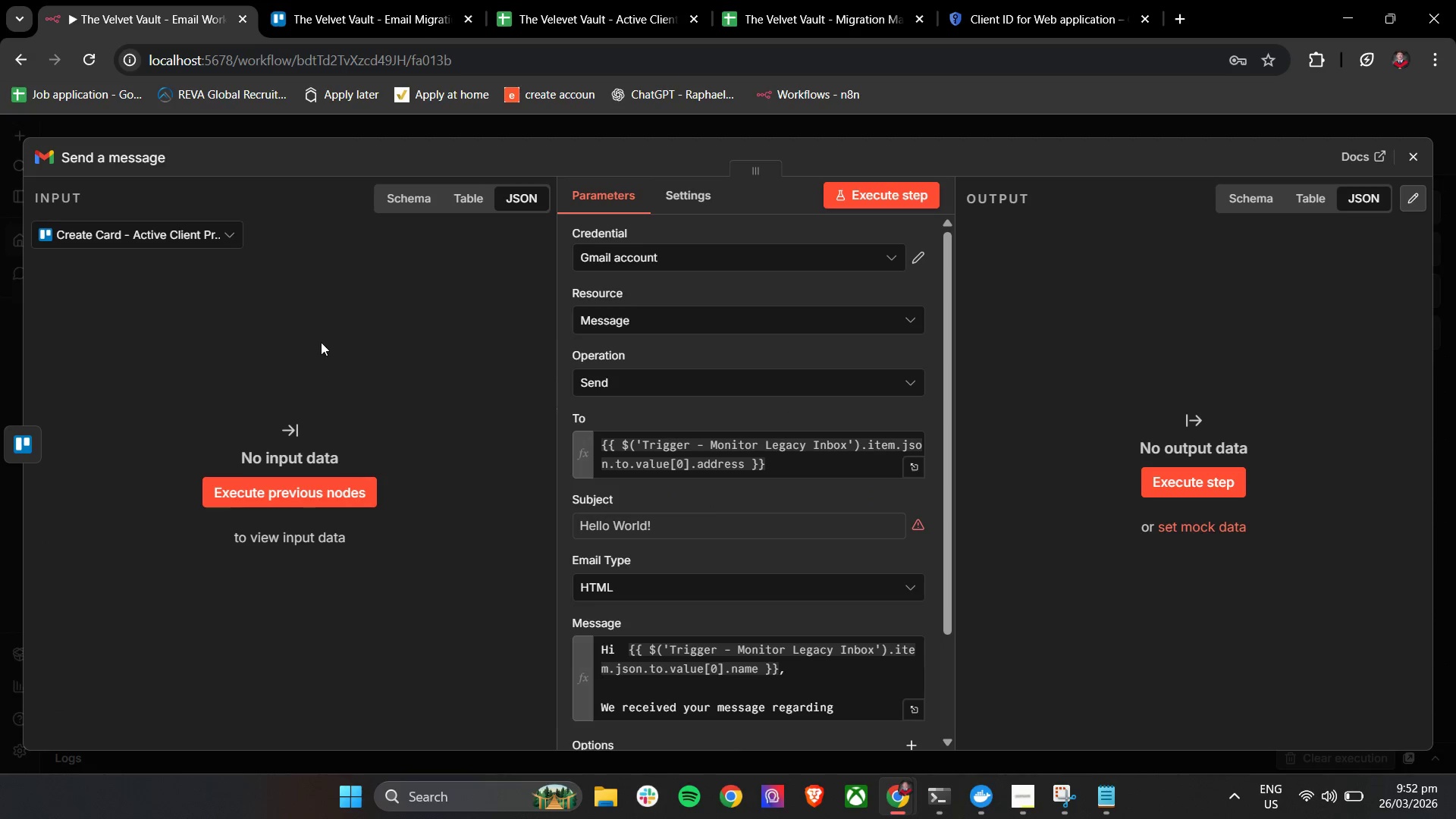 
left_click([1409, 155])
 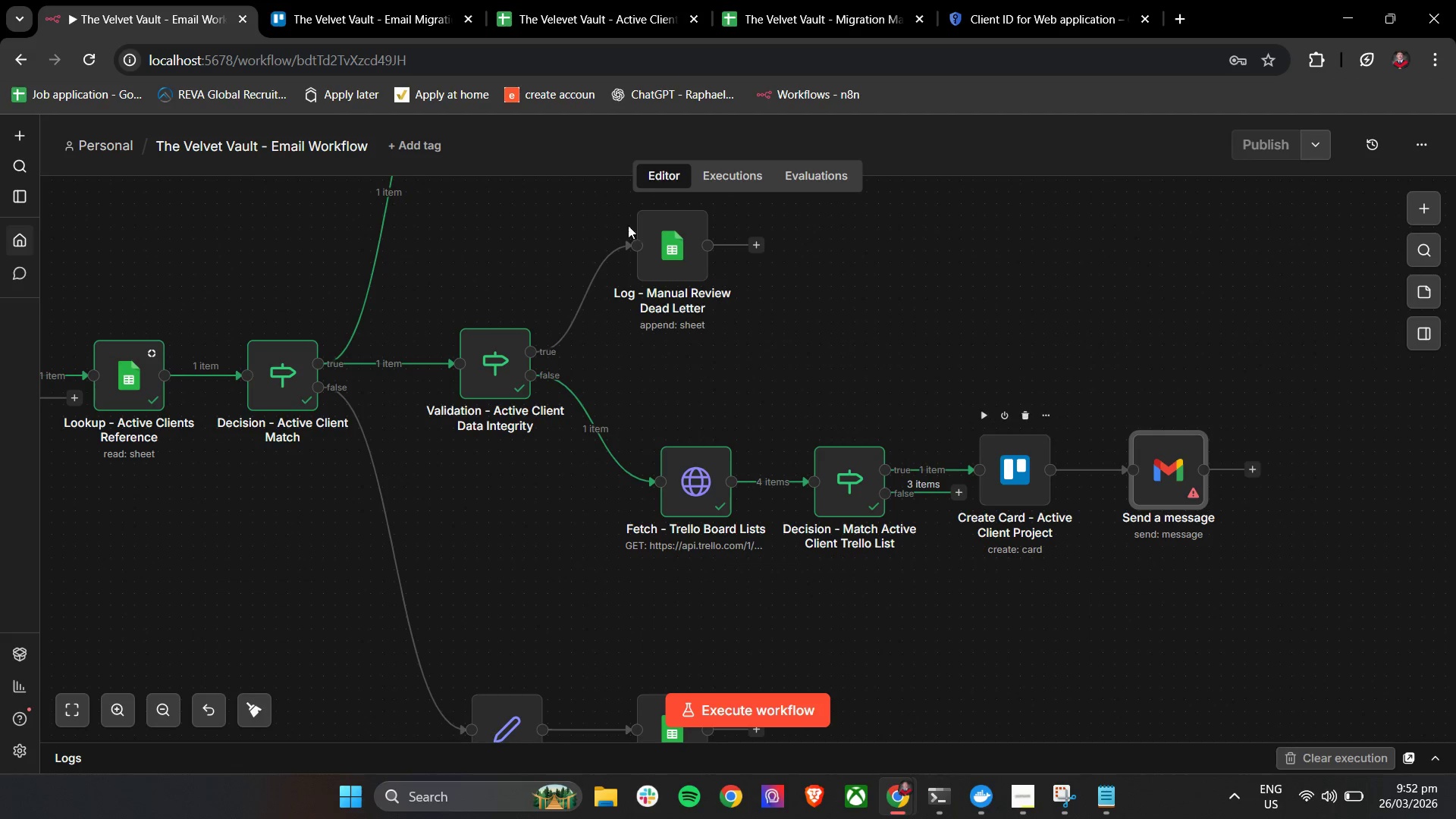 
left_click([422, 0])
 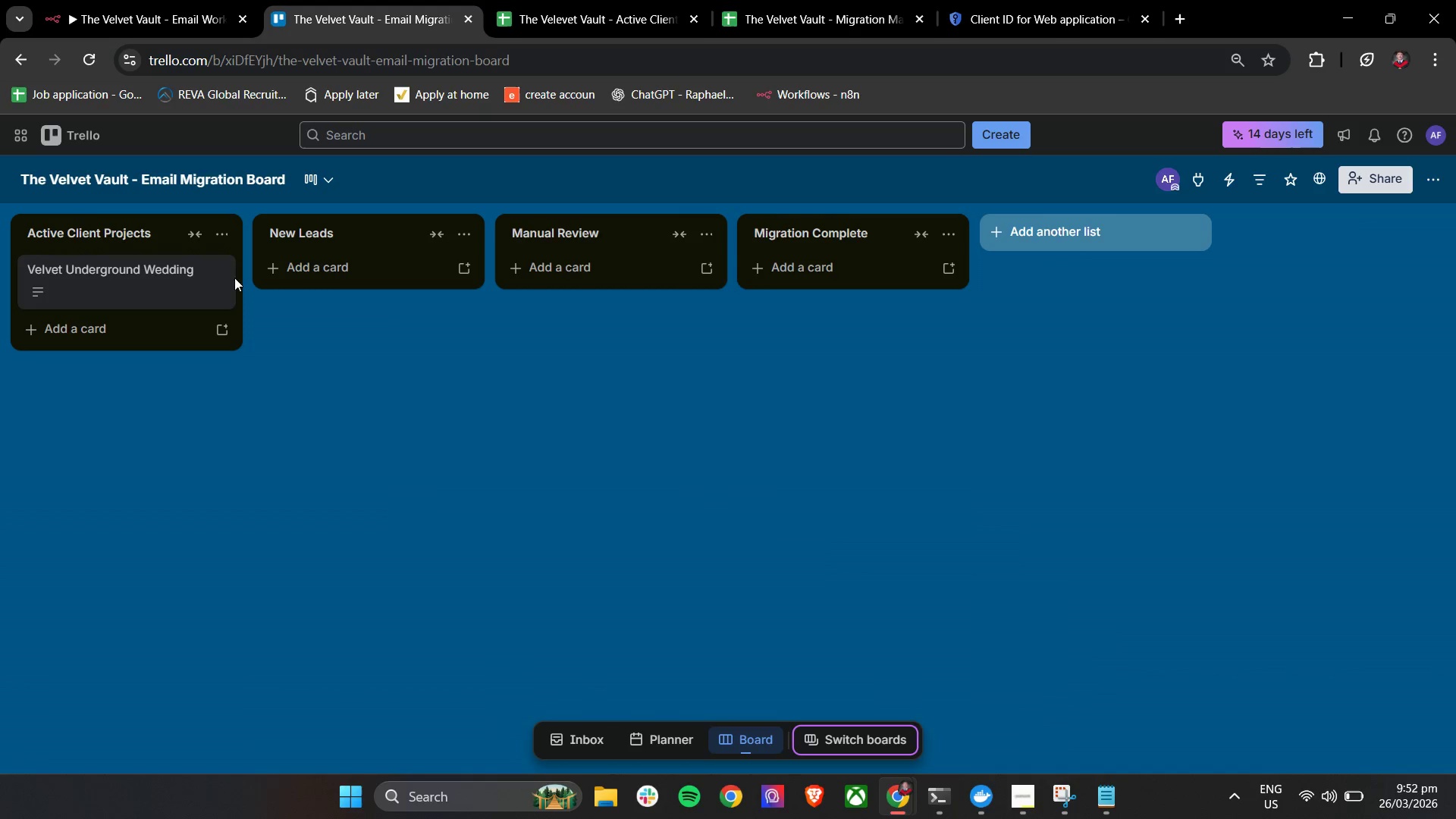 
left_click([183, 276])
 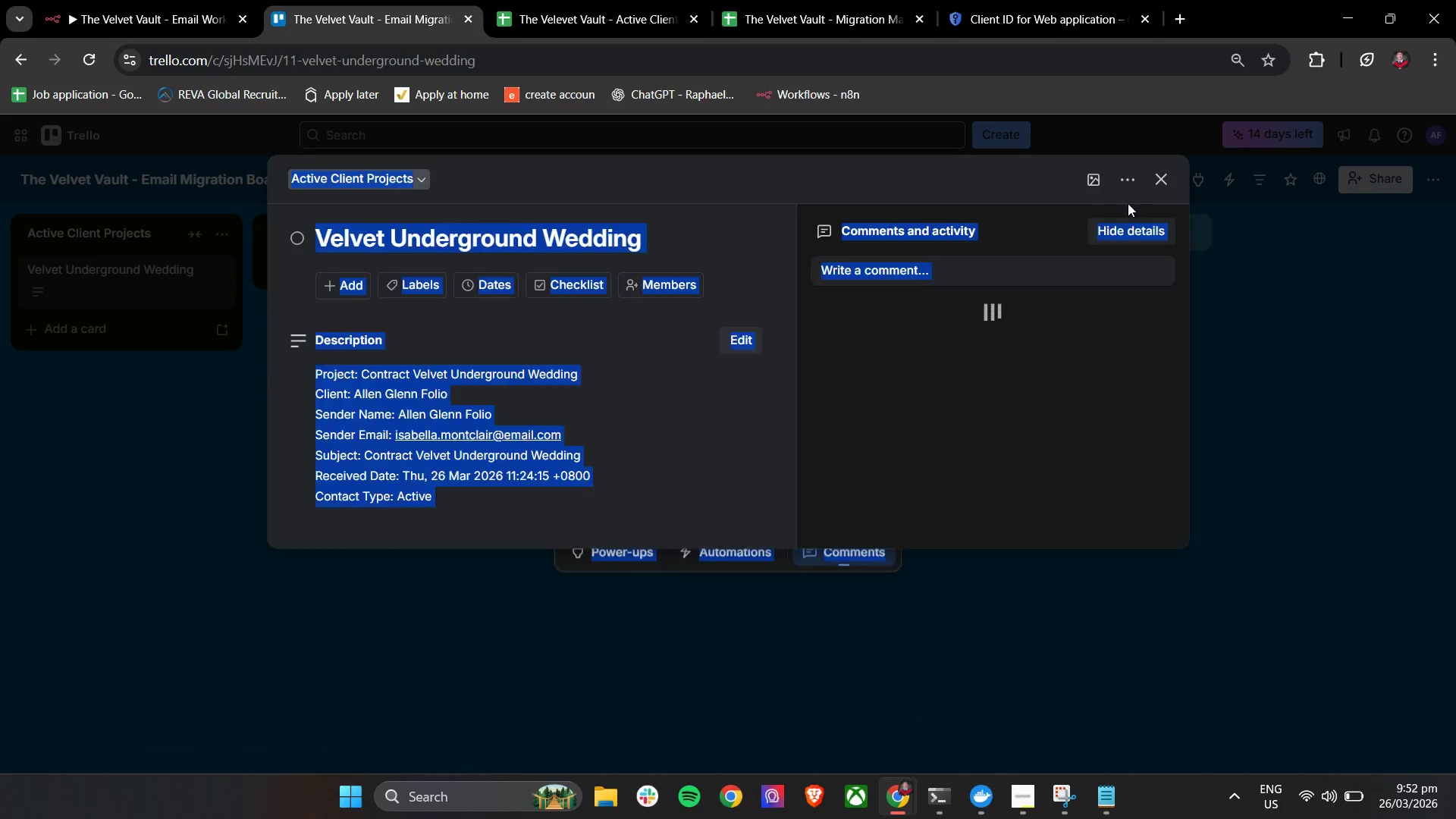 
left_click([1126, 186])
 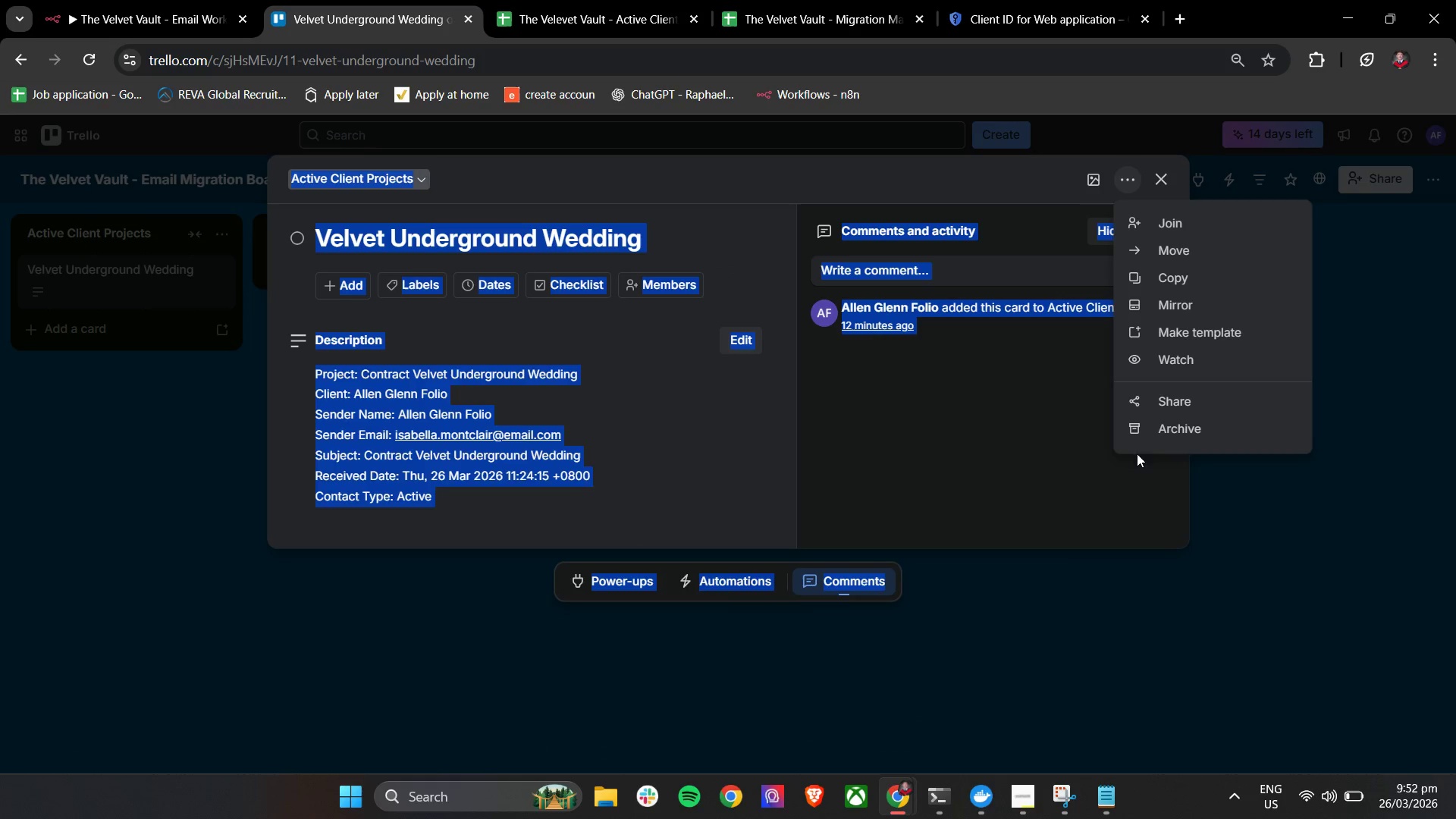 
left_click([1170, 441])
 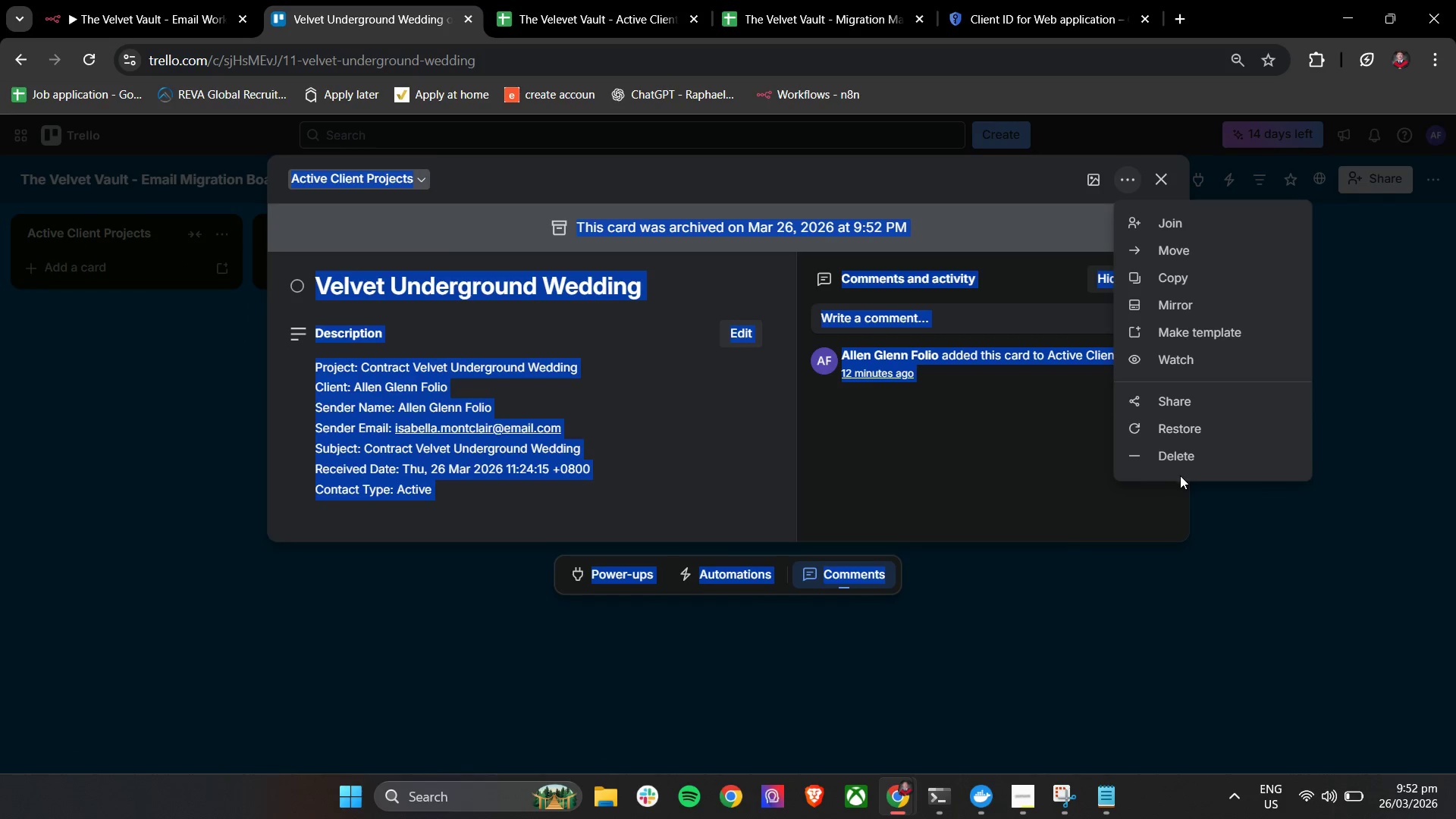 
scroll: coordinate [1134, 461], scroll_direction: down, amount: 3.0
 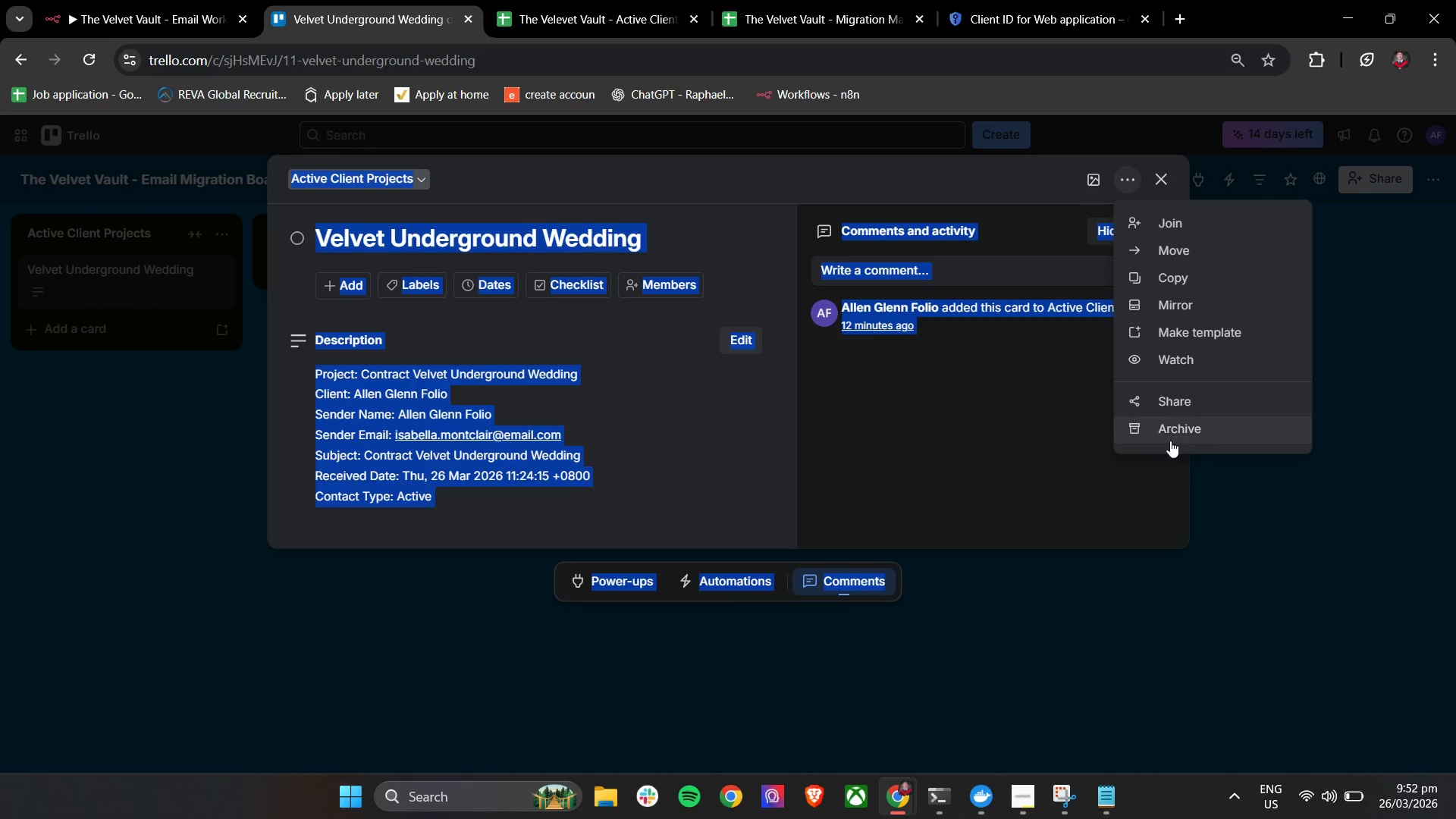 
left_click([1190, 462])
 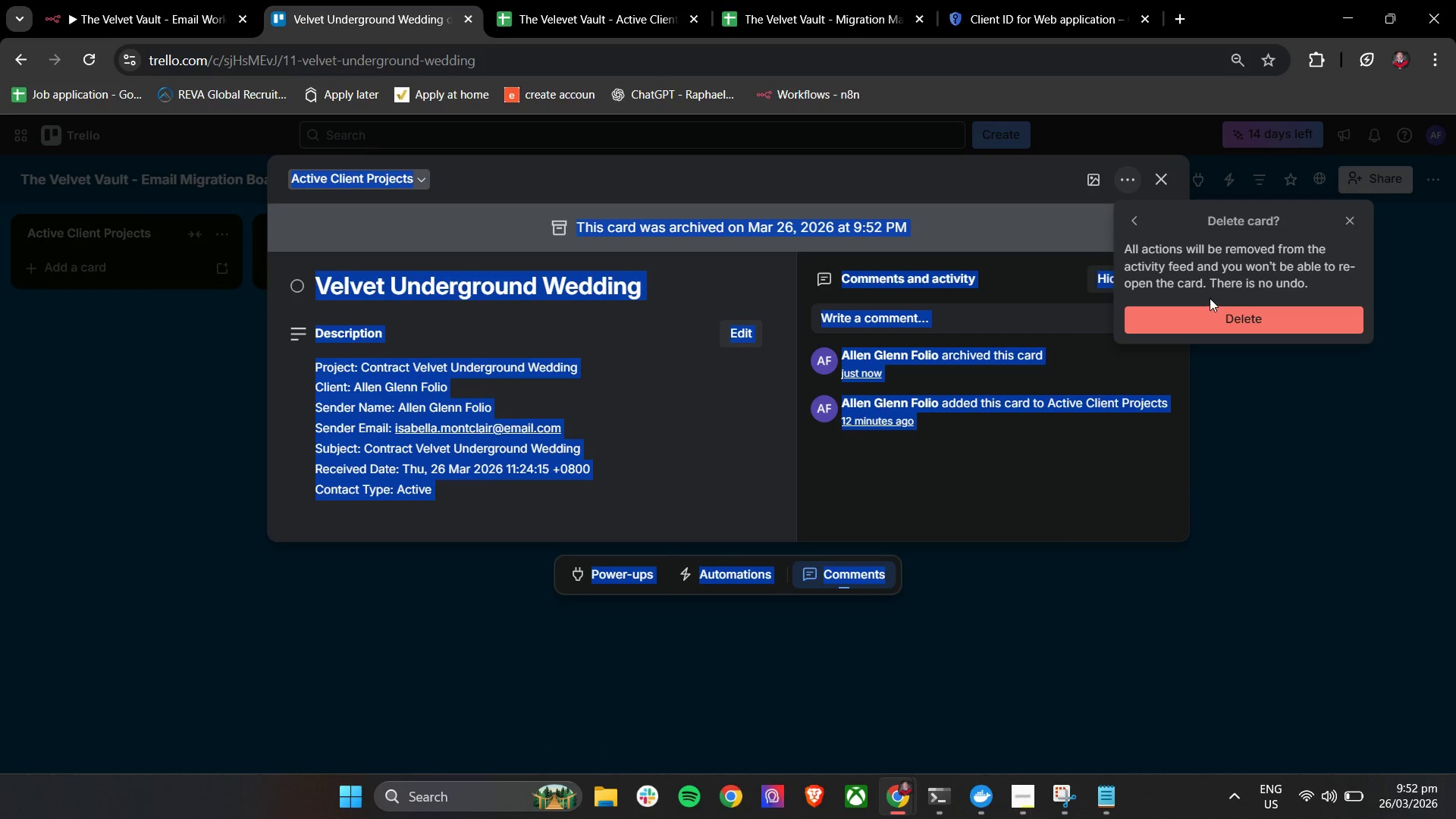 
left_click([1210, 318])
 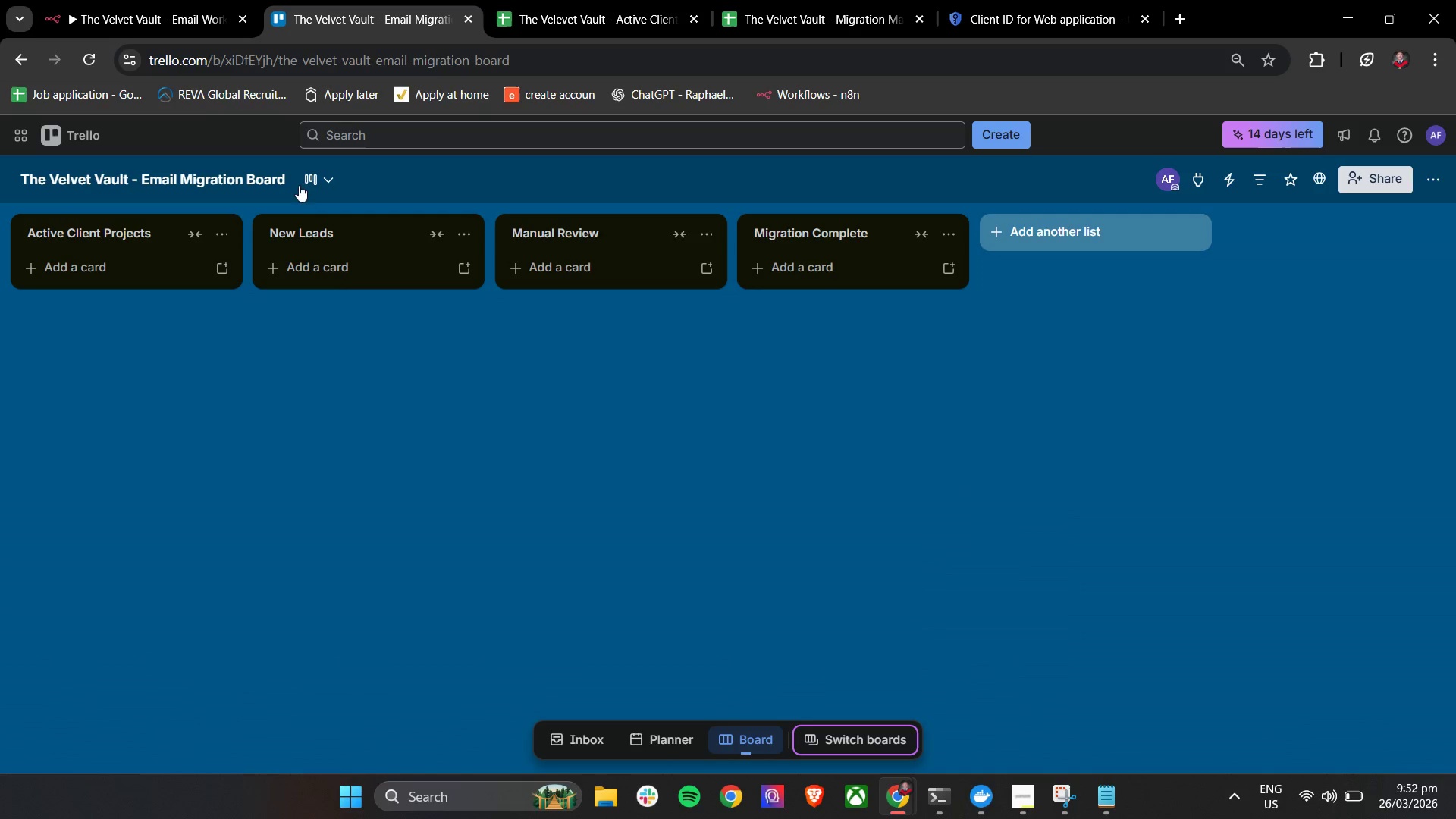 
left_click([128, 0])
 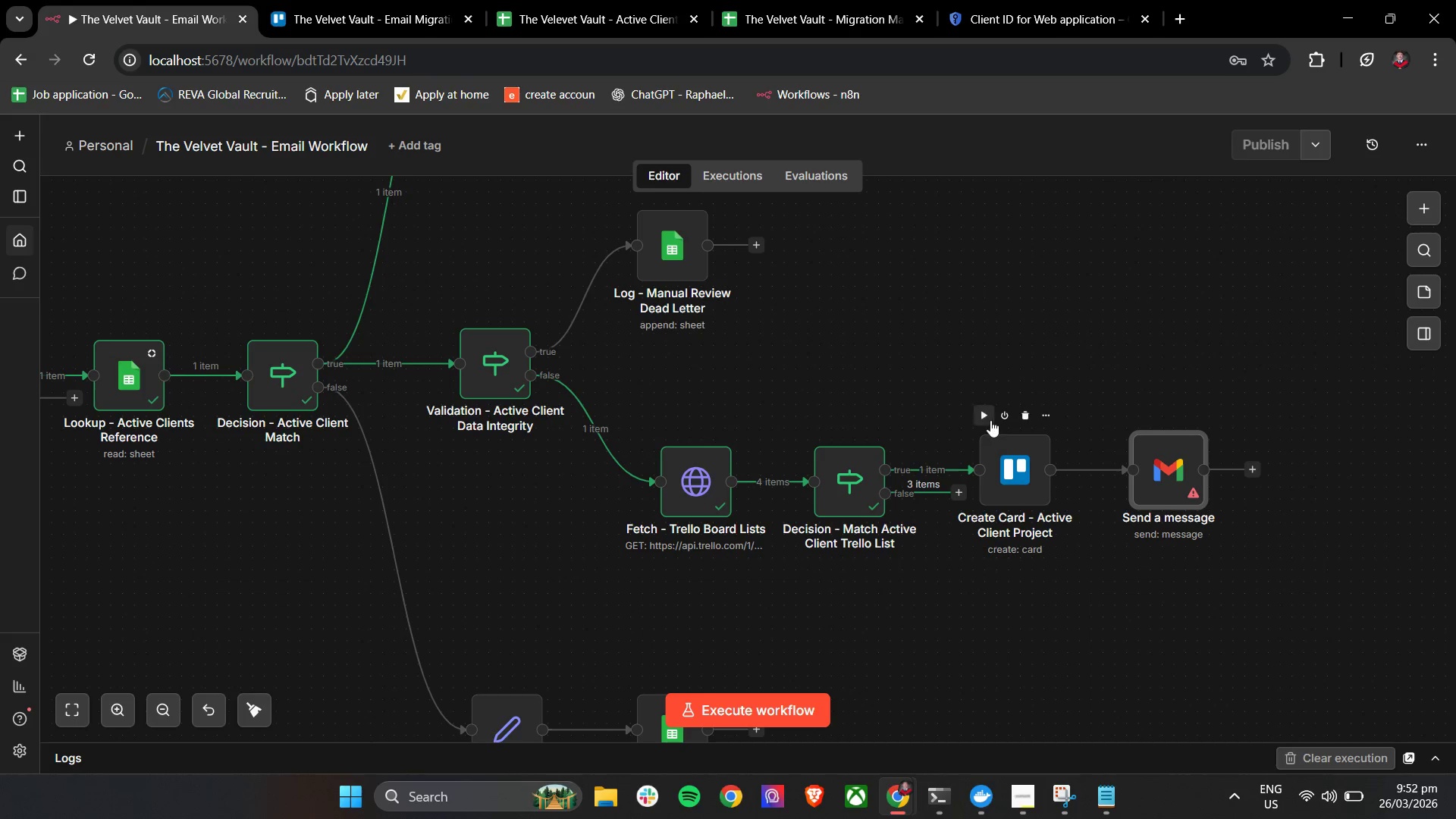 
left_click([984, 419])
 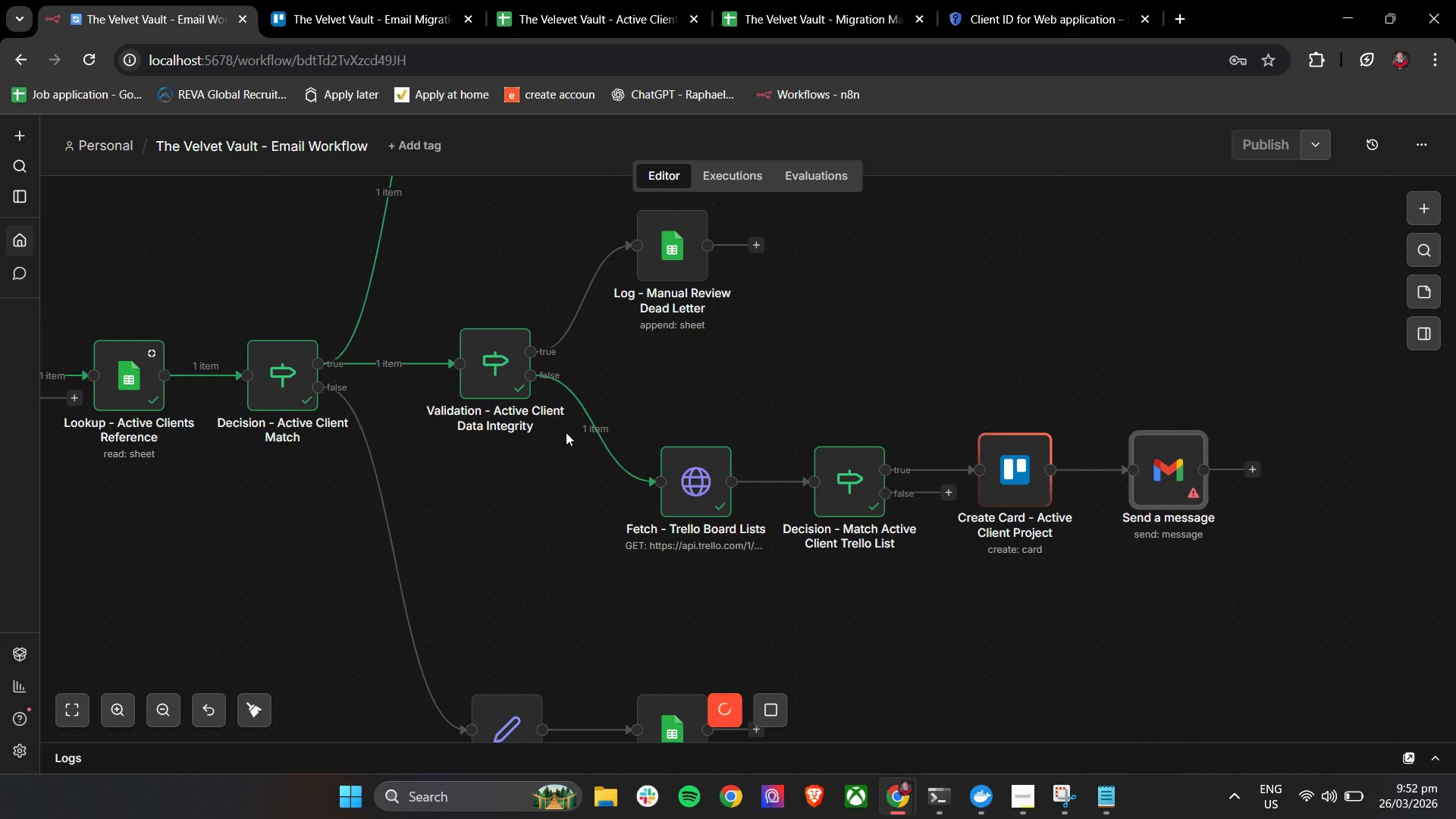 
scroll: coordinate [566, 432], scroll_direction: up, amount: 2.0
 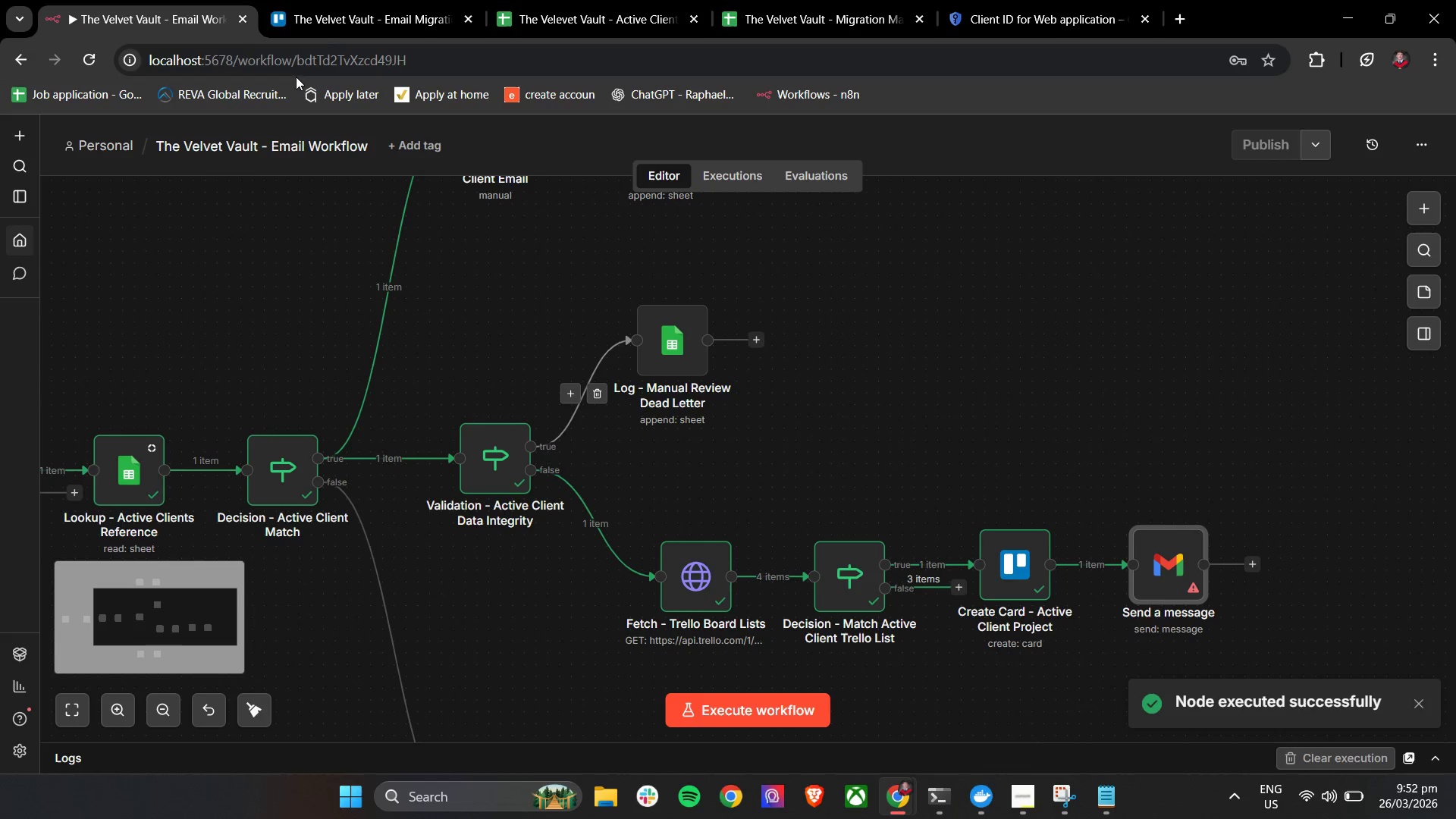 
left_click([341, 0])
 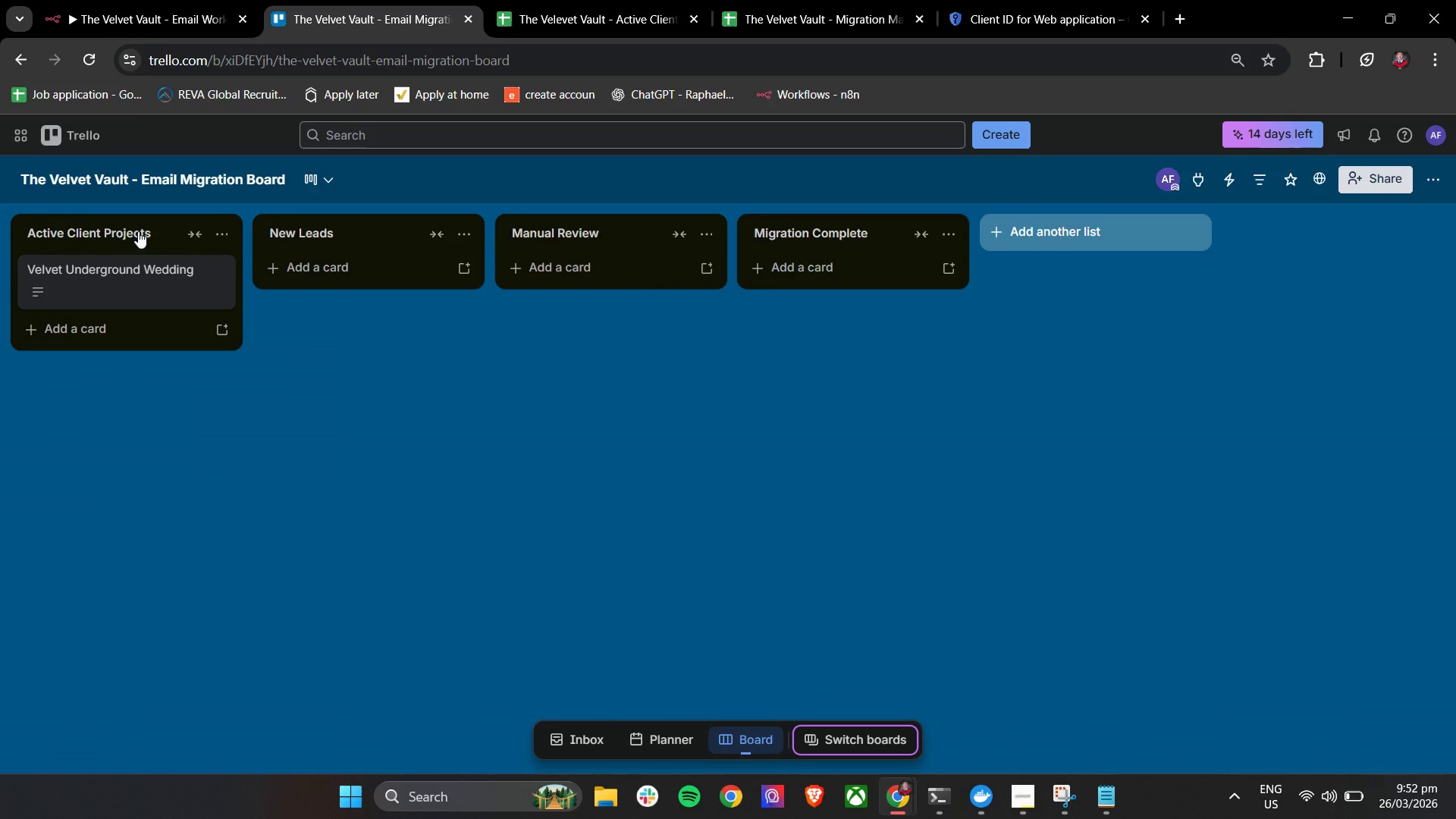 
left_click([138, 2])
 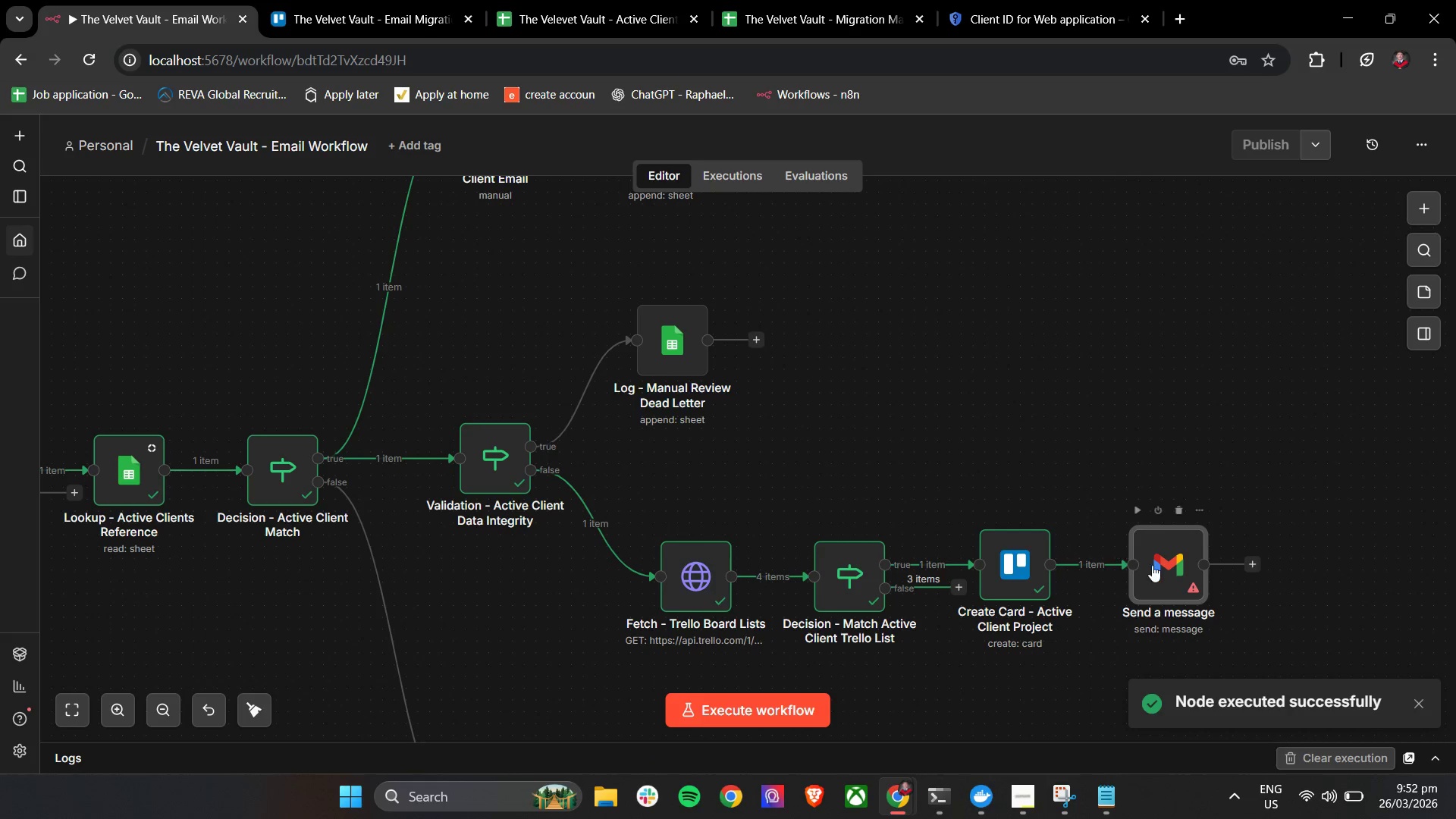 
double_click([1155, 565])
 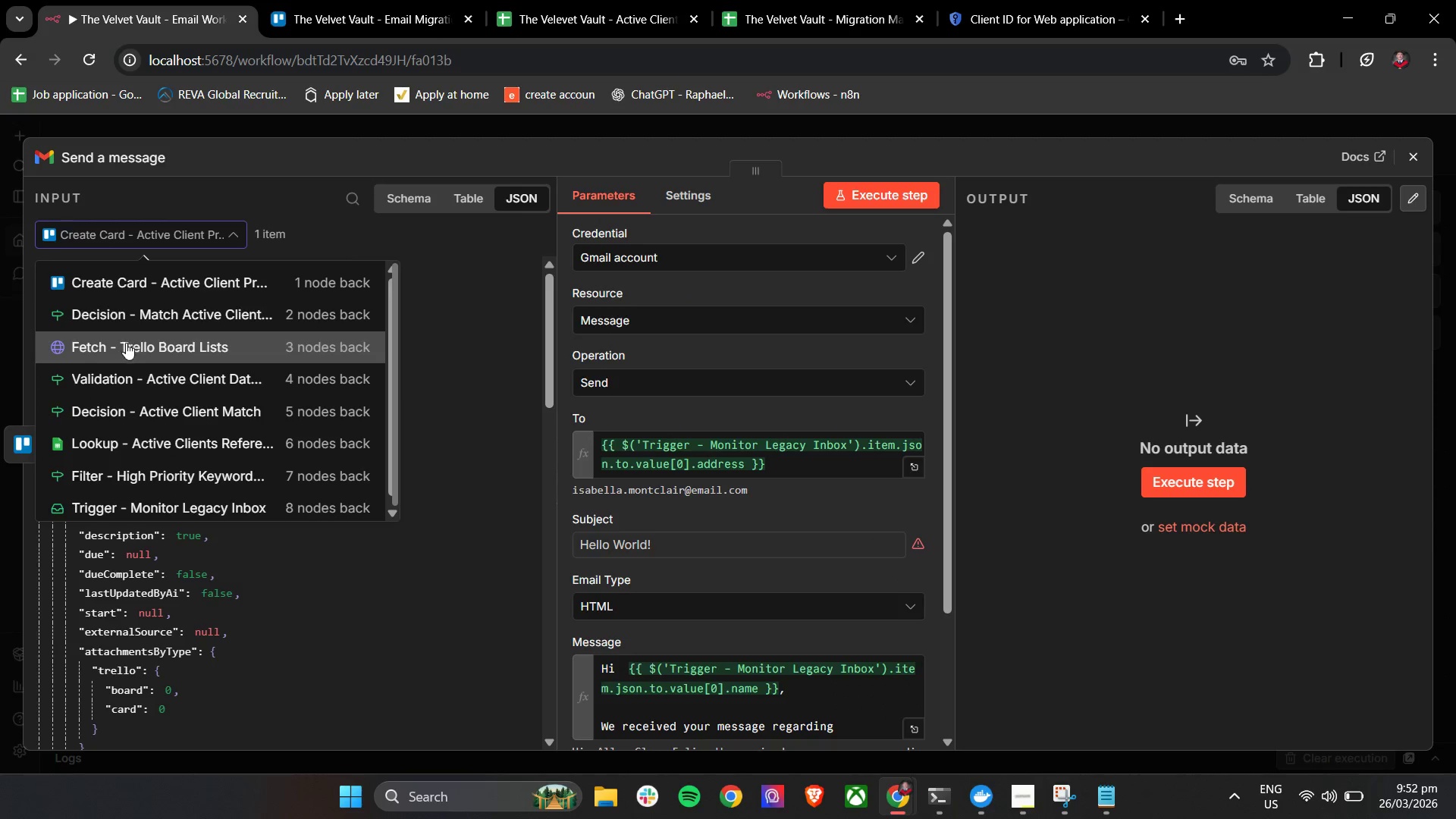 
left_click([148, 315])
 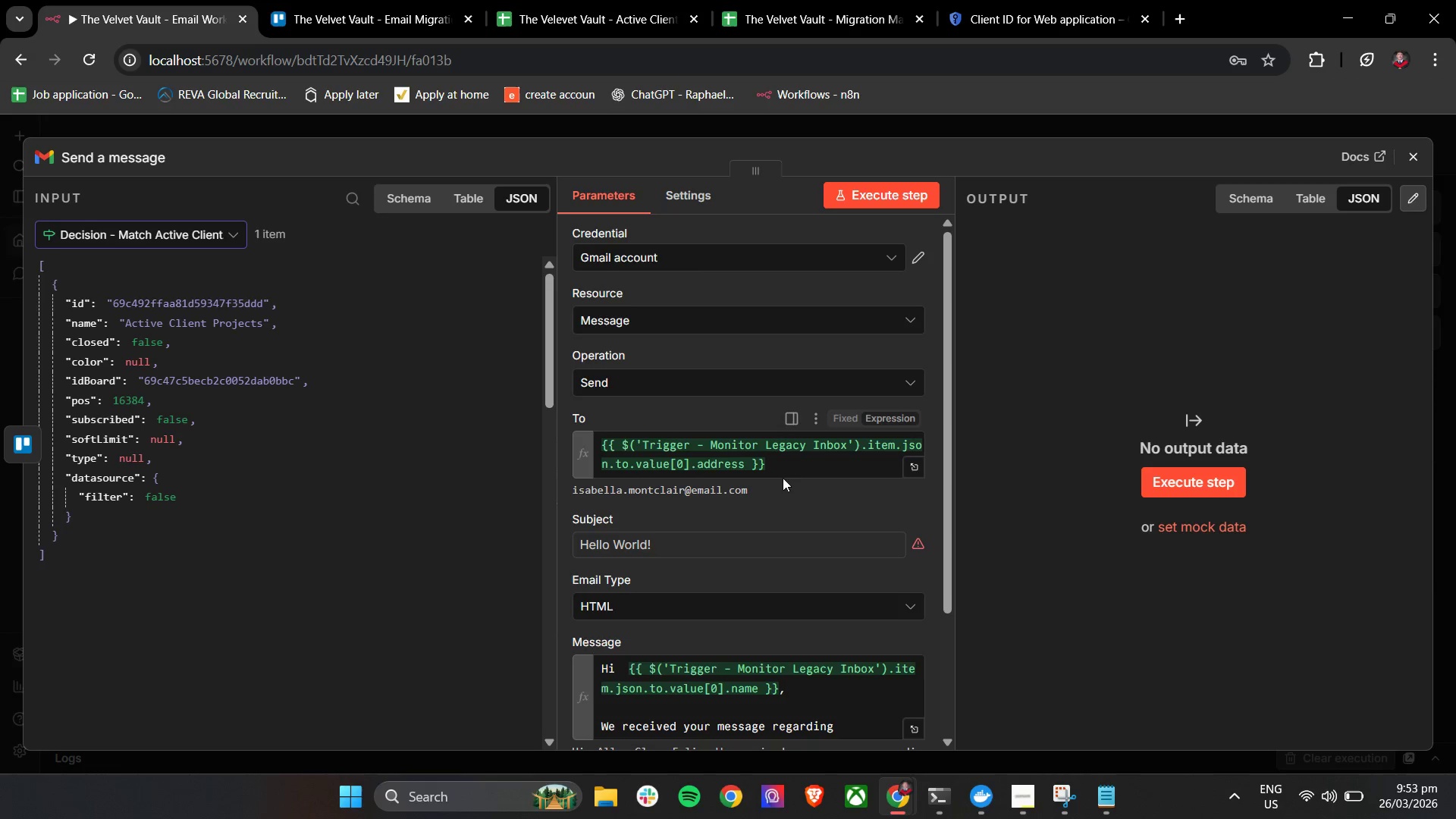 
scroll: coordinate [849, 646], scroll_direction: down, amount: 4.0
 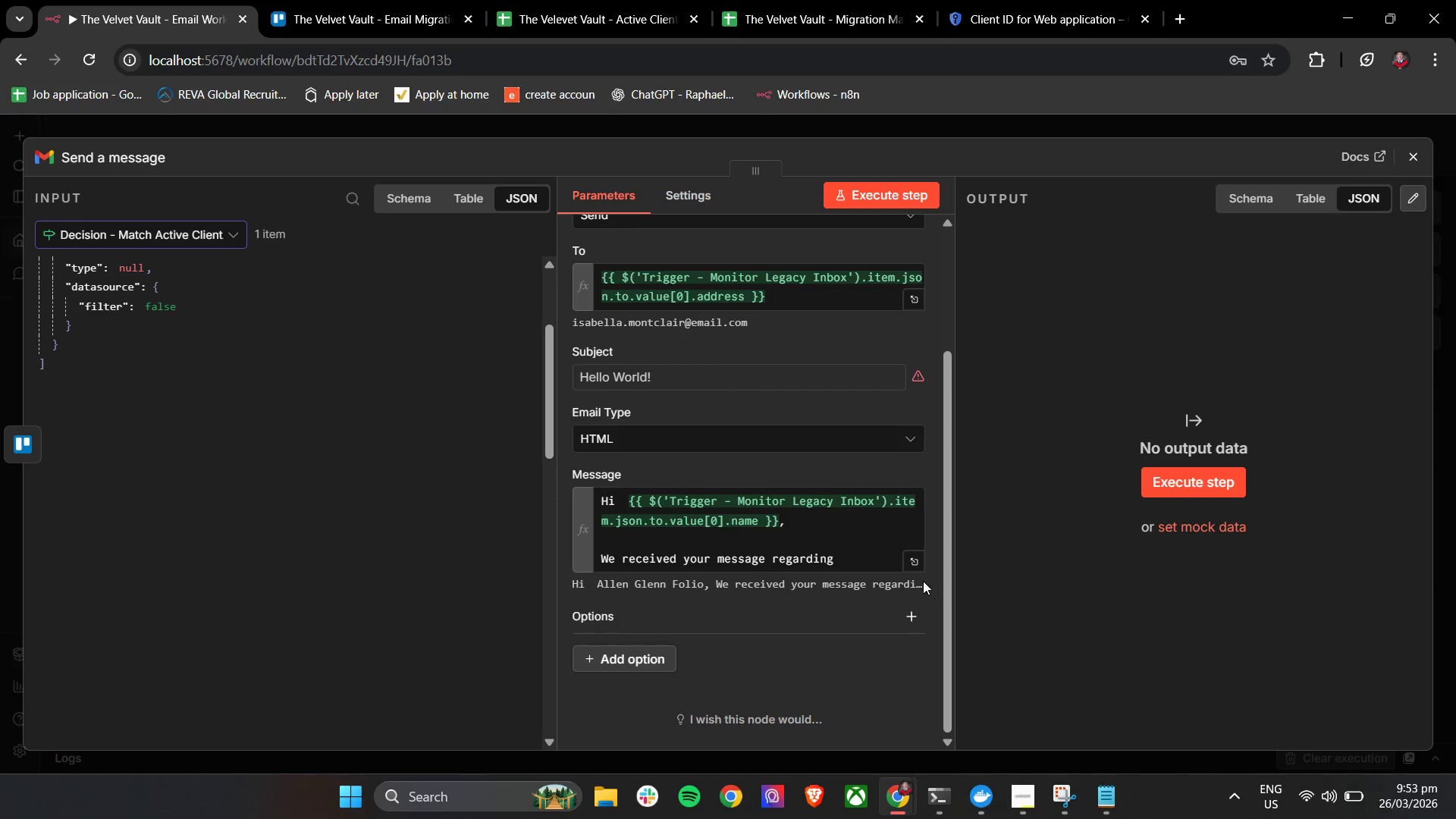 
left_click([919, 569])
 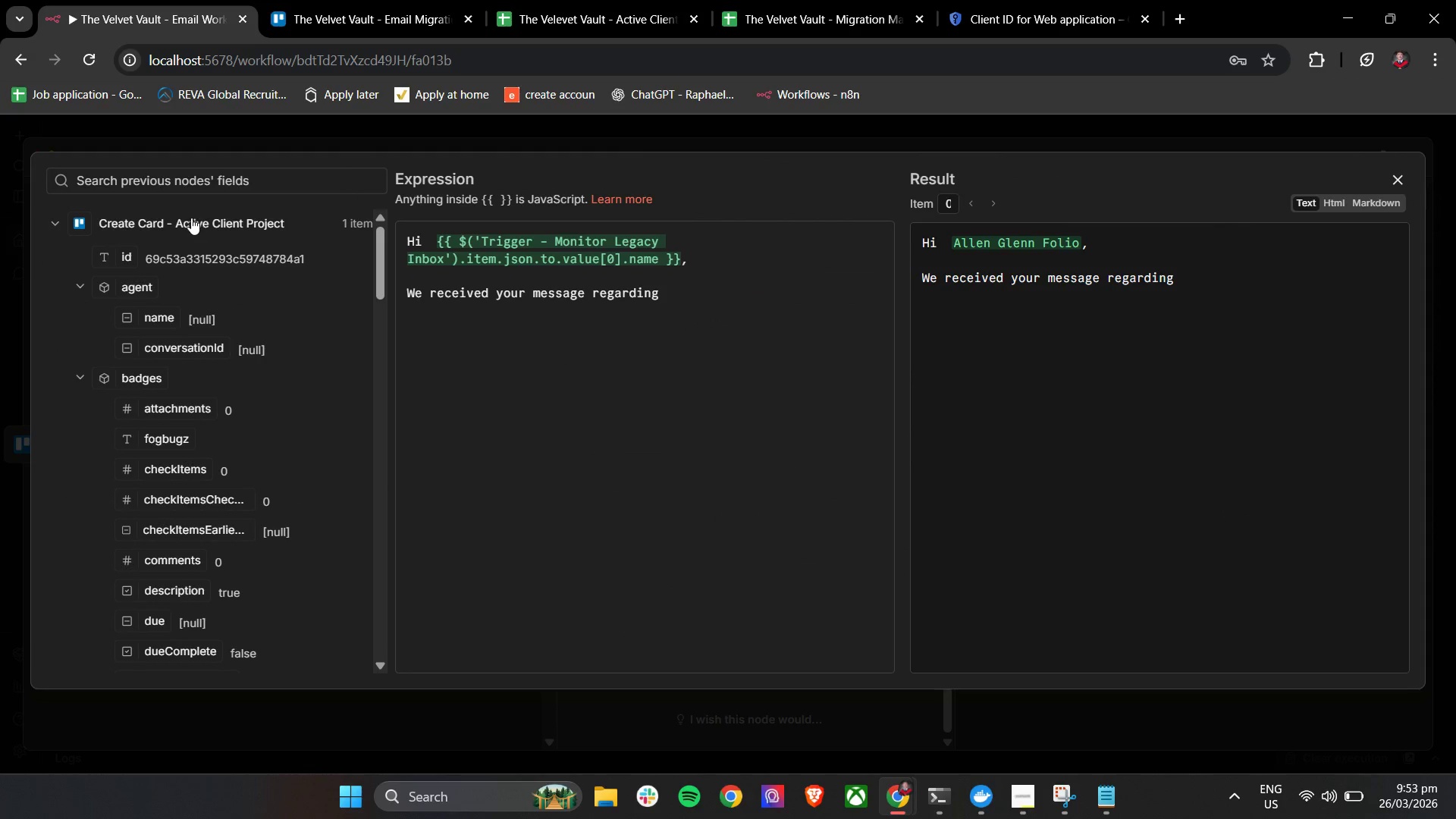 
left_click([238, 217])
 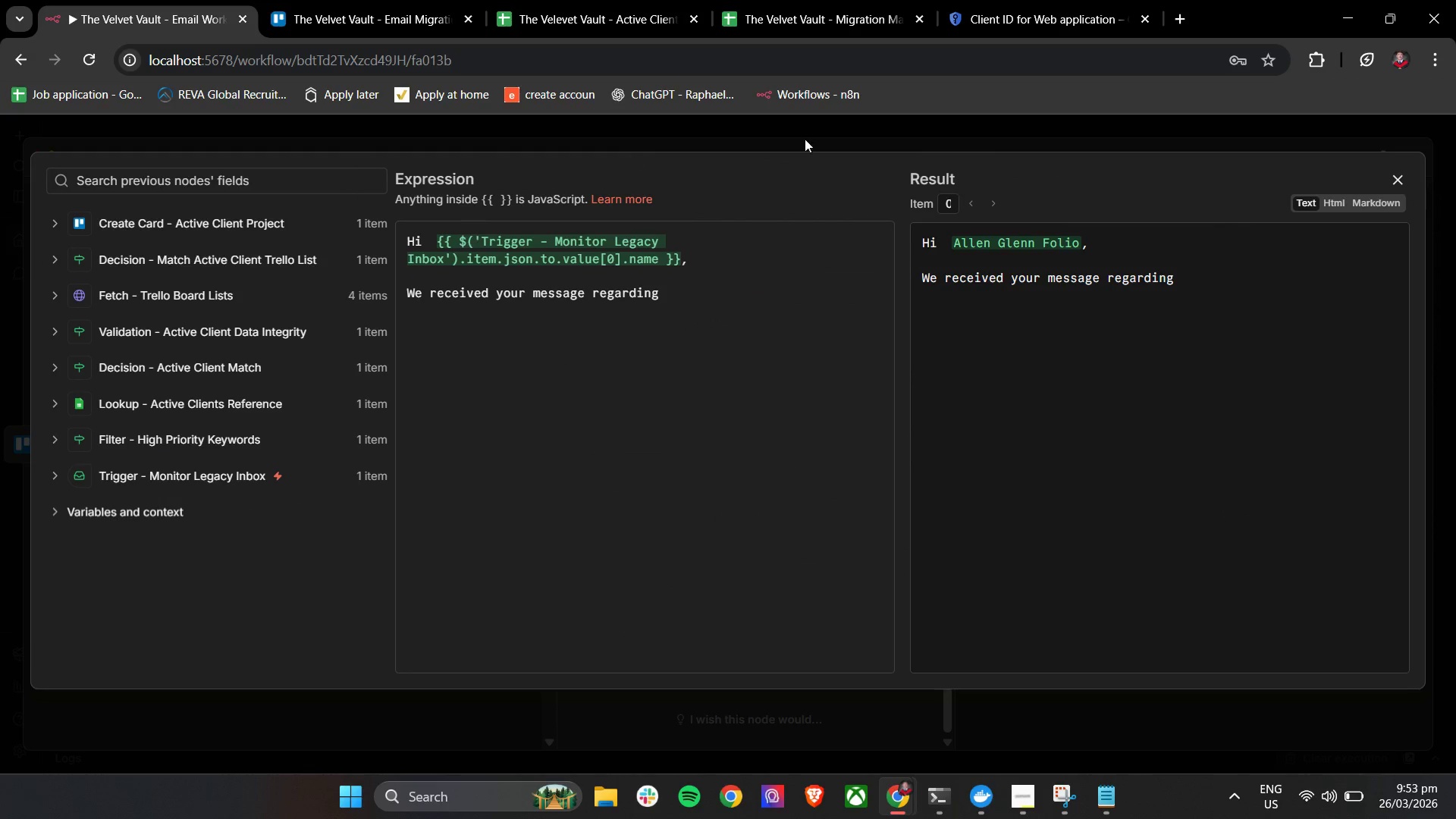 
left_click([726, 291])
 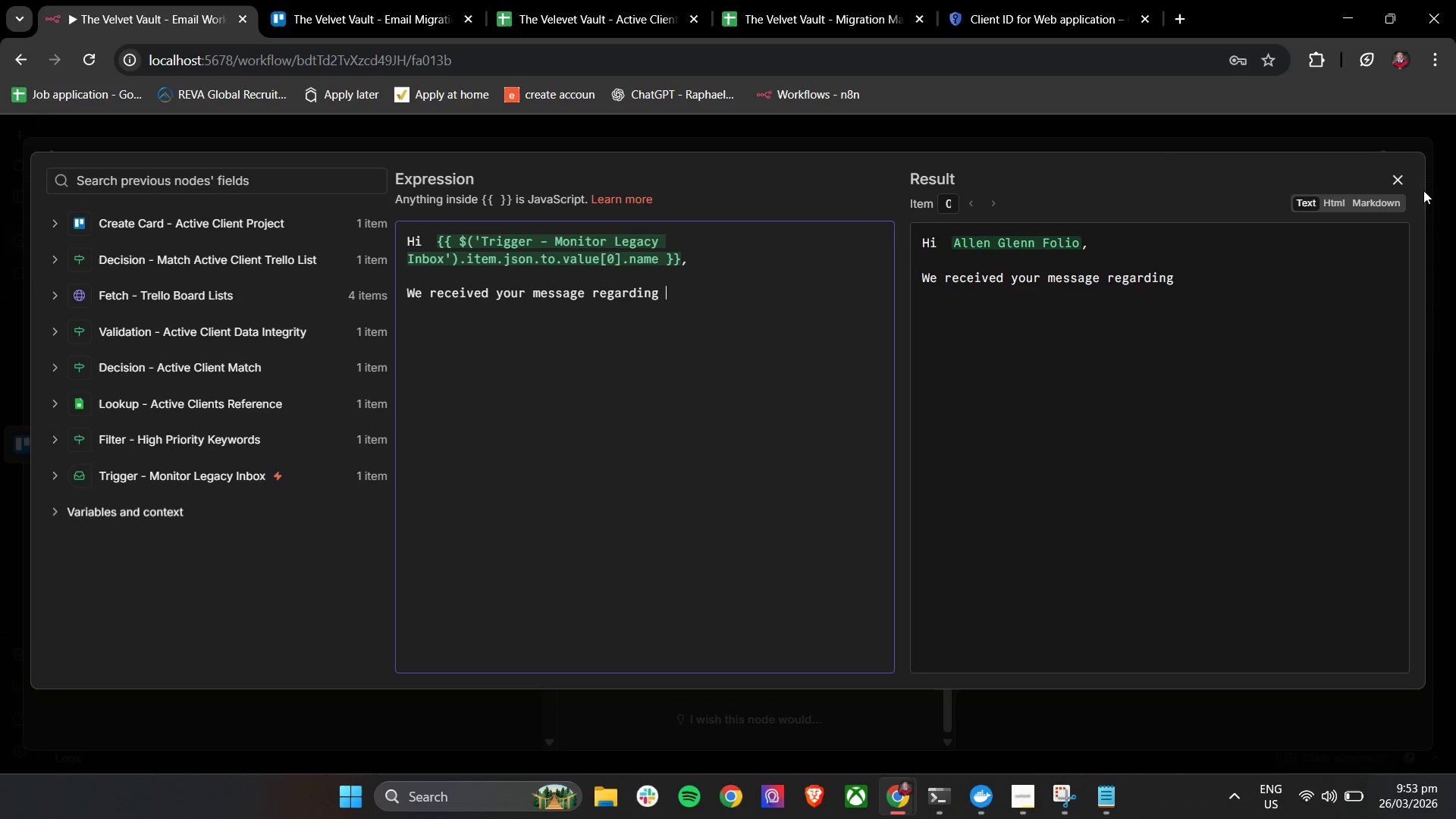 
left_click([1404, 182])
 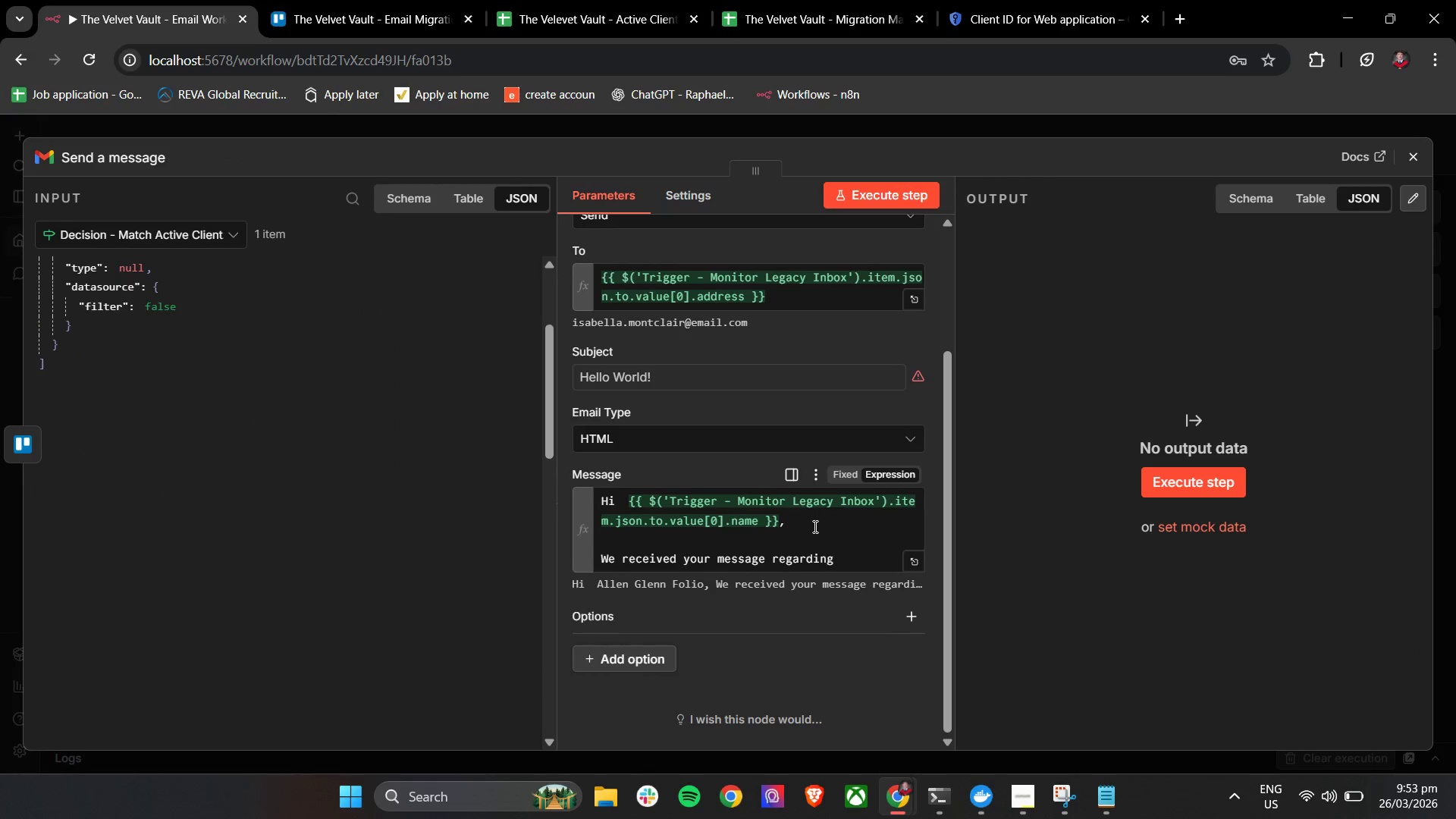 
left_click([852, 565])
 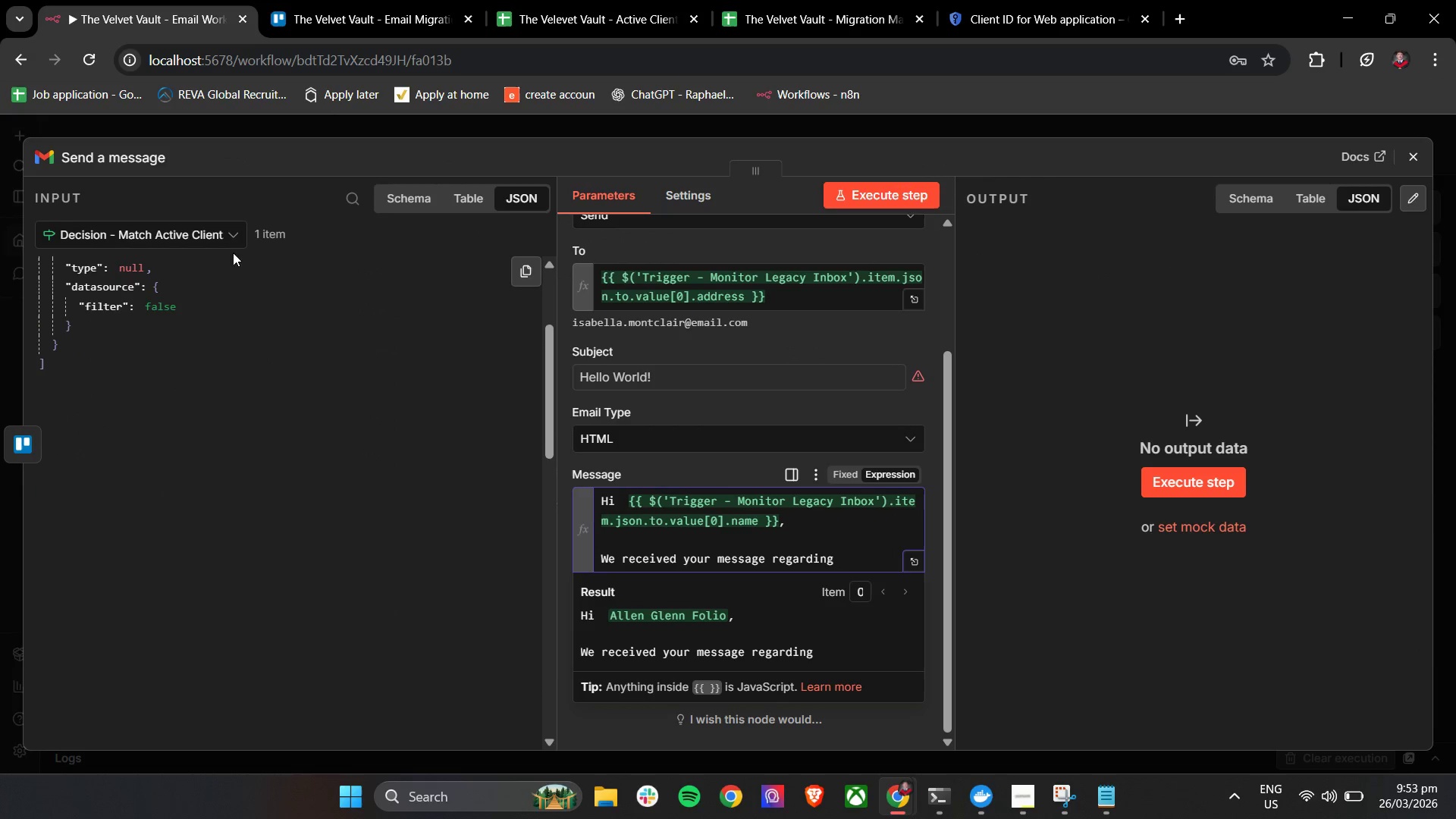 
scroll: coordinate [221, 356], scroll_direction: up, amount: 4.0
 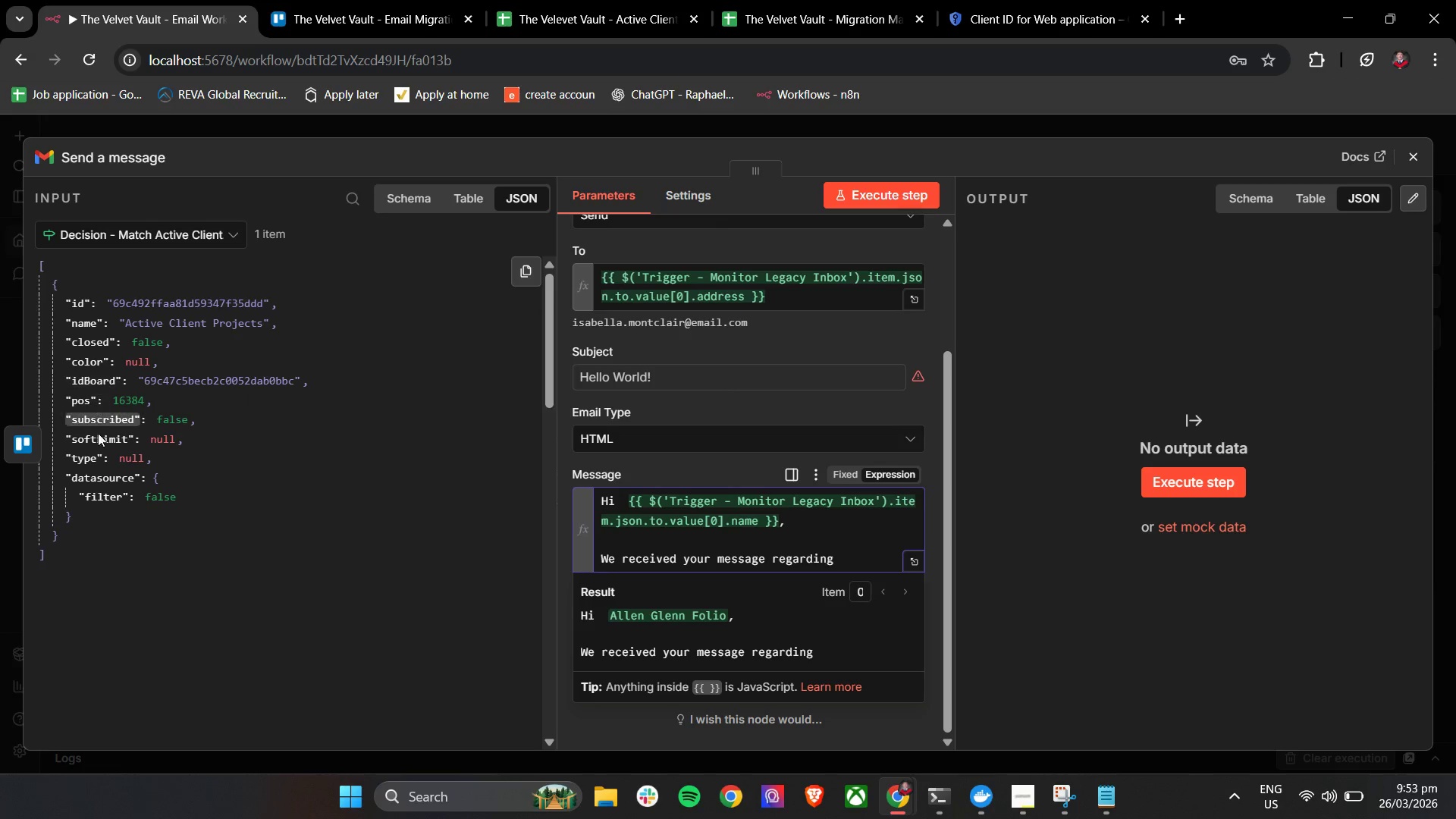 
wait(7.42)
 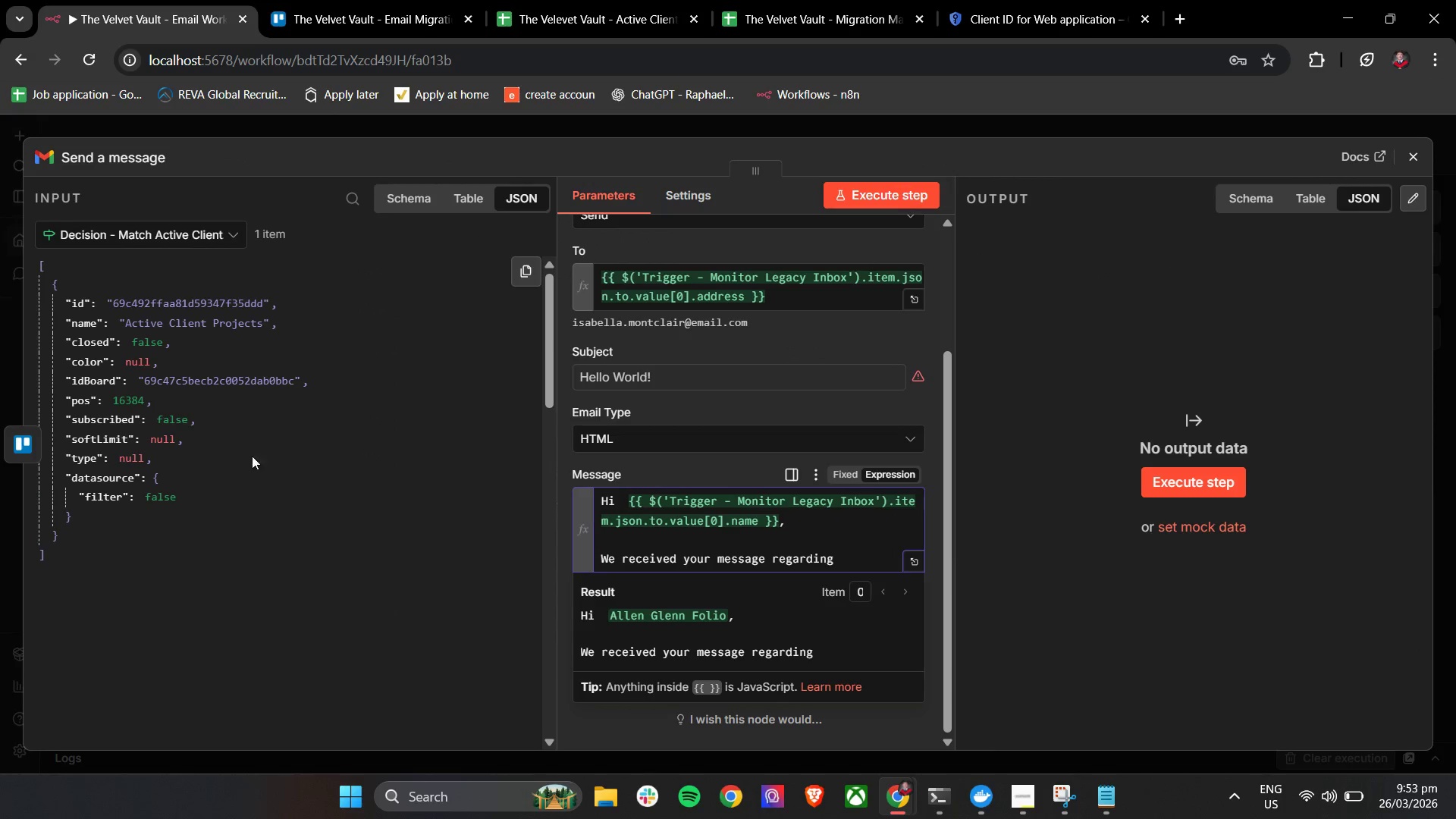 
left_click([187, 228])
 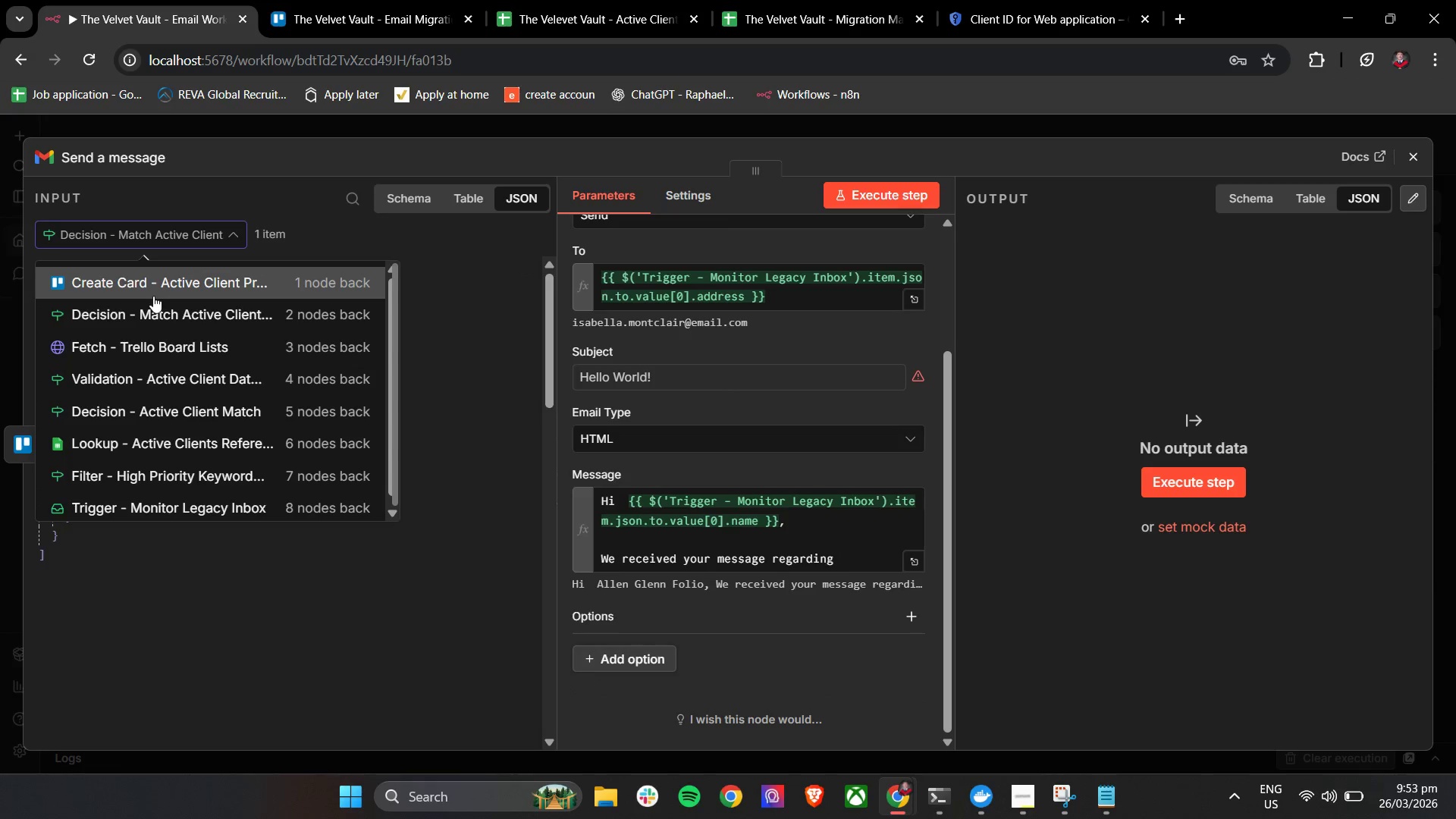 
left_click([153, 296])
 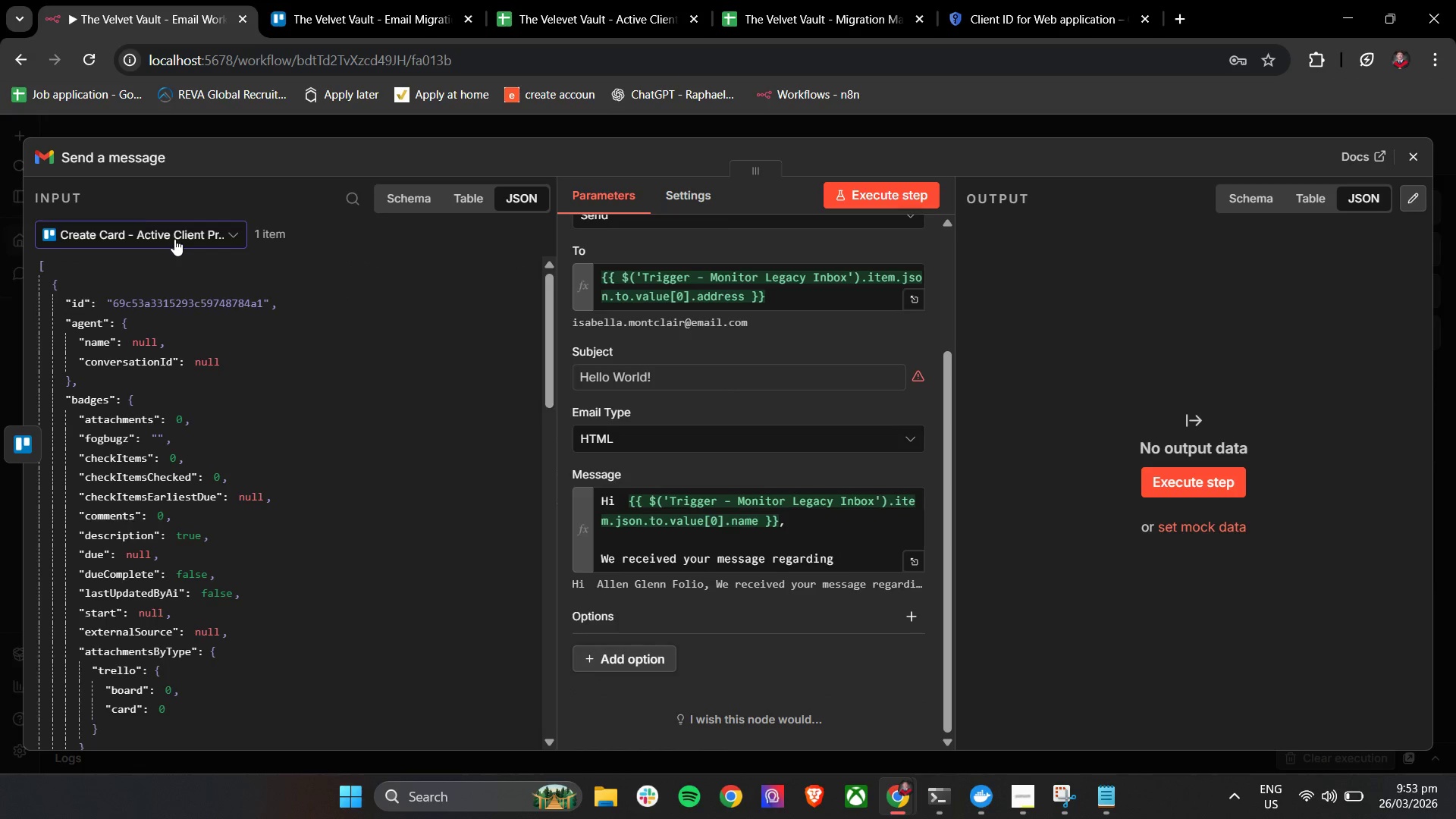 
left_click([174, 239])
 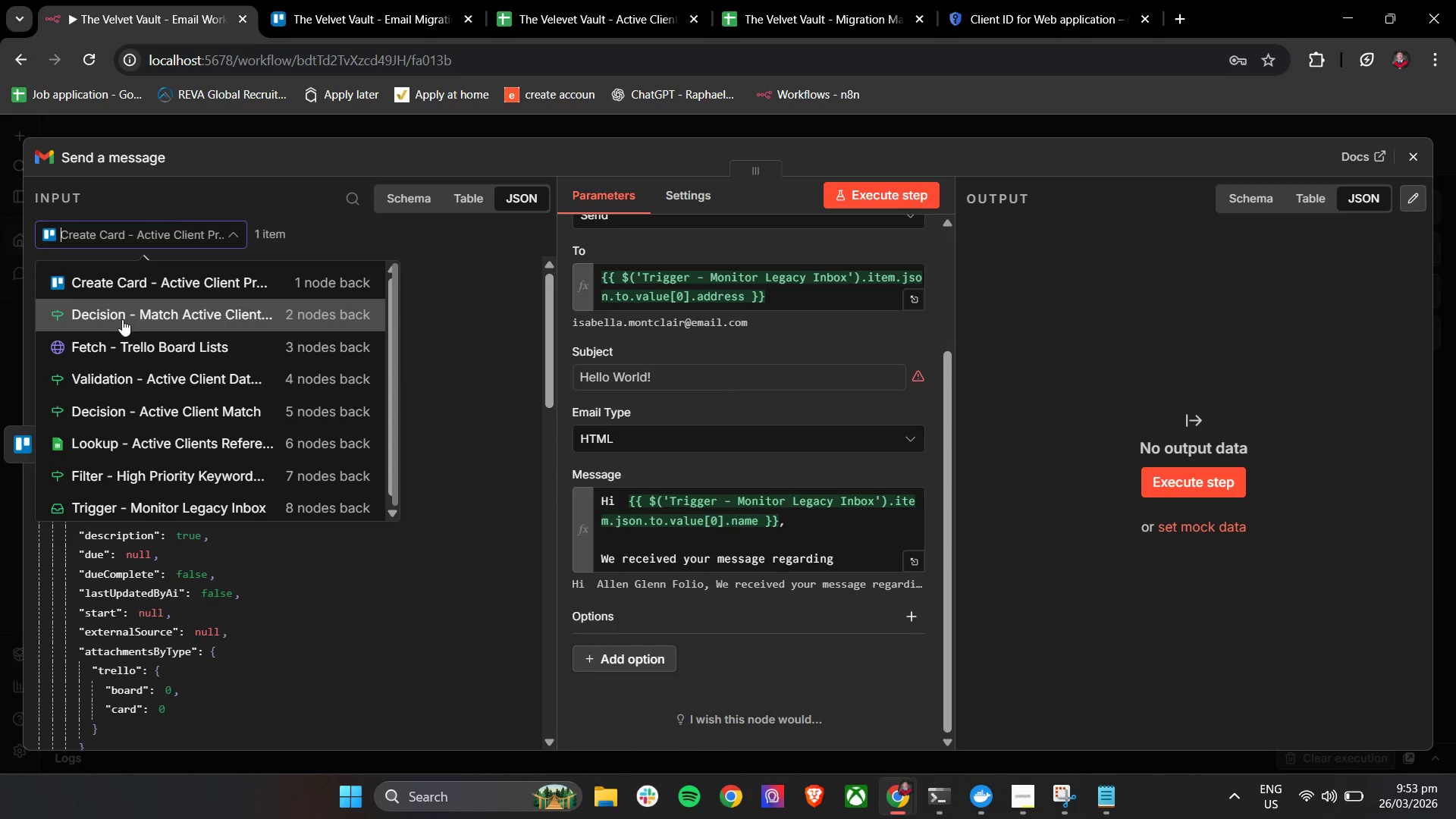 
left_click([122, 319])
 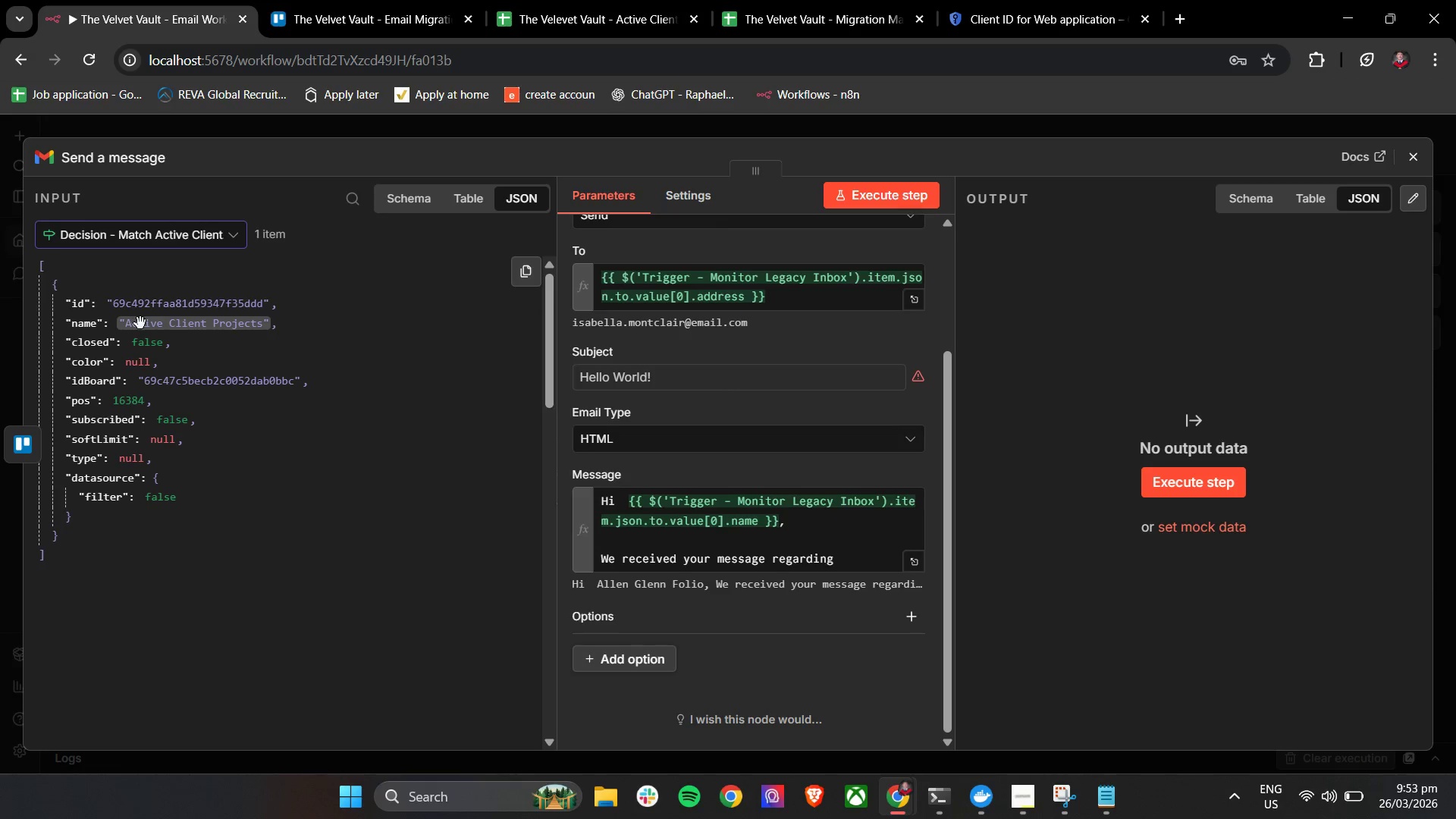 
wait(12.3)
 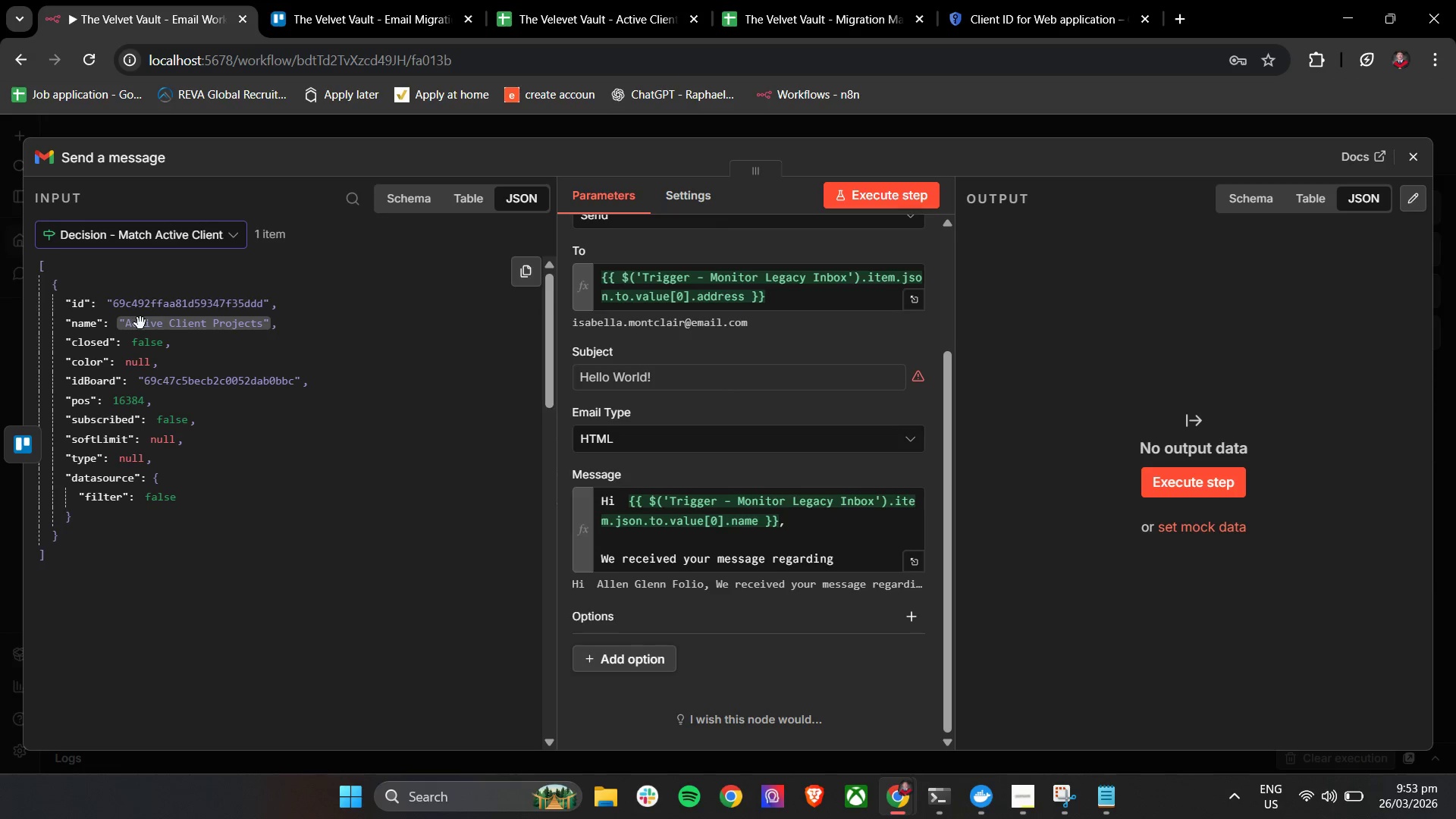 
left_click([141, 232])
 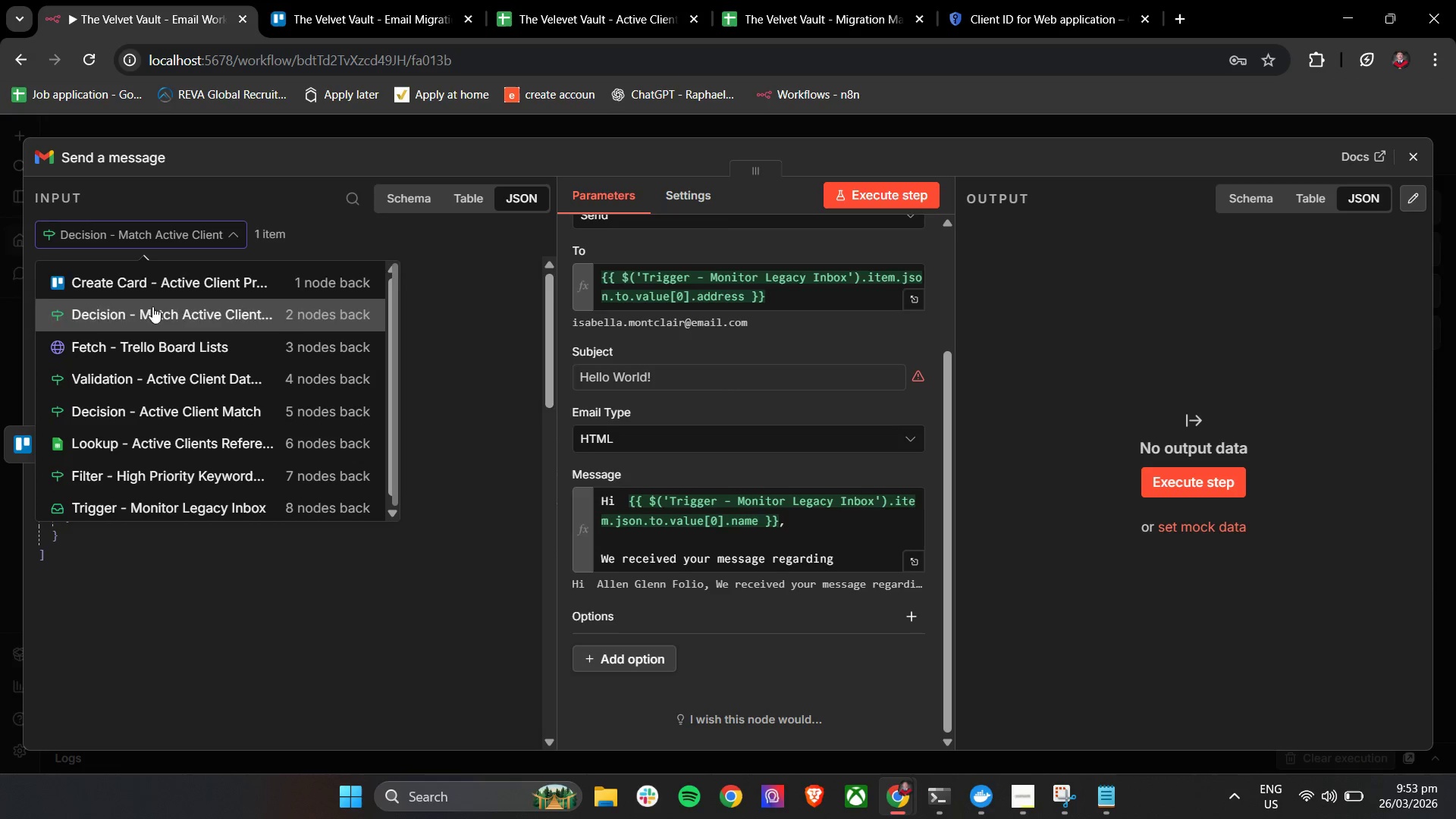 
left_click([155, 287])
 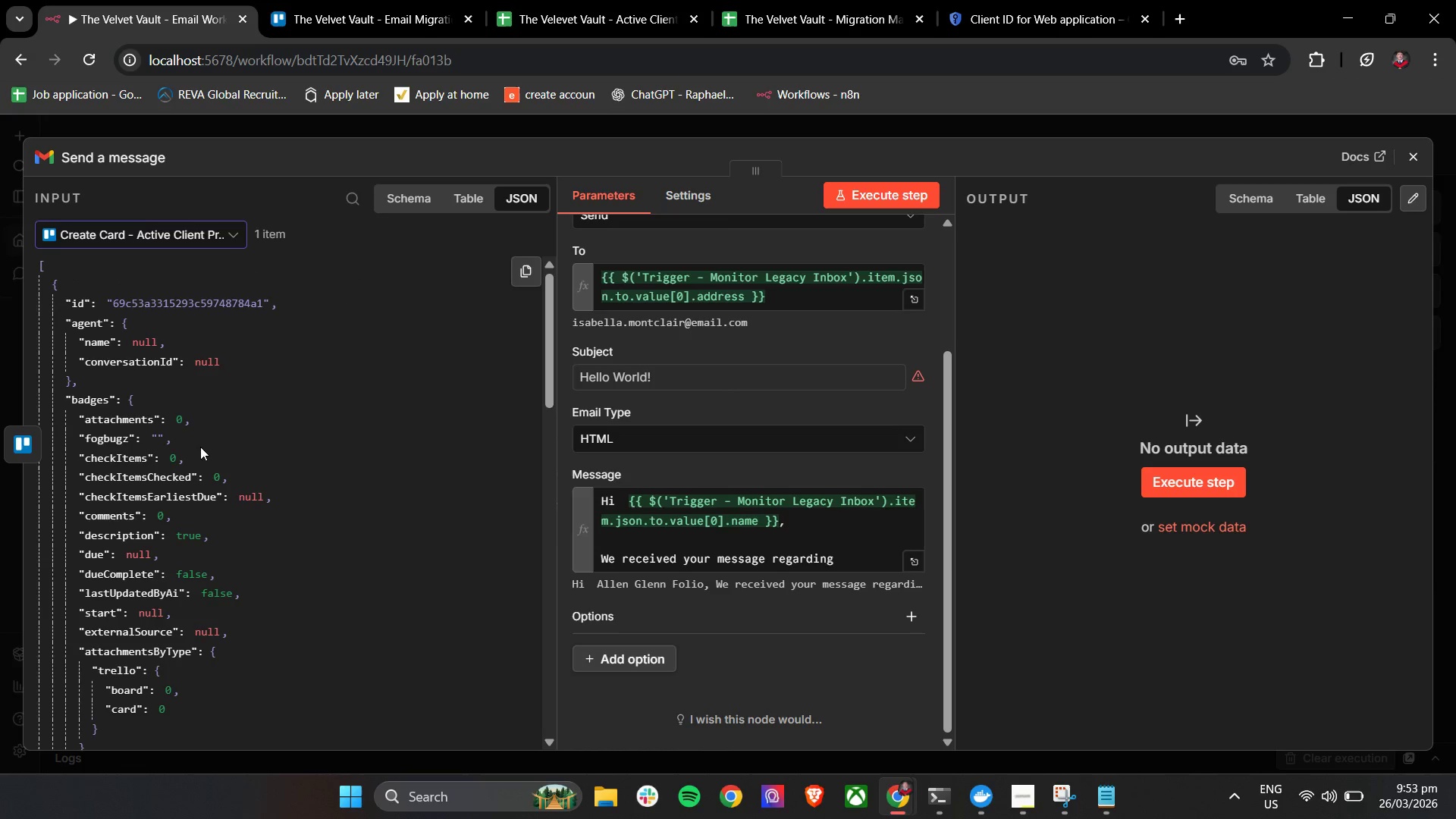 
scroll: coordinate [206, 441], scroll_direction: down, amount: 2.0
 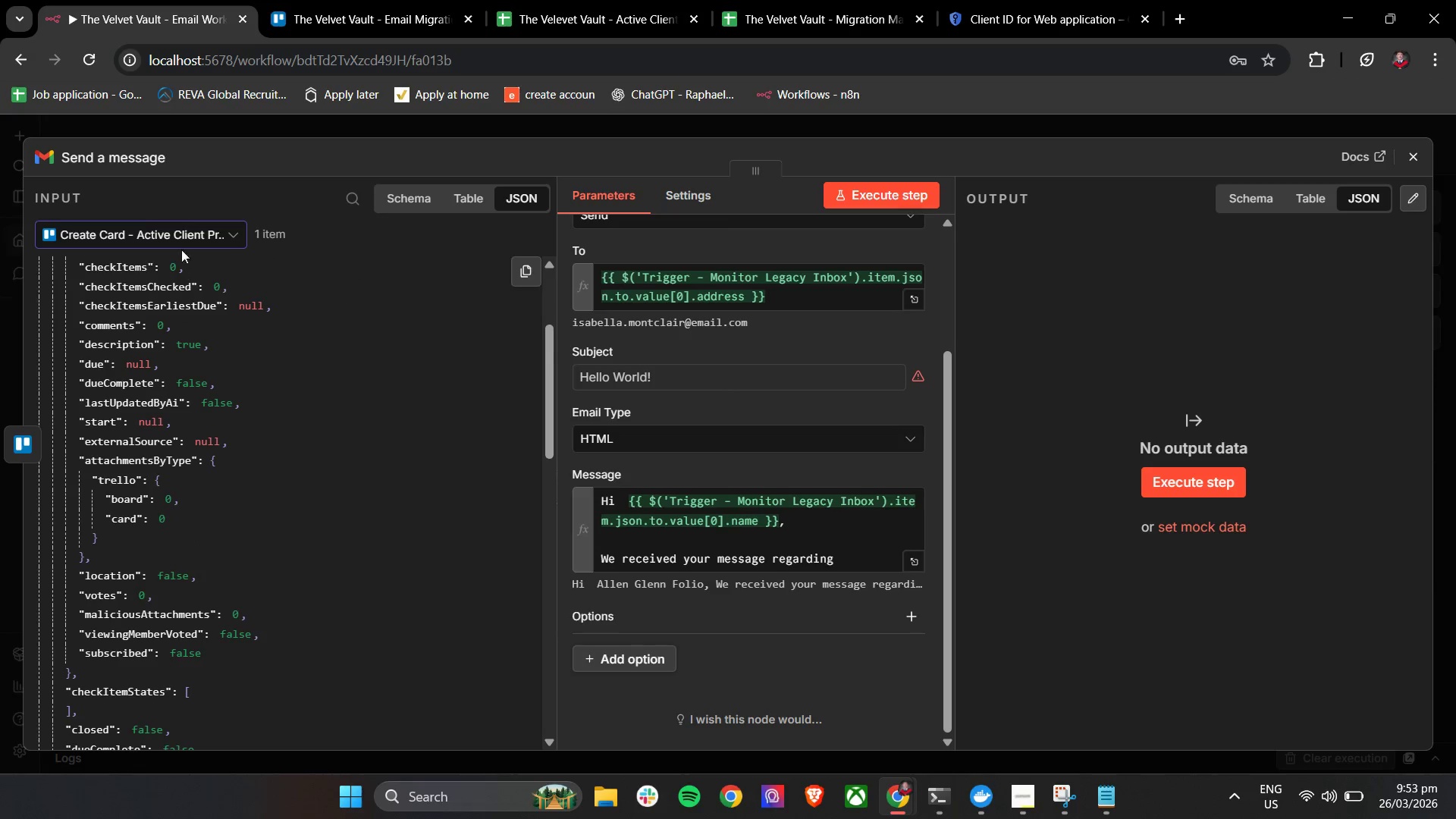 
left_click([179, 237])
 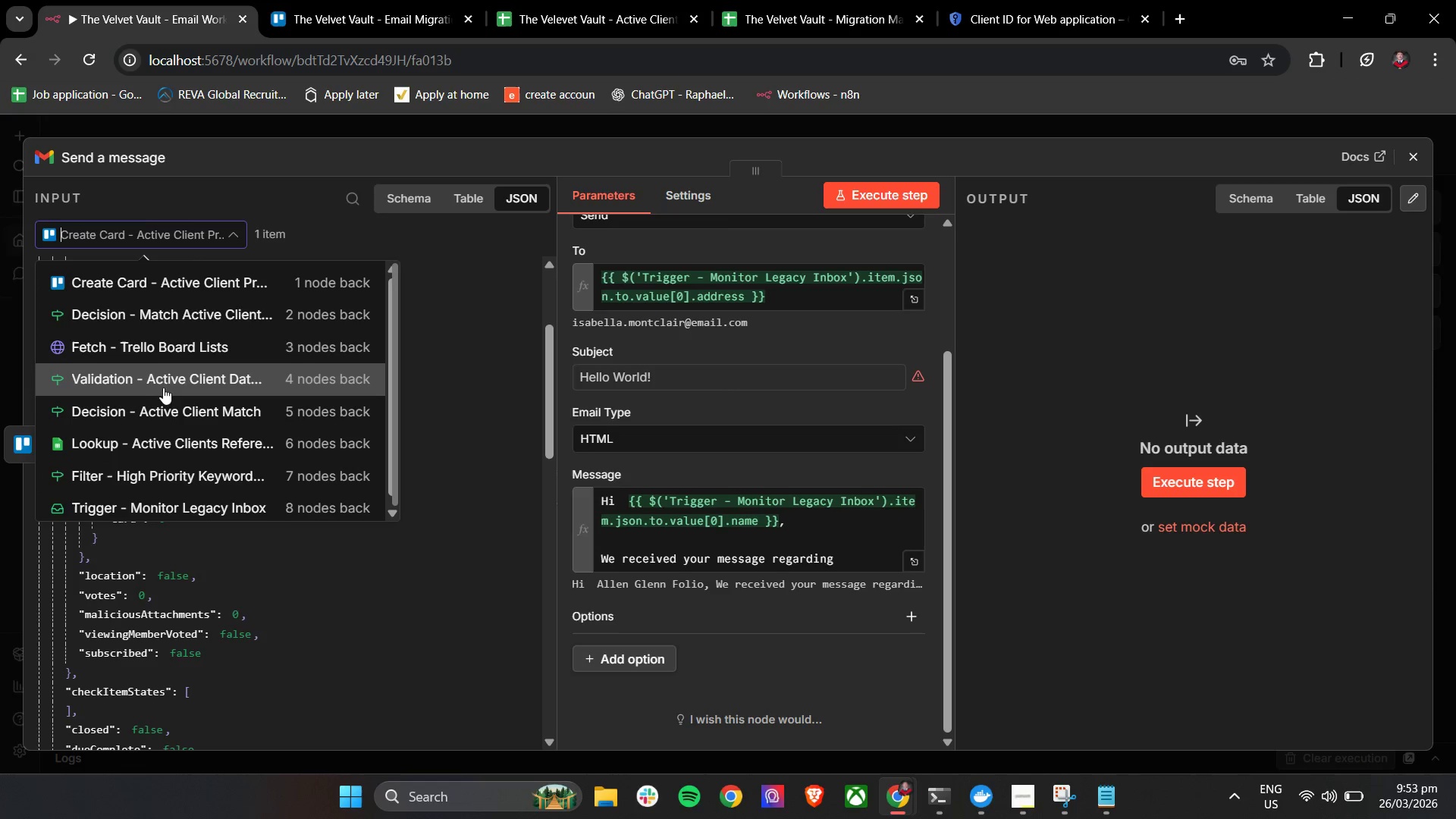 
left_click([165, 381])
 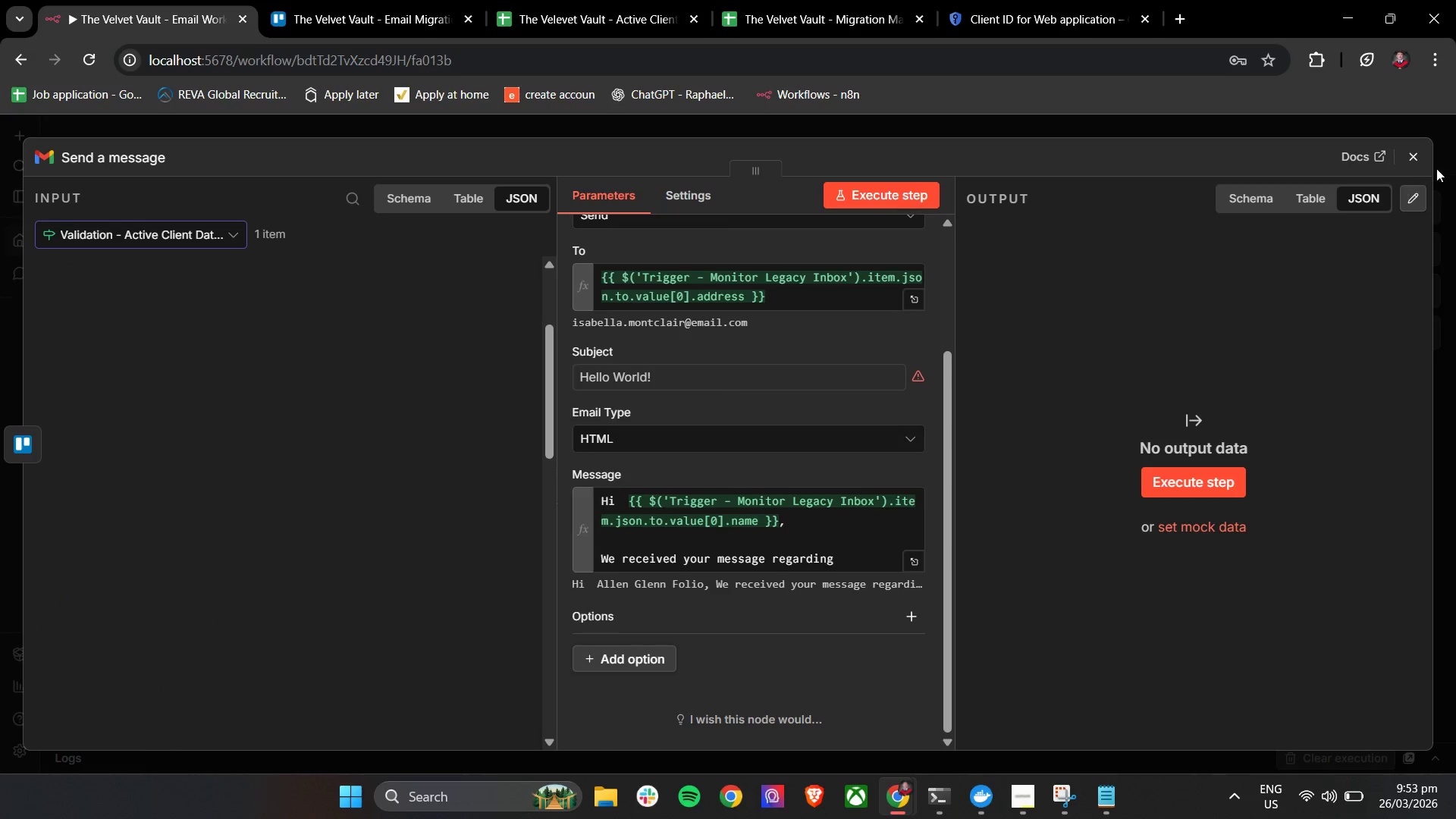 
left_click([1423, 155])
 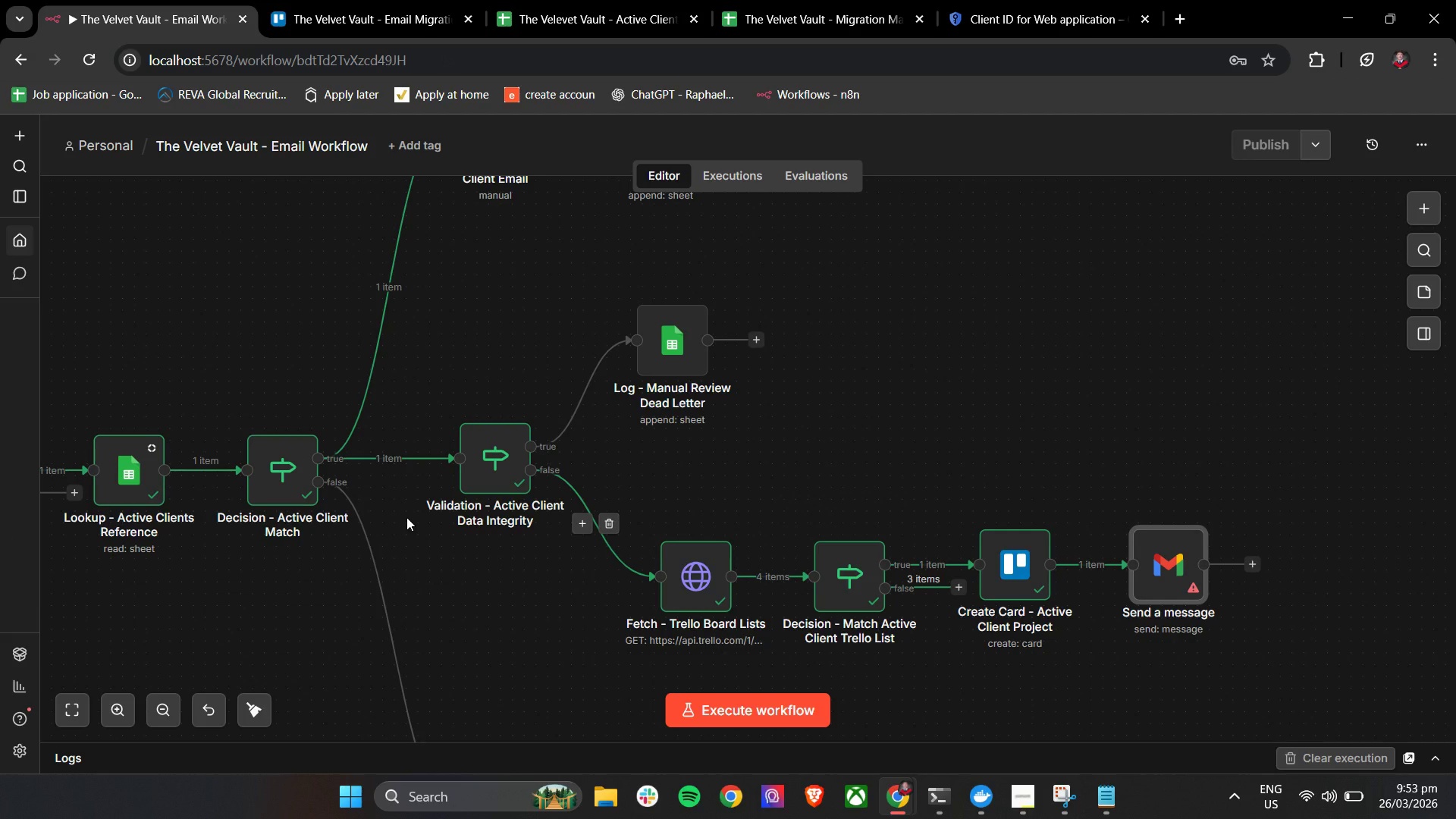 
scroll: coordinate [406, 517], scroll_direction: down, amount: 3.0
 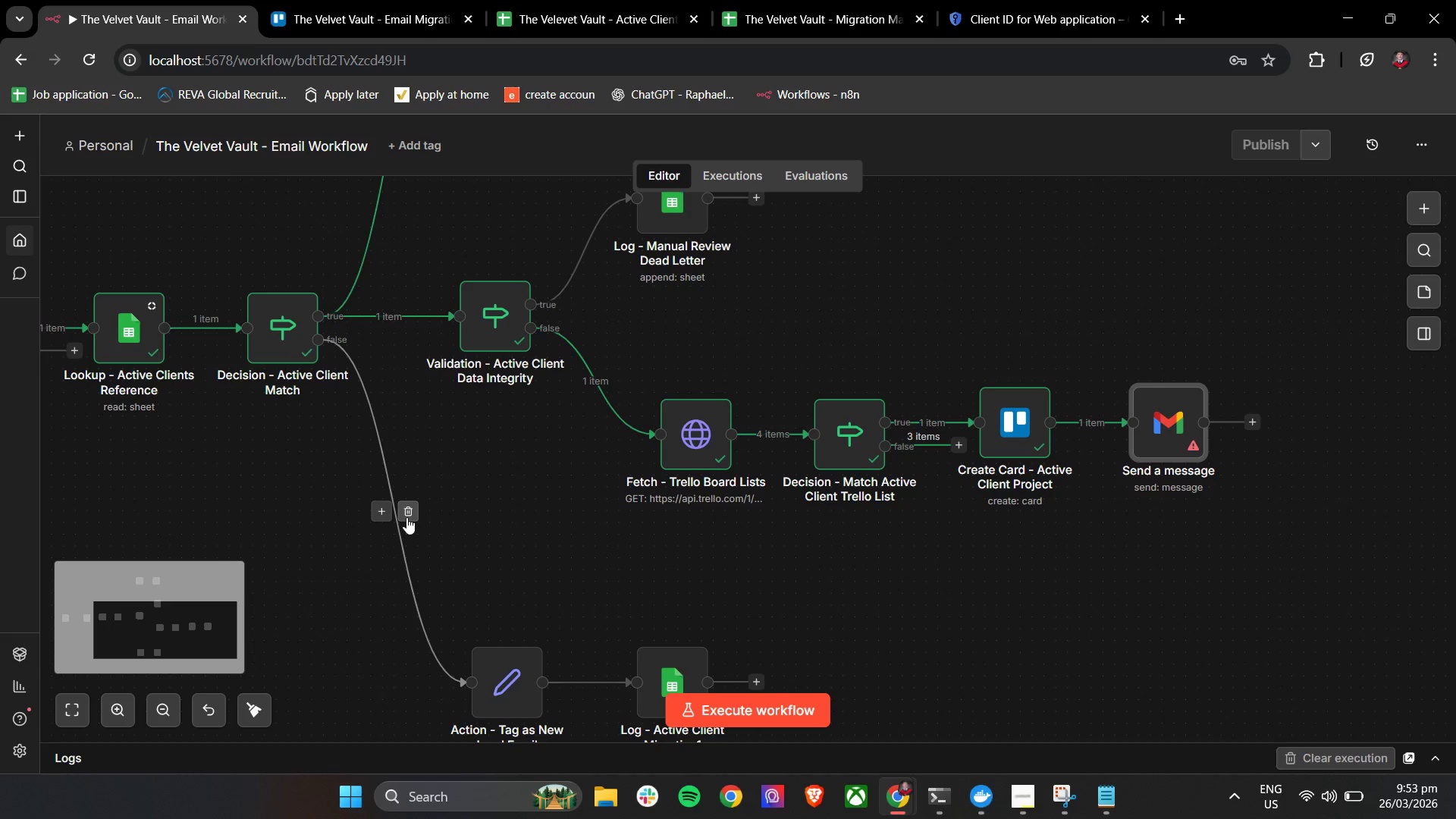 
hold_key(key=ControlLeft, duration=1.52)
left_click_drag(start_coordinate=[211, 485], to_coordinate=[399, 484])
 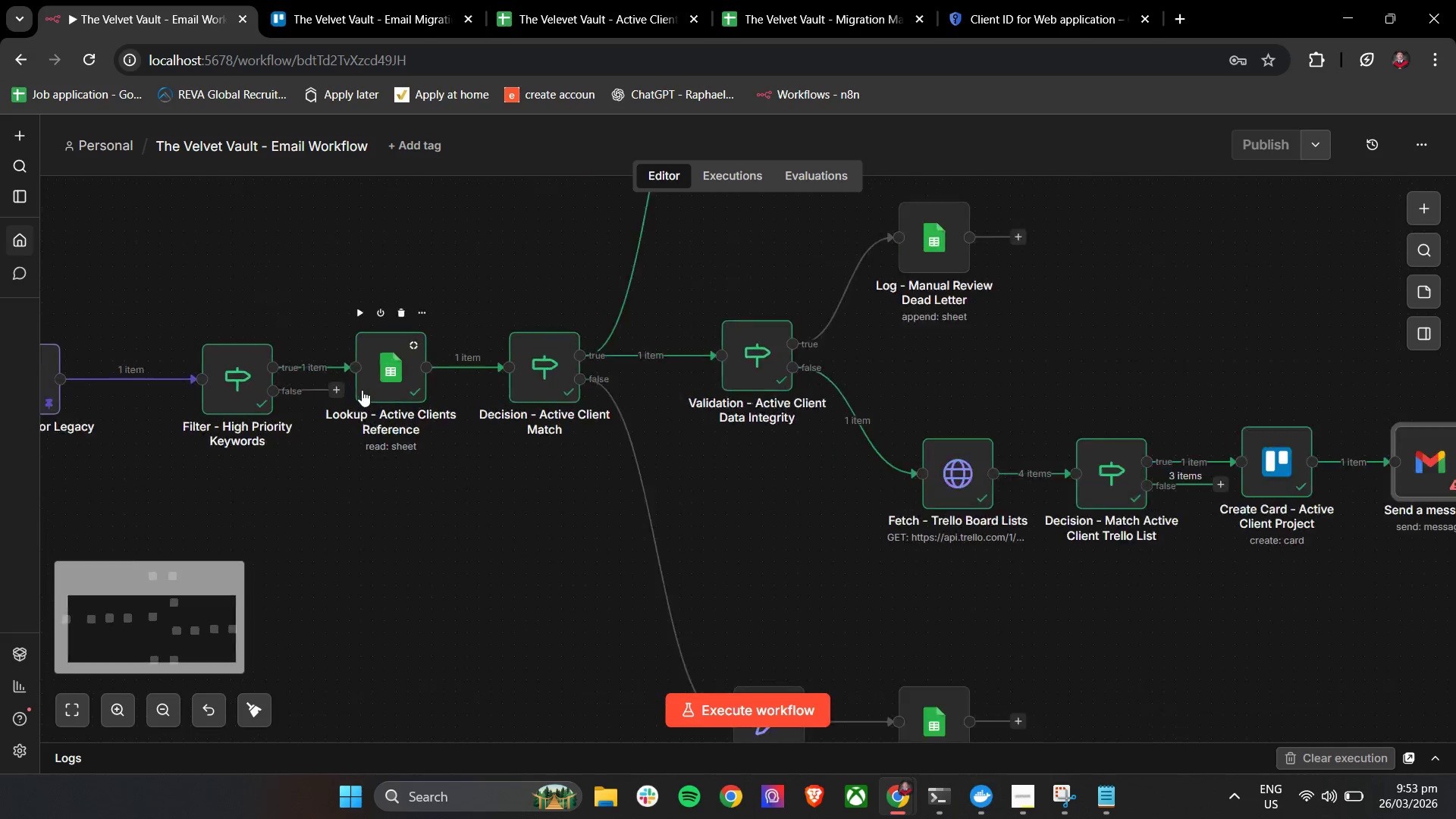 
scroll: coordinate [406, 517], scroll_direction: down, amount: 2.0
 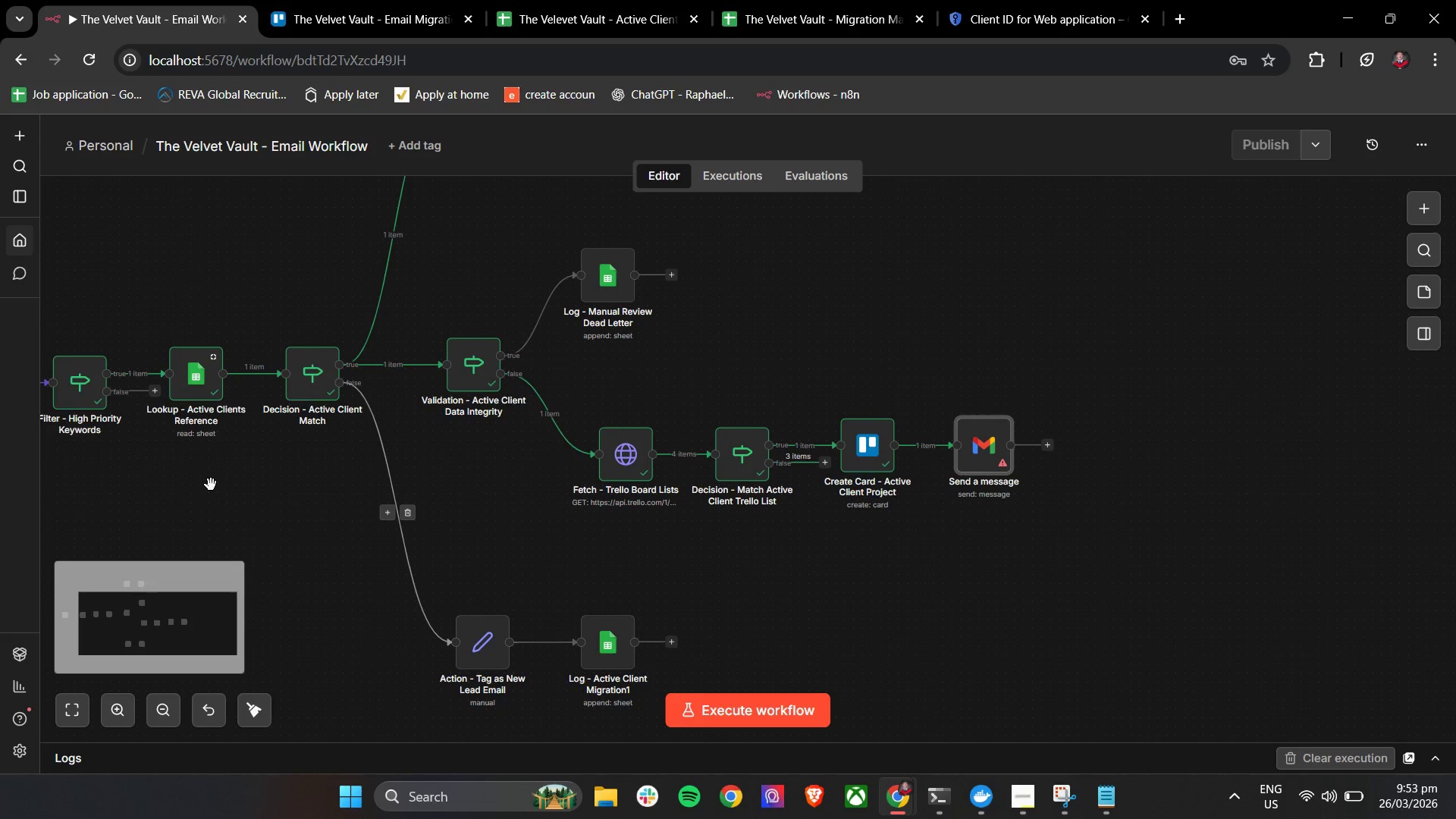 
hold_key(key=ControlLeft, duration=1.51)
hold_key(key=ControlLeft, duration=1.52)
scroll: coordinate [362, 390], scroll_direction: up, amount: 5.0
 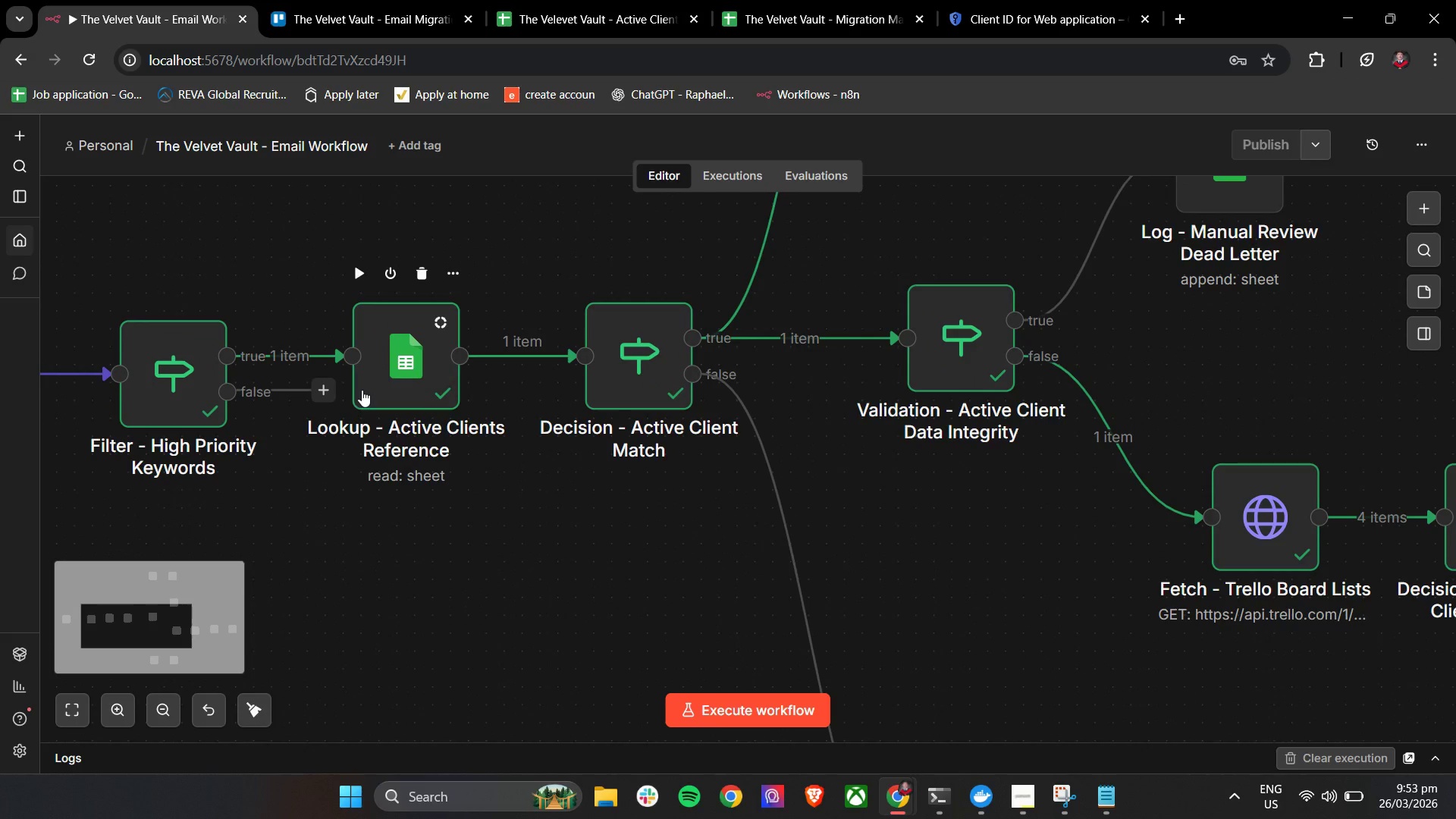 
hold_key(key=ControlLeft, duration=0.55)
 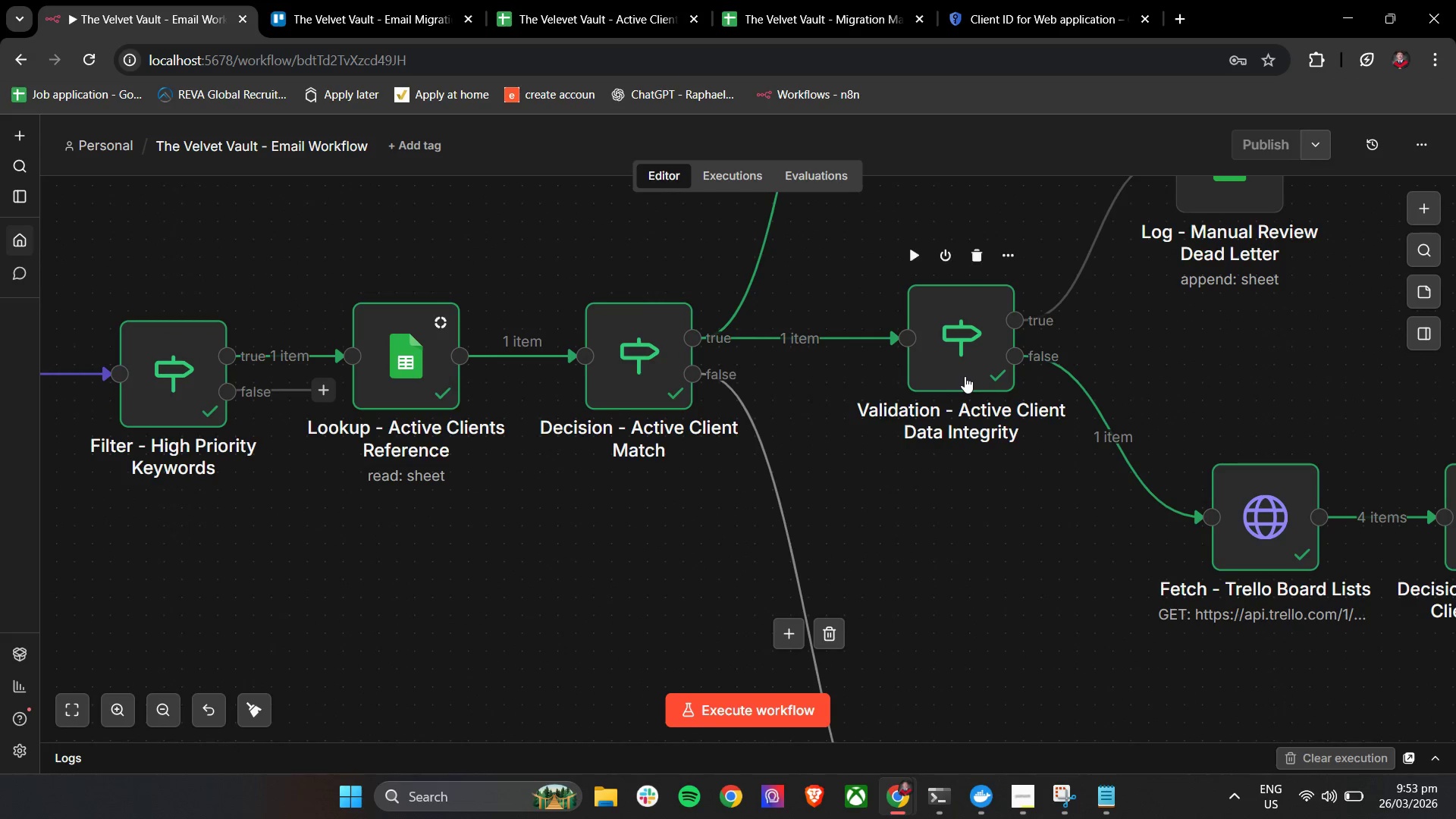 
double_click([965, 376])
 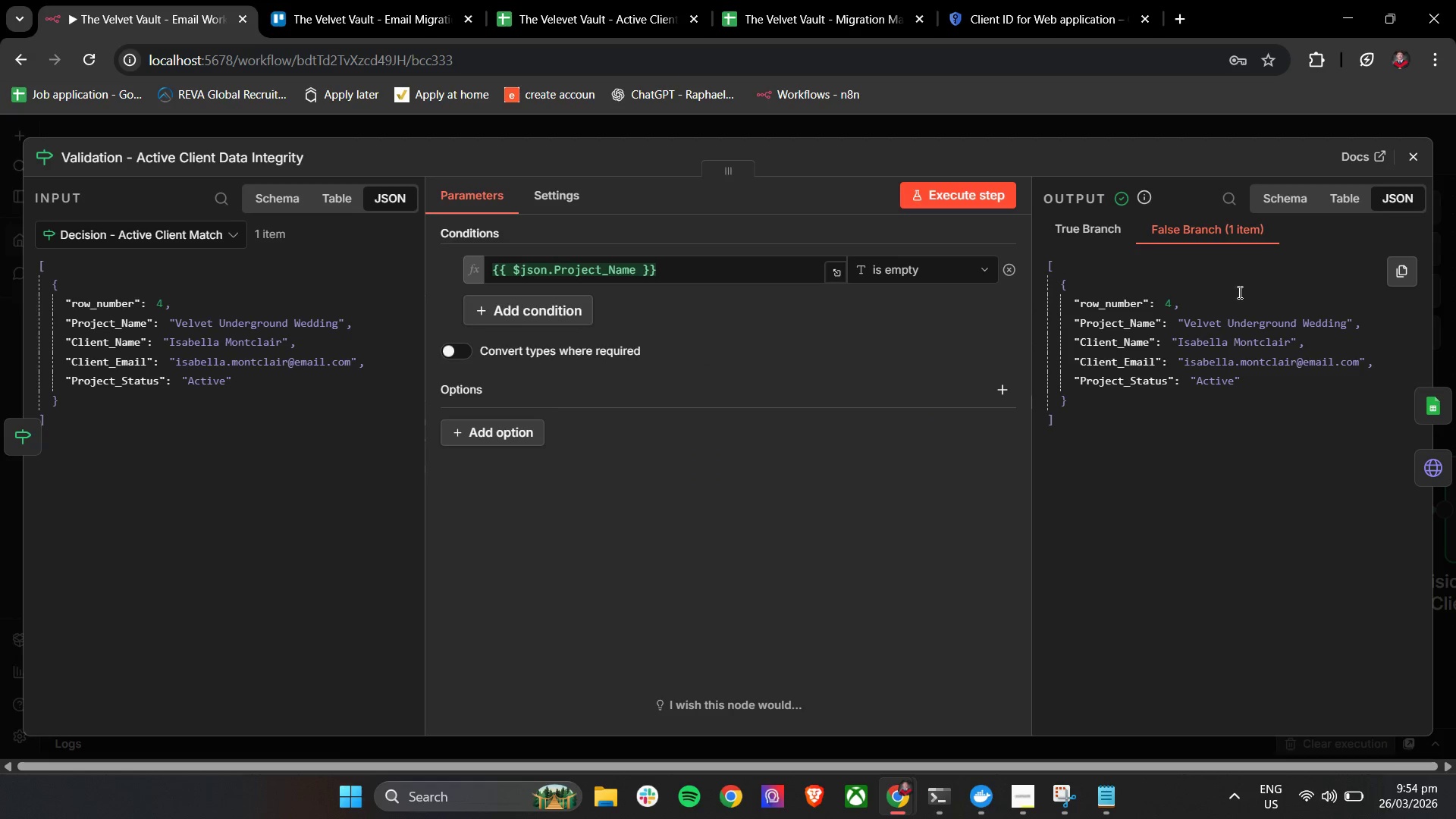 
left_click([1423, 147])
 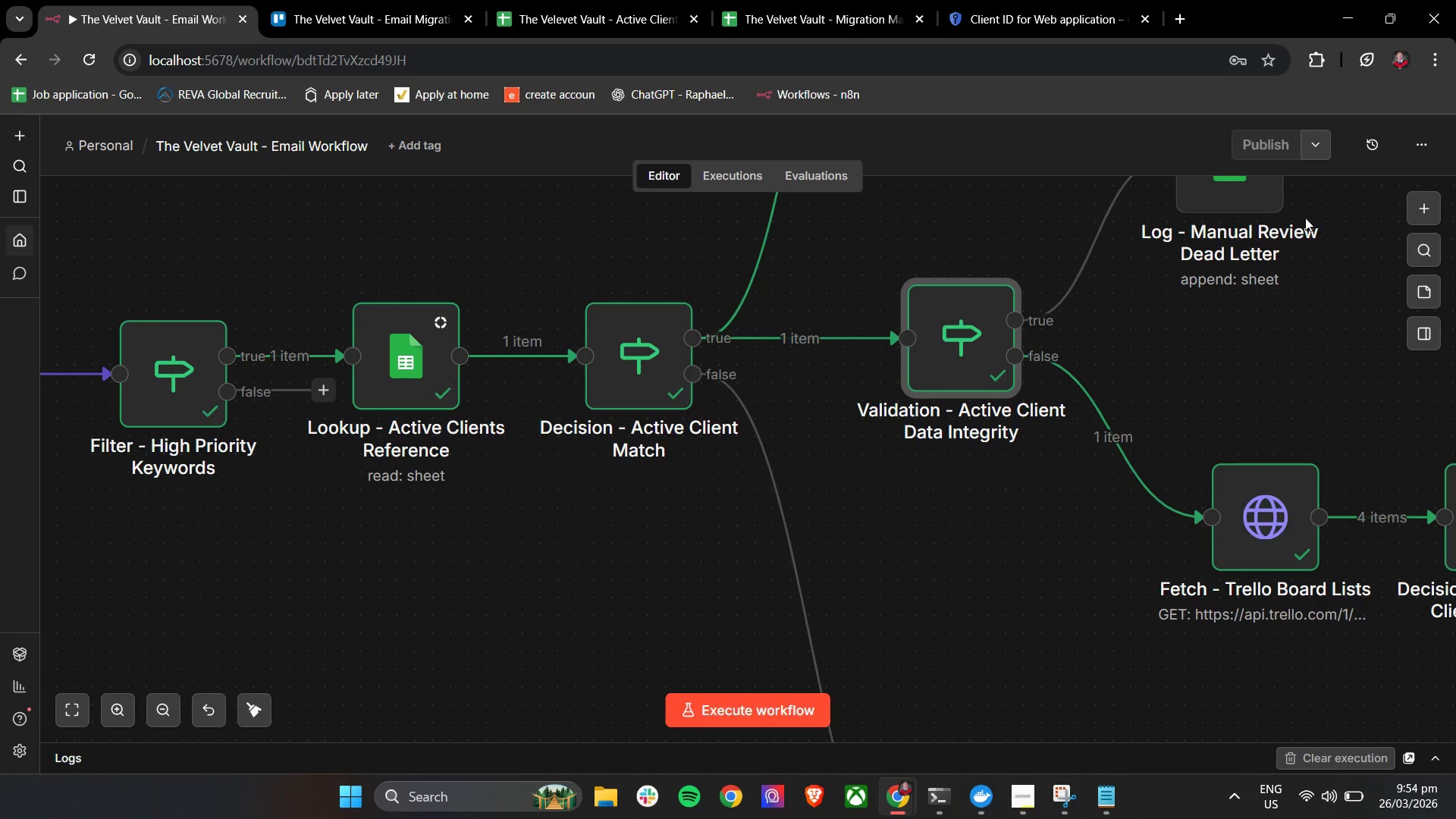 
hold_key(key=ControlLeft, duration=1.52)
left_click_drag(start_coordinate=[1275, 353], to_coordinate=[746, 338])
 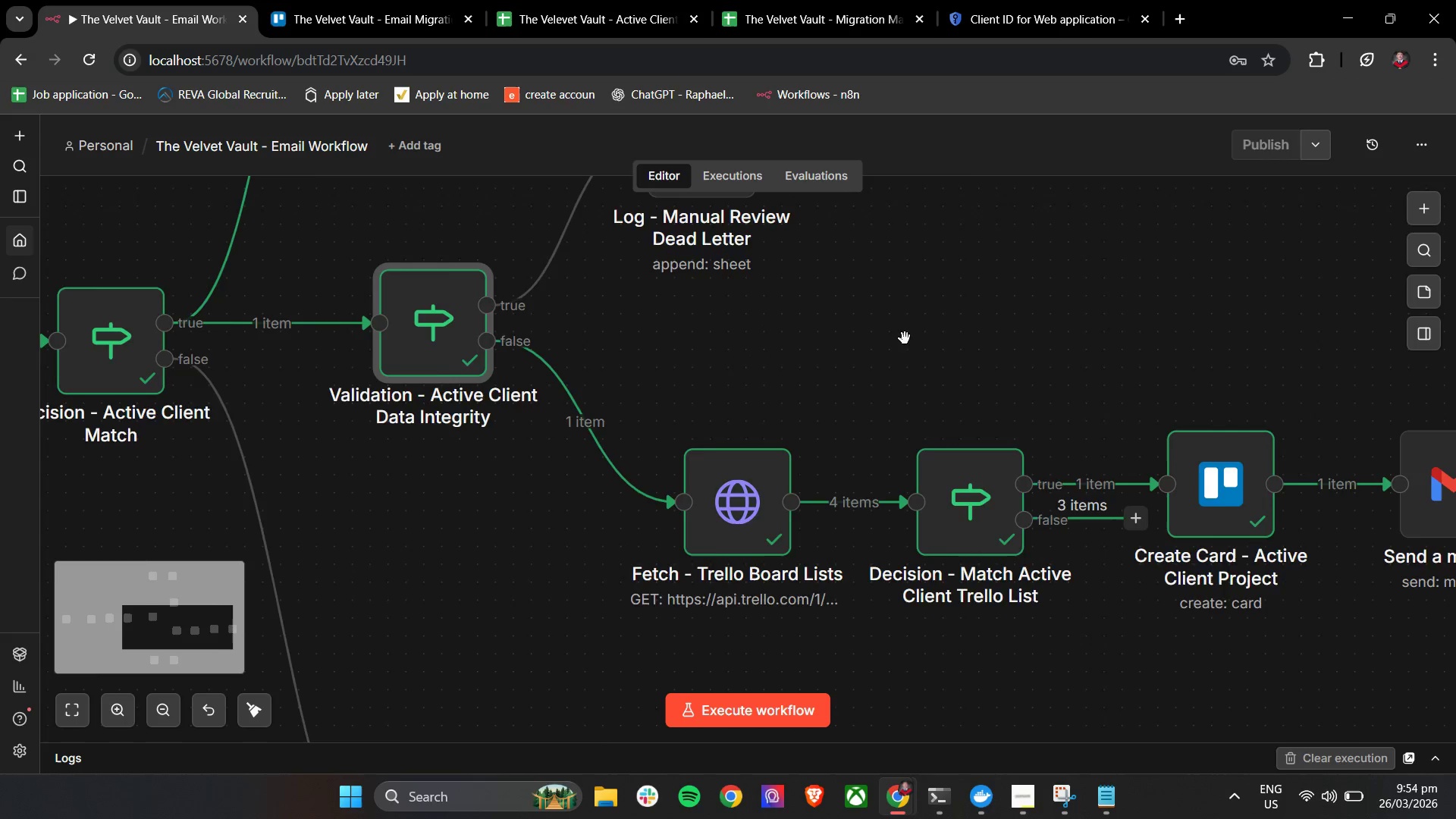 
hold_key(key=ControlLeft, duration=0.89)
left_click_drag(start_coordinate=[981, 348], to_coordinate=[756, 369])
 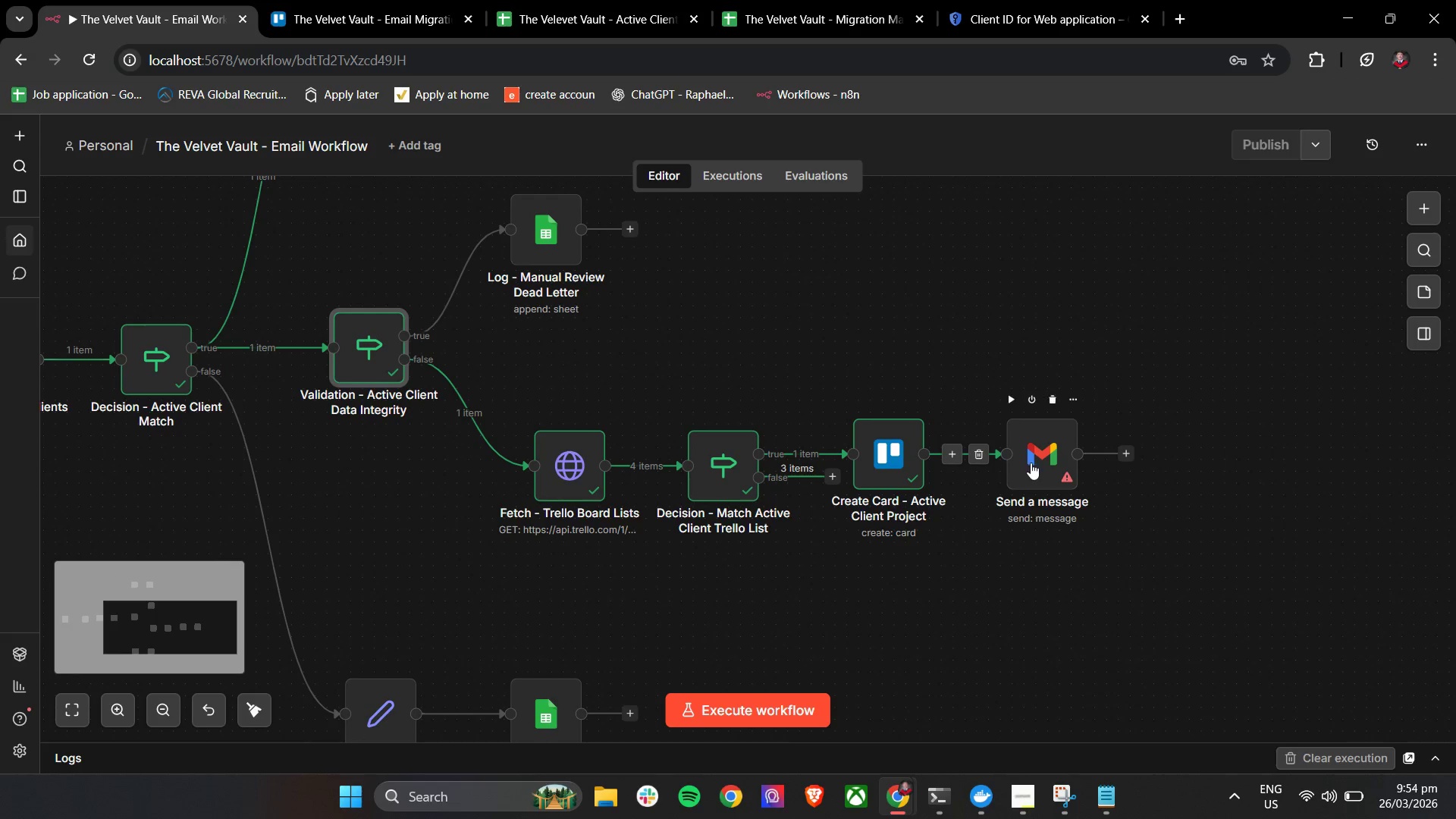 
scroll: coordinate [905, 338], scroll_direction: down, amount: 3.0
 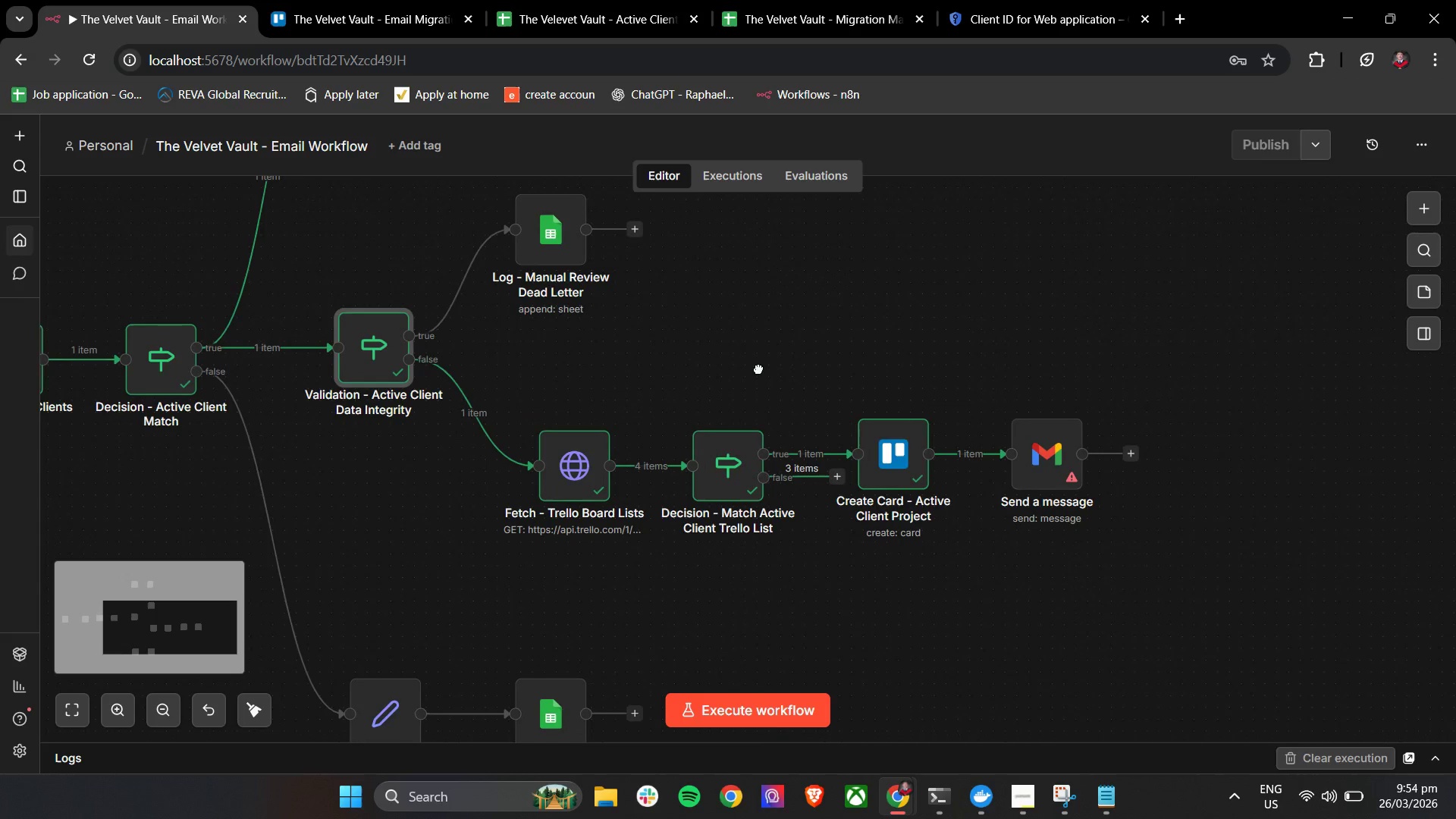 
double_click([1031, 463])
 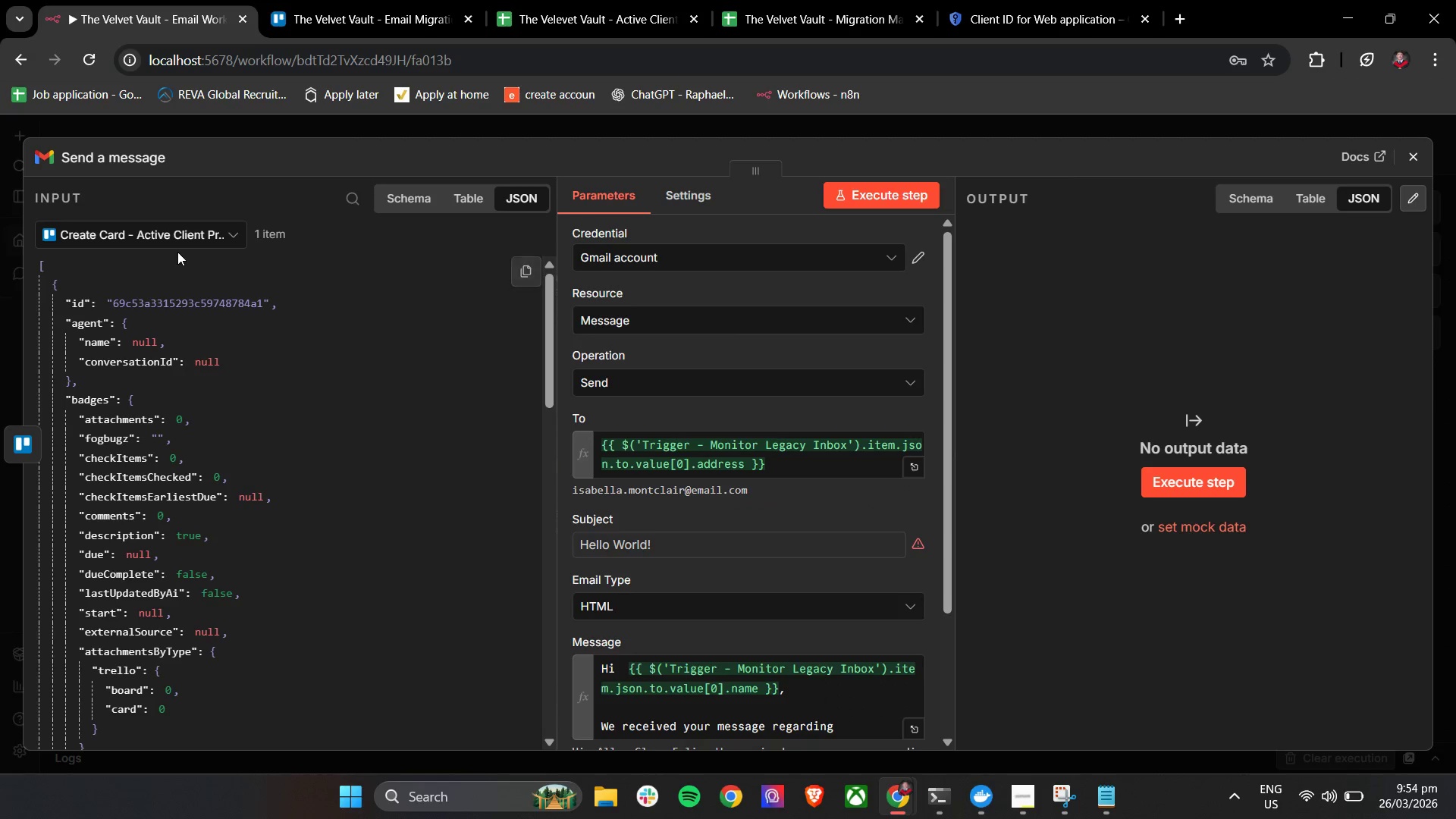 
double_click([177, 241])
 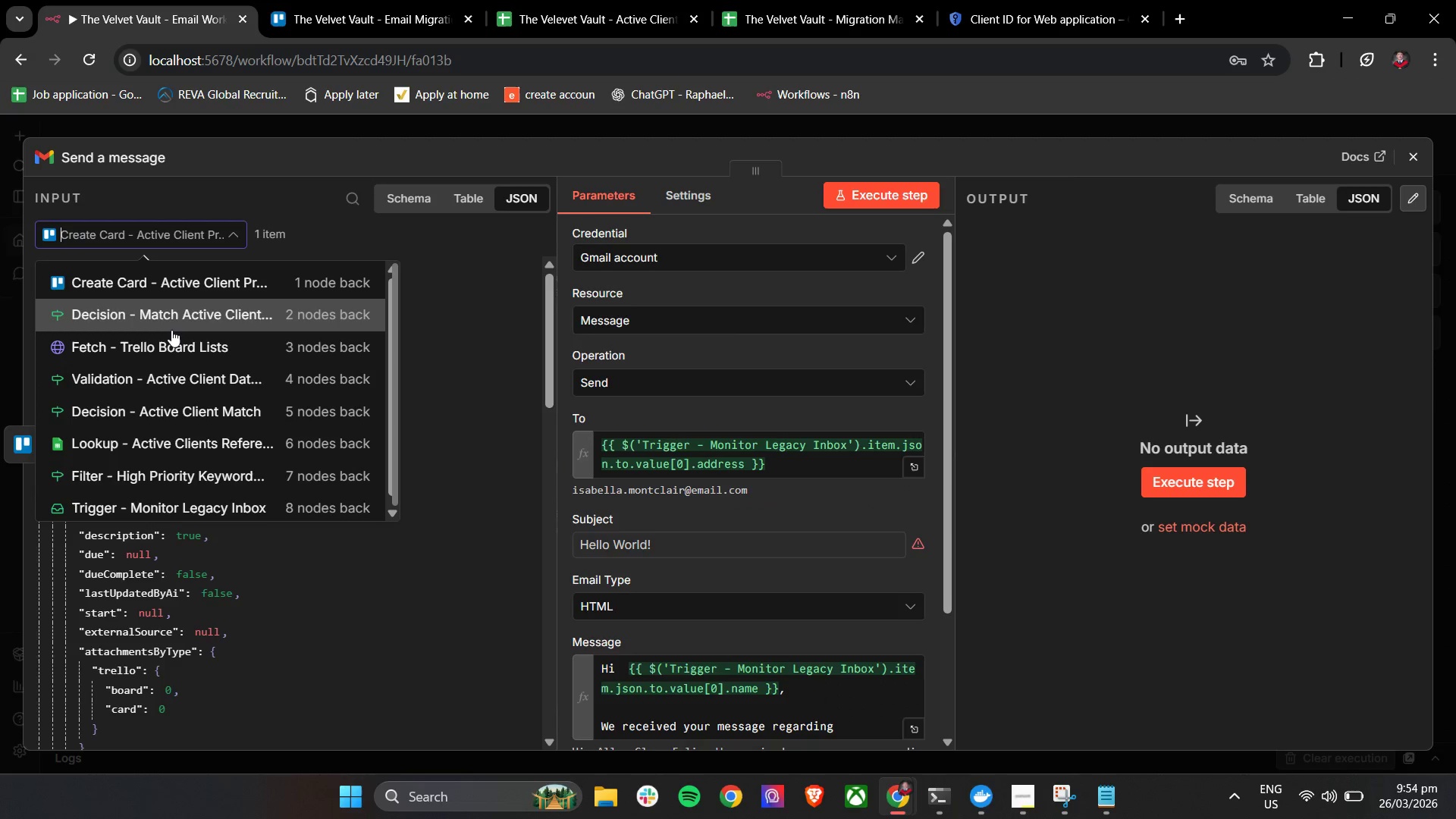 
left_click([171, 330])
 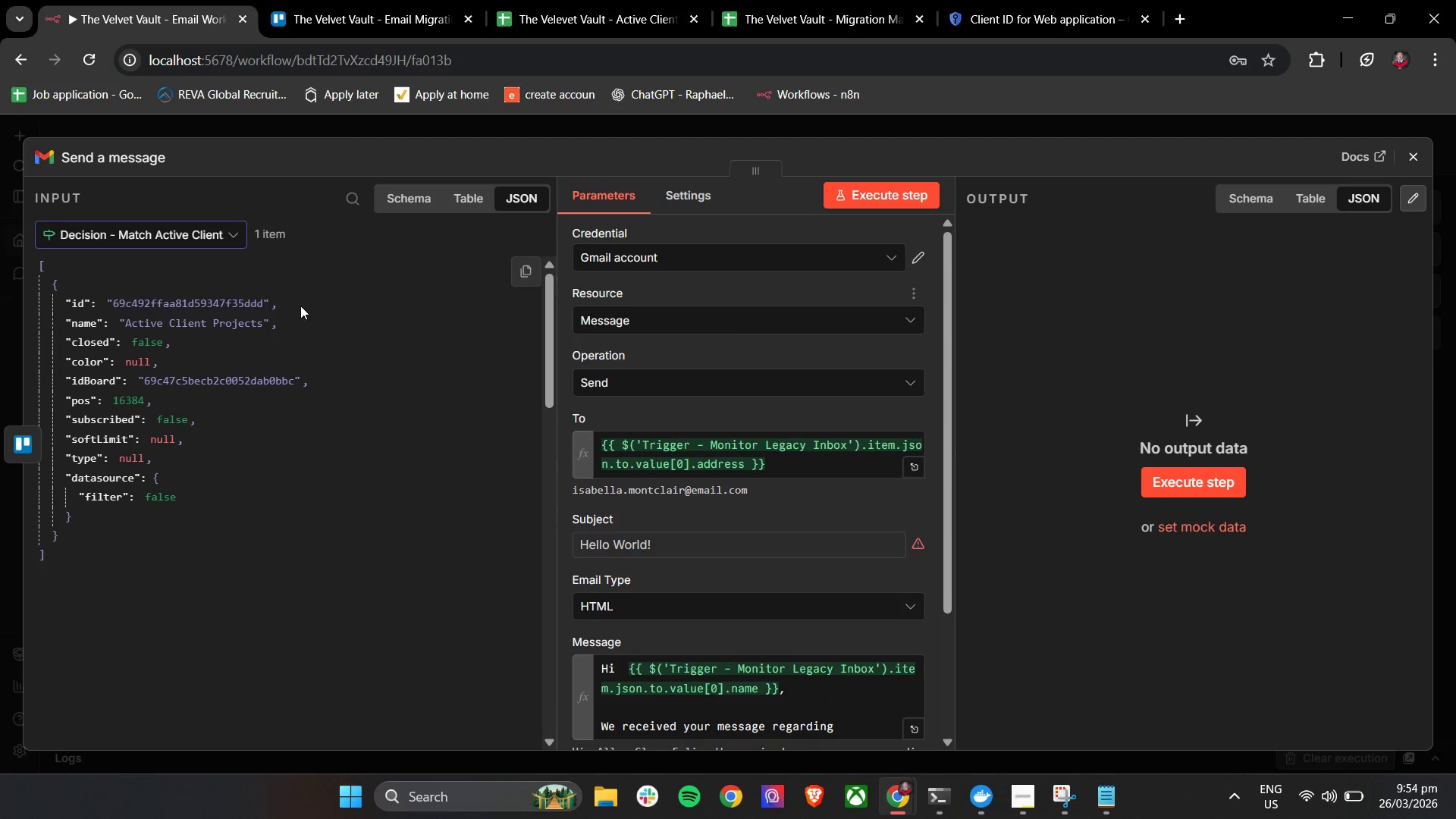 
wait(6.12)
 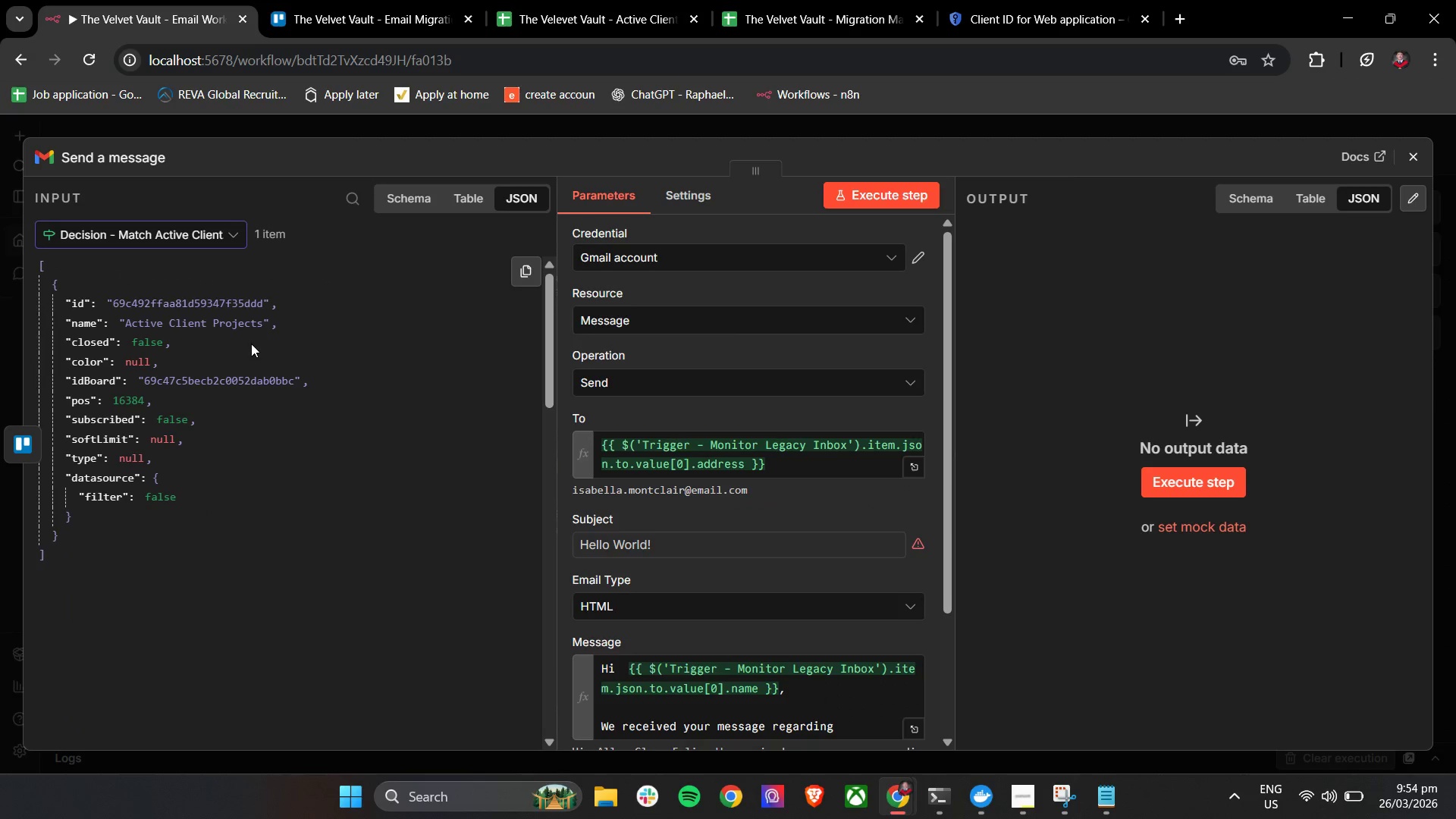 
left_click([1411, 155])
 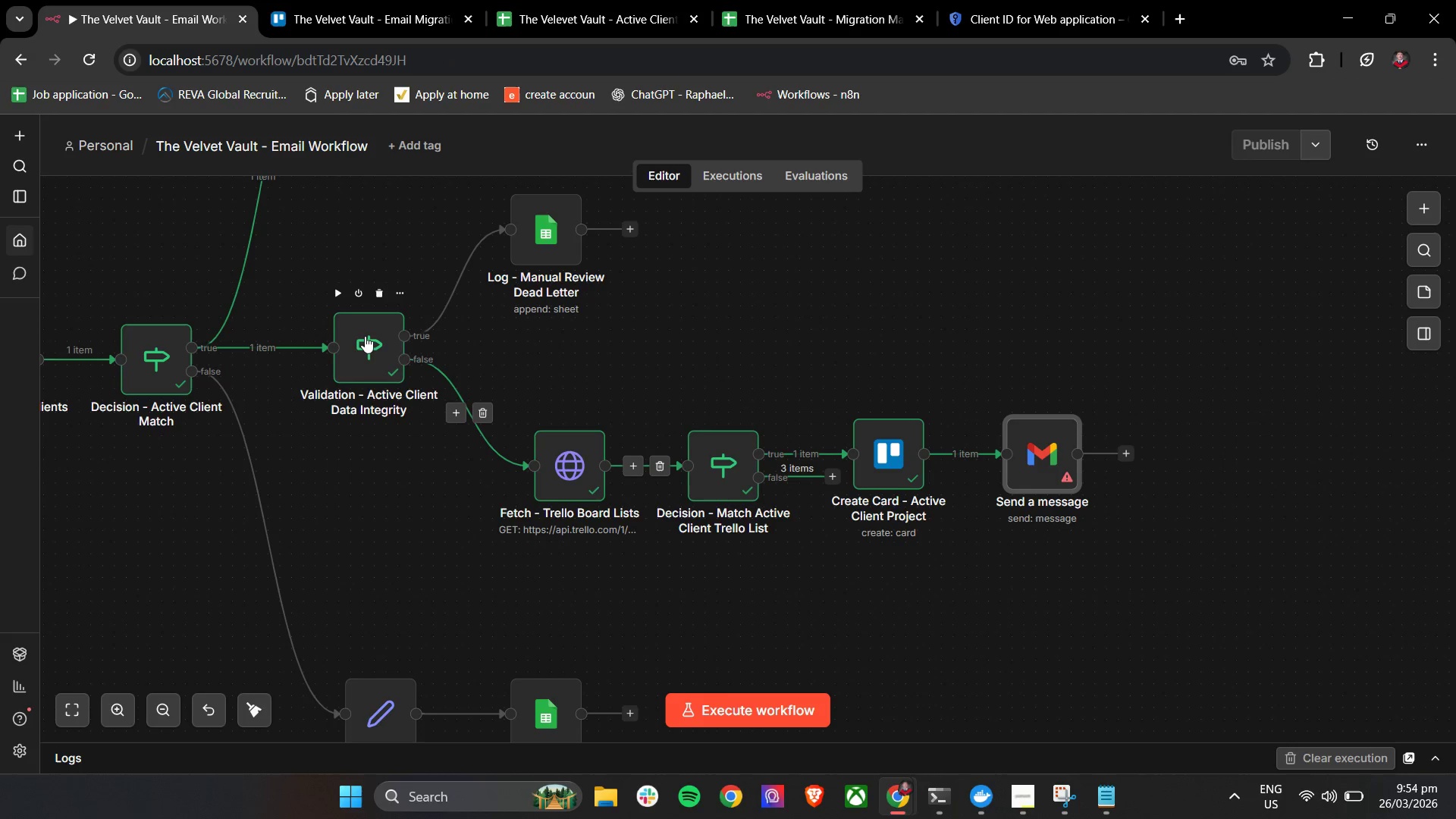 
left_click([1041, 463])
 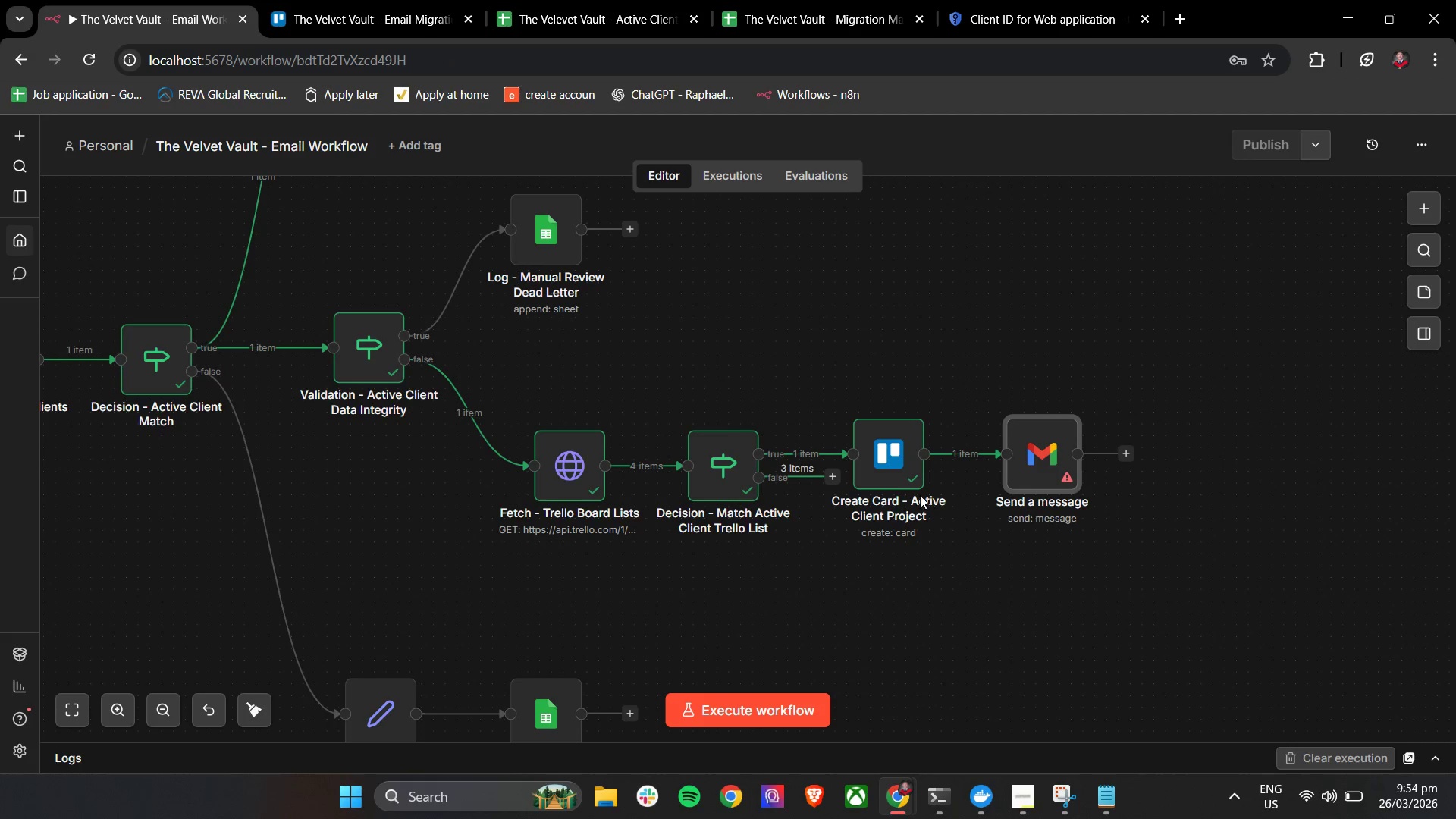 
double_click([889, 463])
 